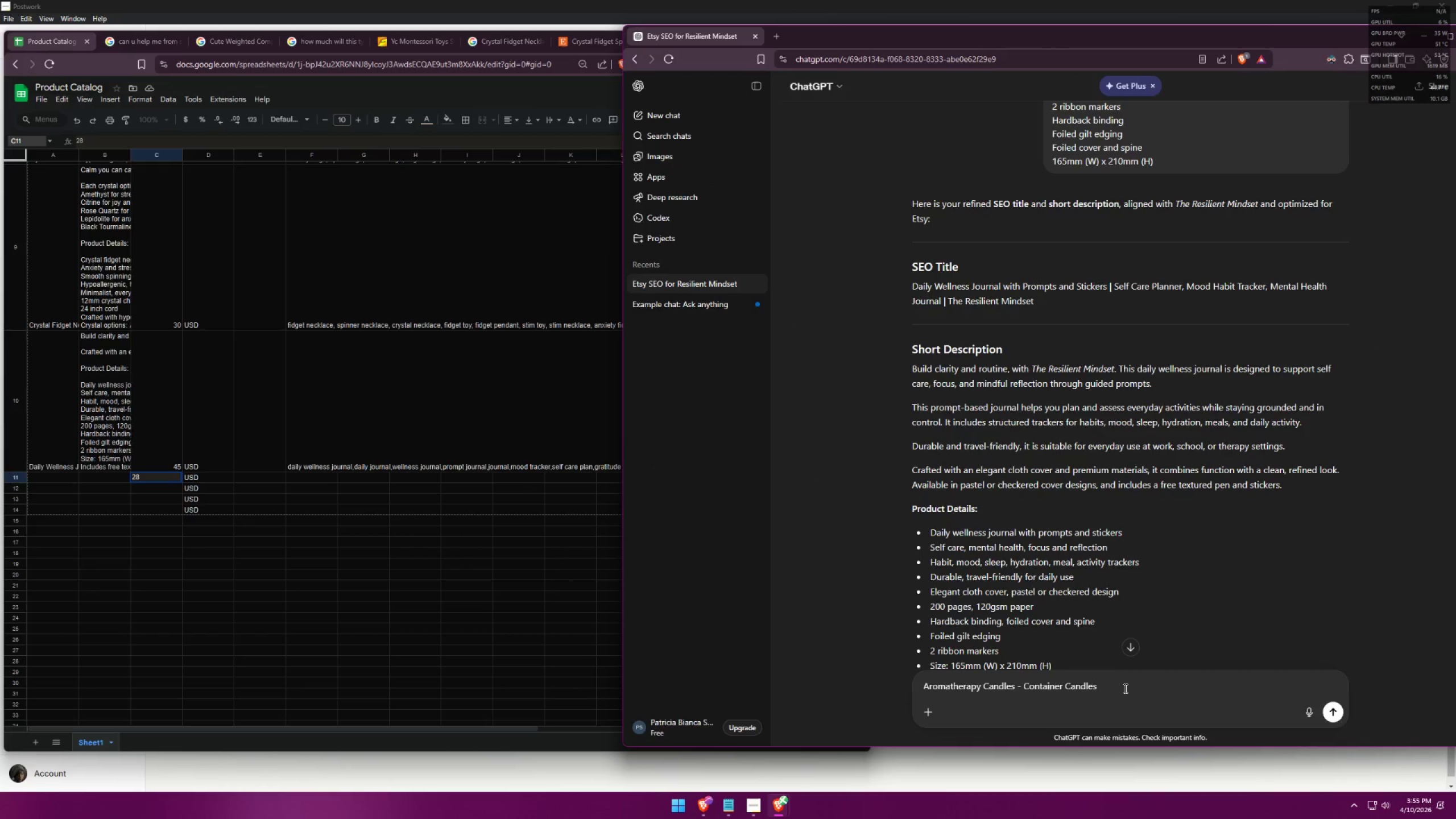 
type( (kindly add brand related SEO keywords) )
 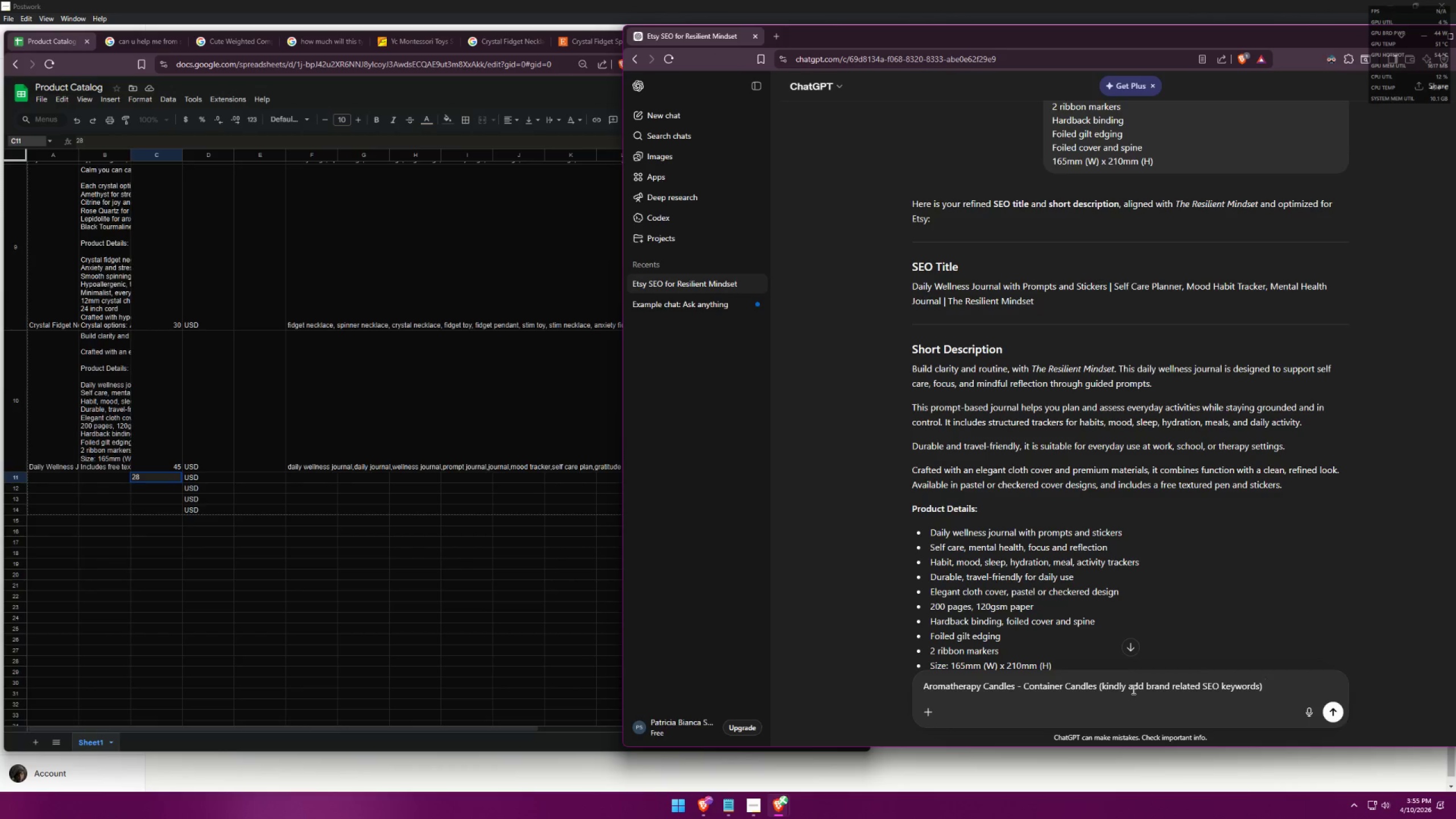 
double_click([1201, 686])
 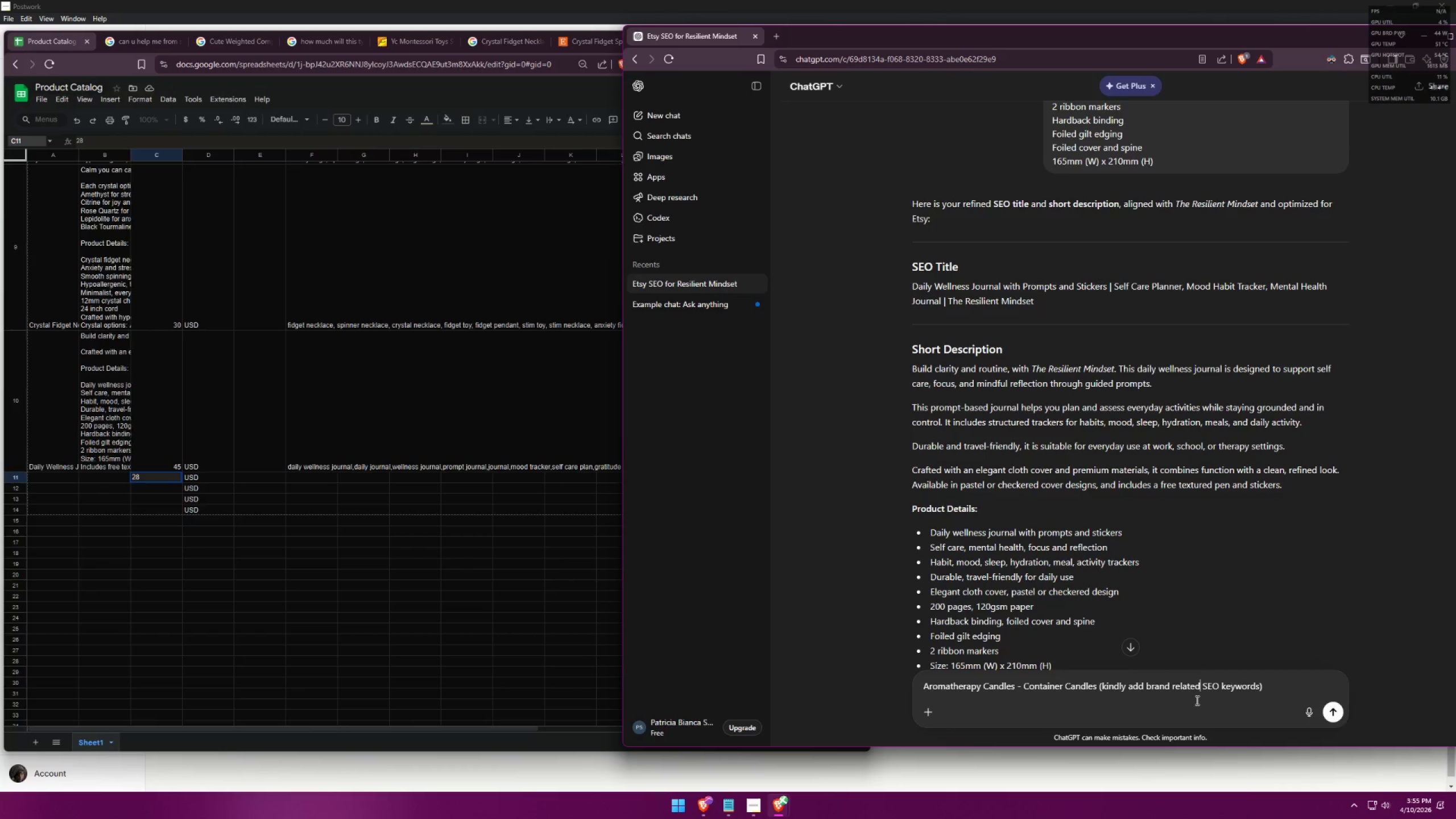 
type( and product related)
 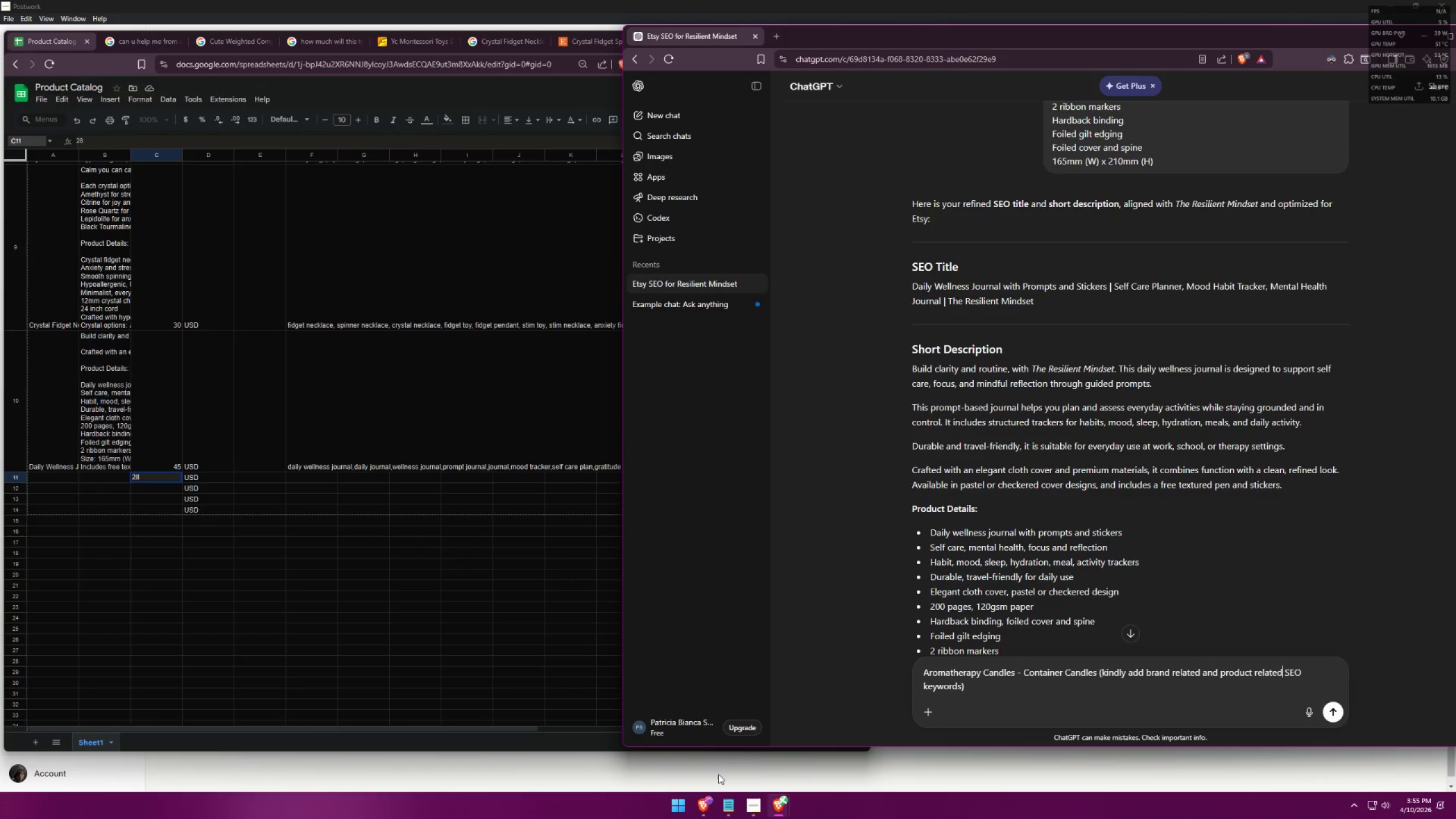 
left_click([729, 806])
 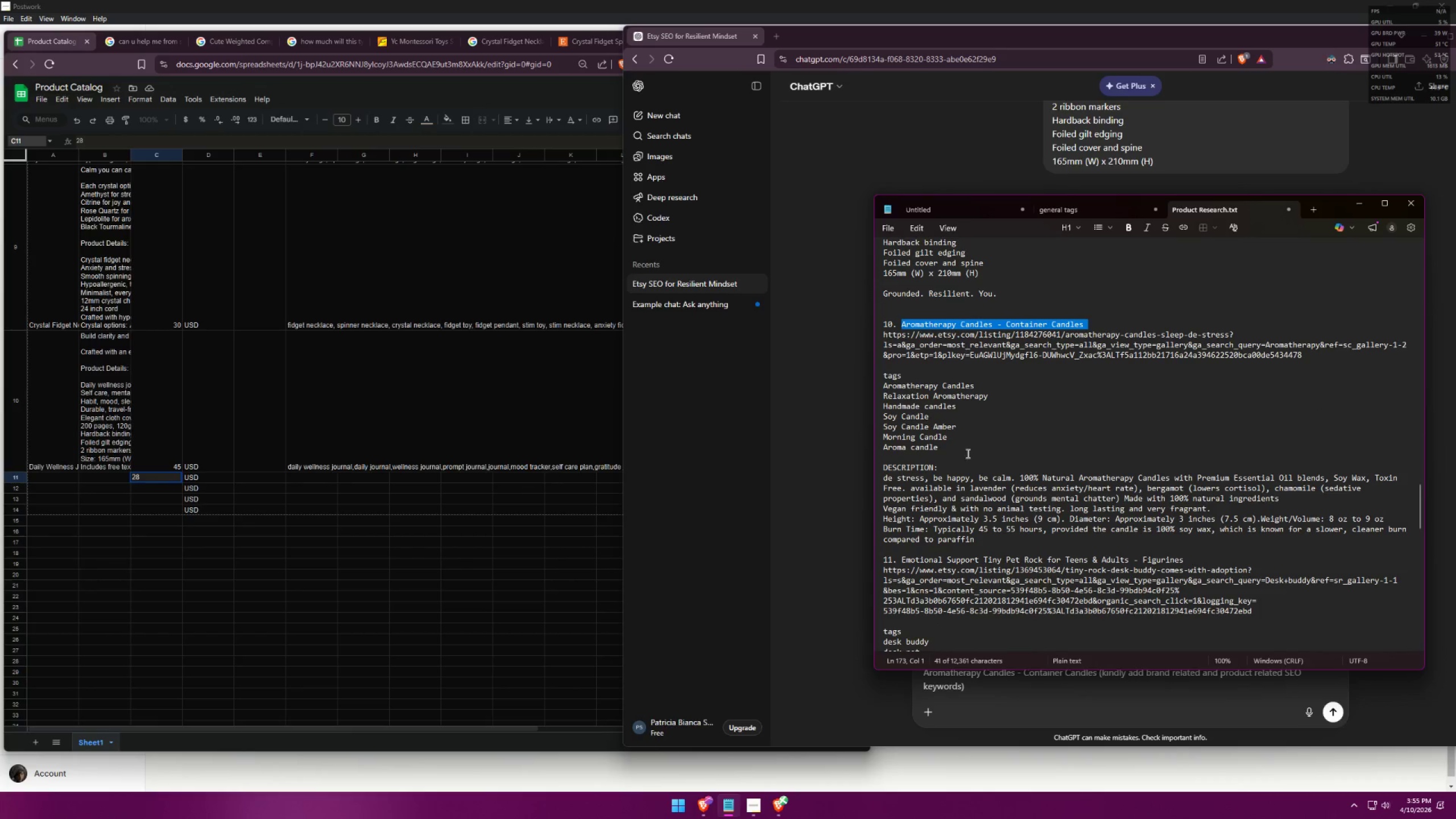 
left_click([923, 470])
 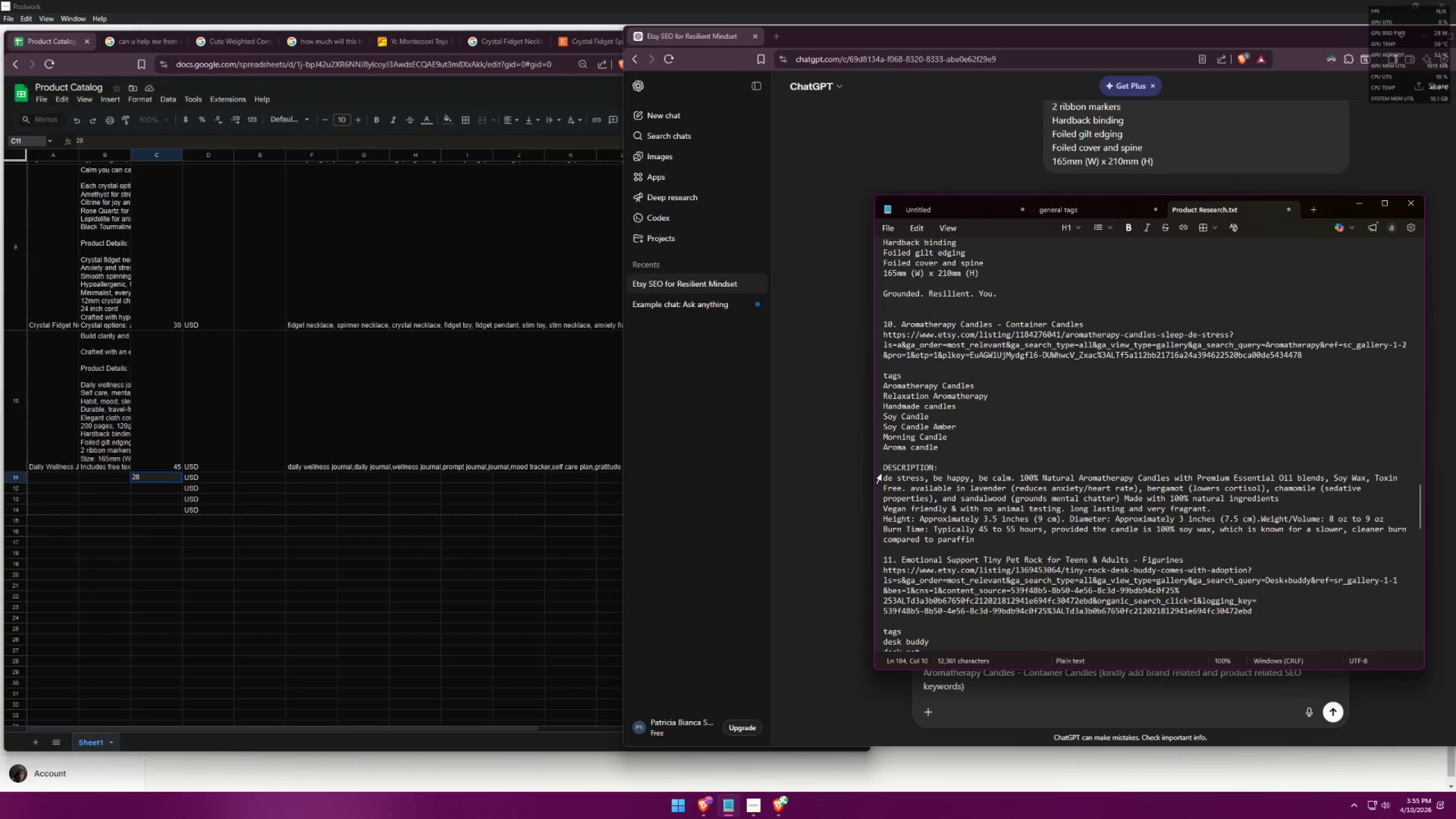 
left_click_drag(start_coordinate=[883, 470], to_coordinate=[1139, 540])
 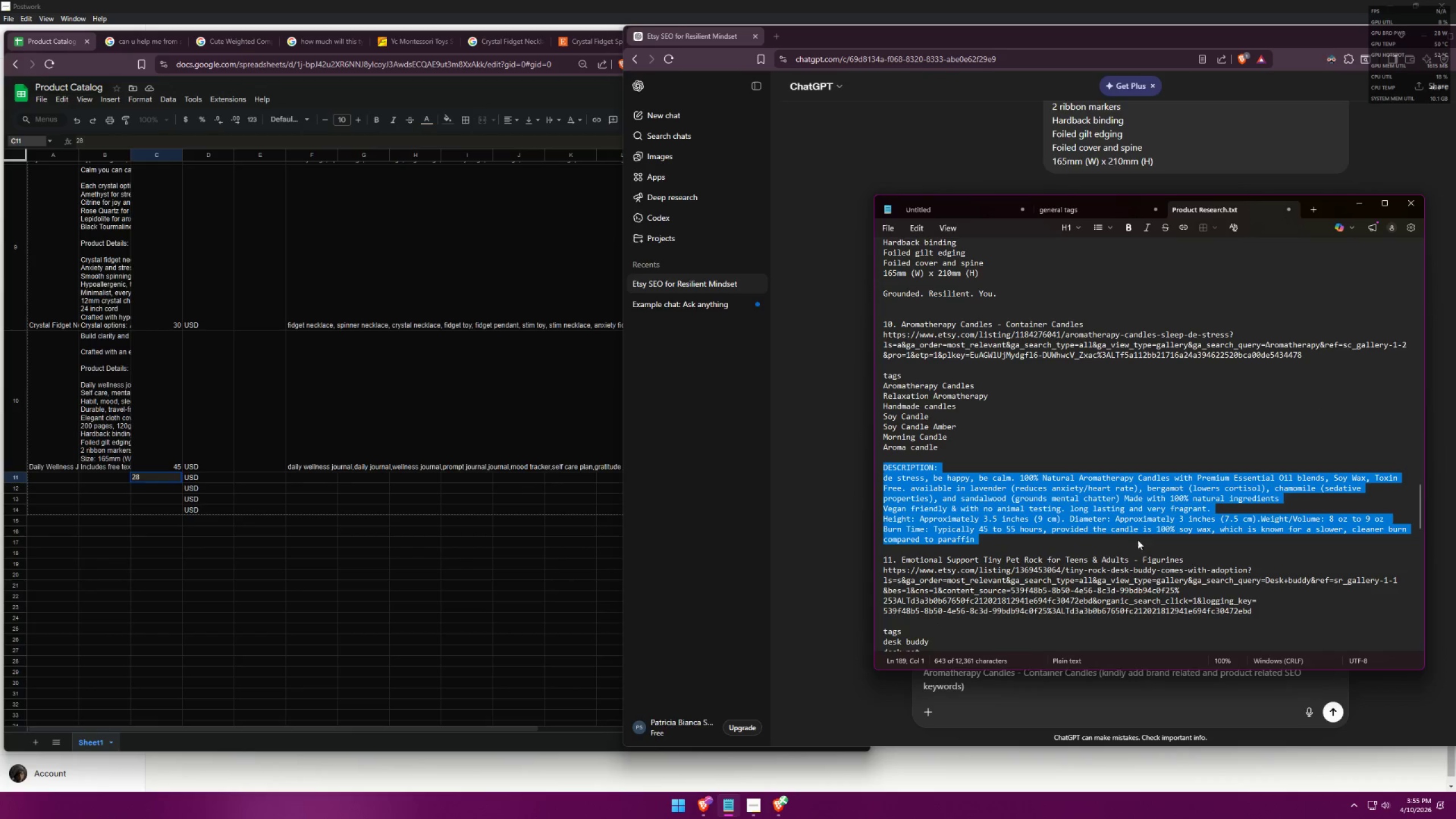 
key(Control+ControlLeft)
 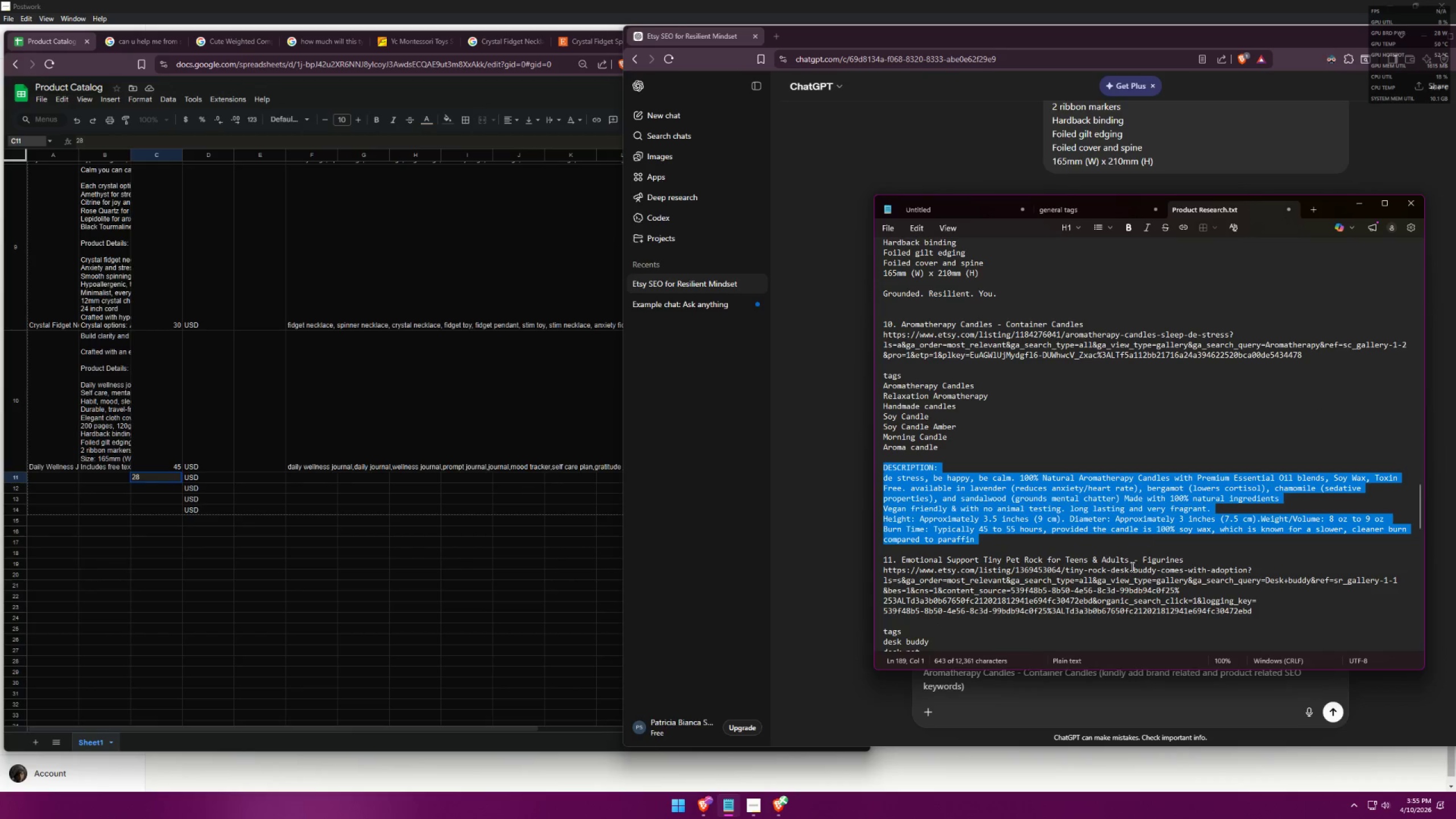 
key(Control+C)
 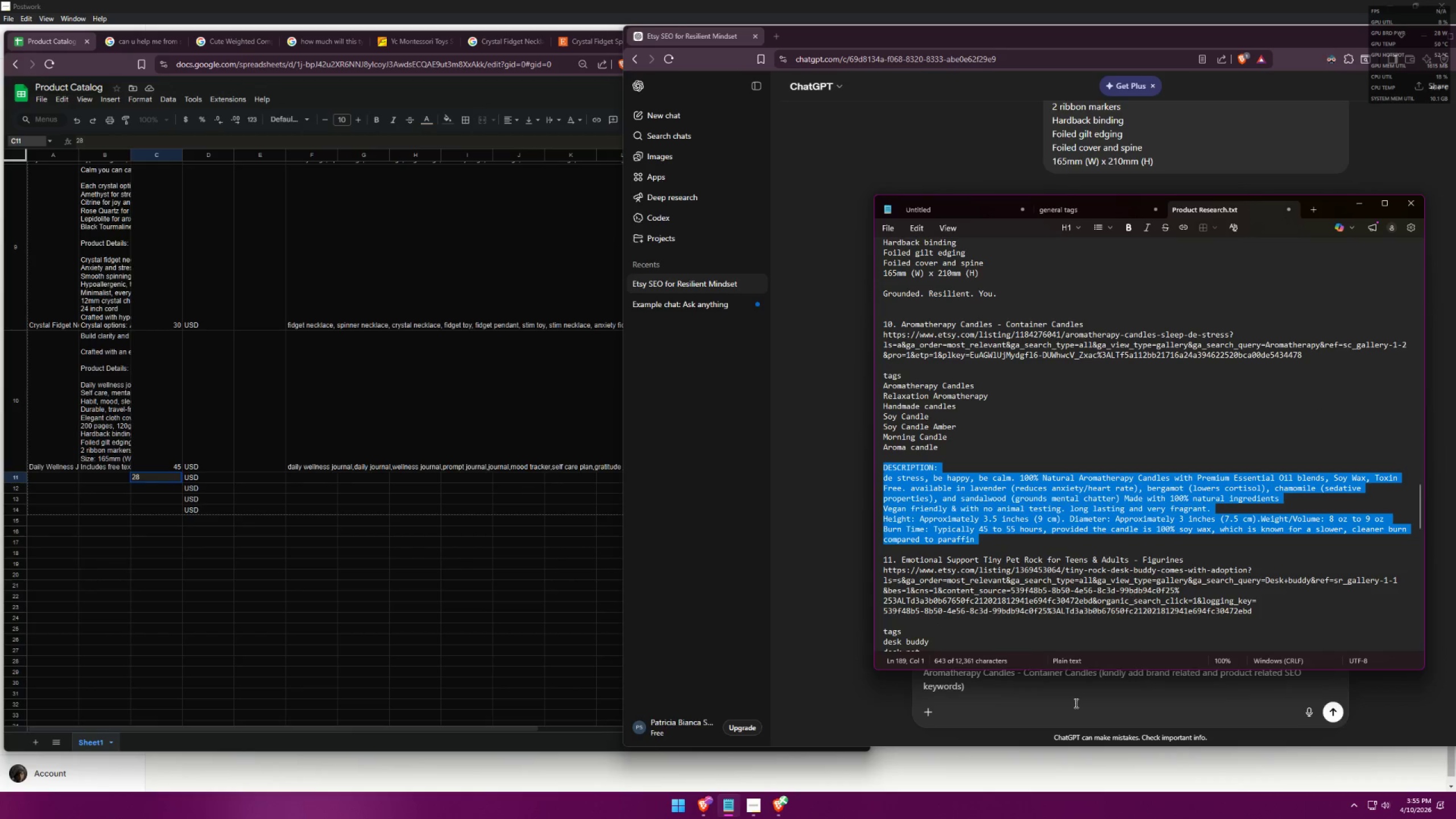 
left_click([1068, 704])
 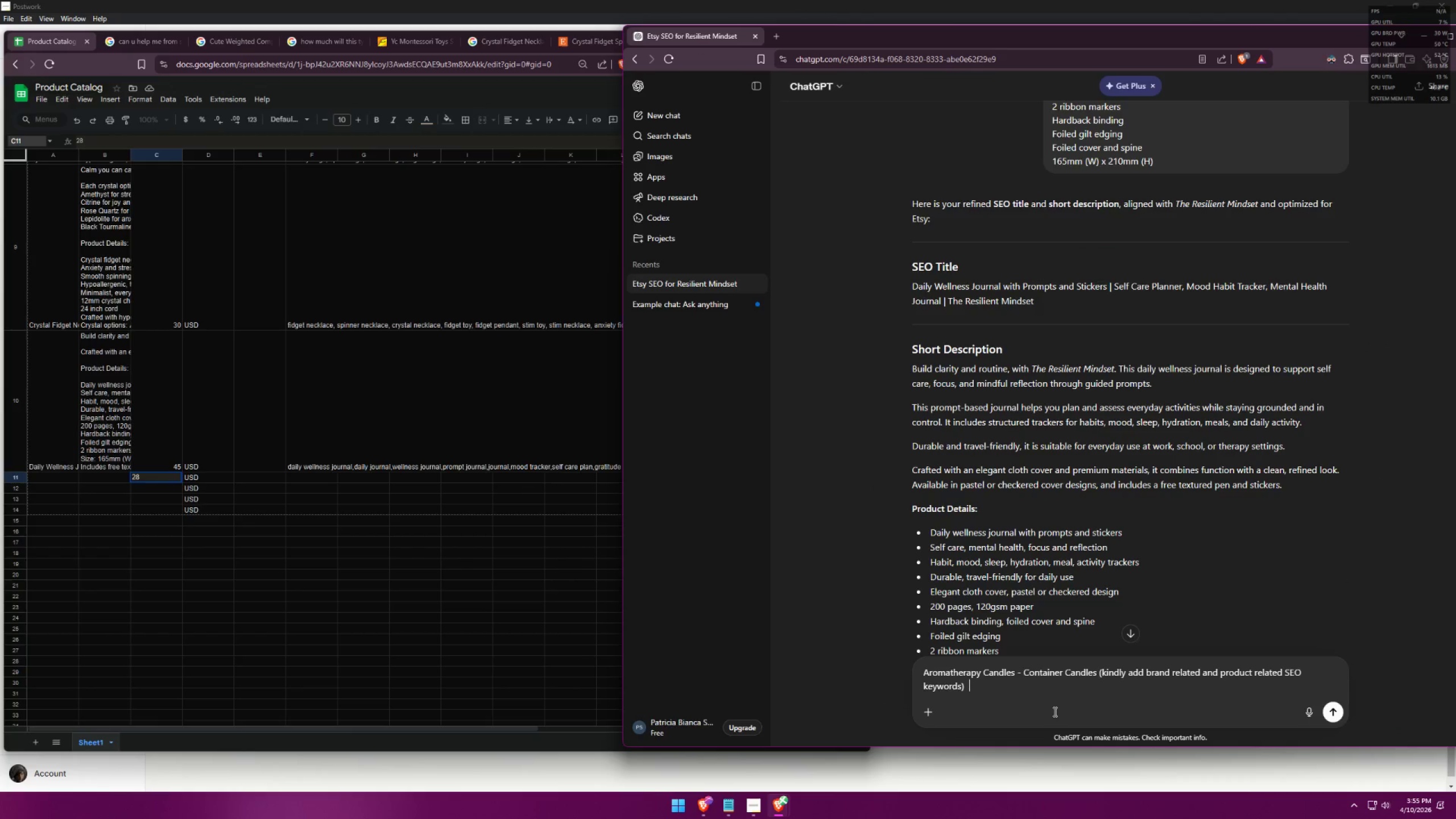 
key(Shift+Enter)
 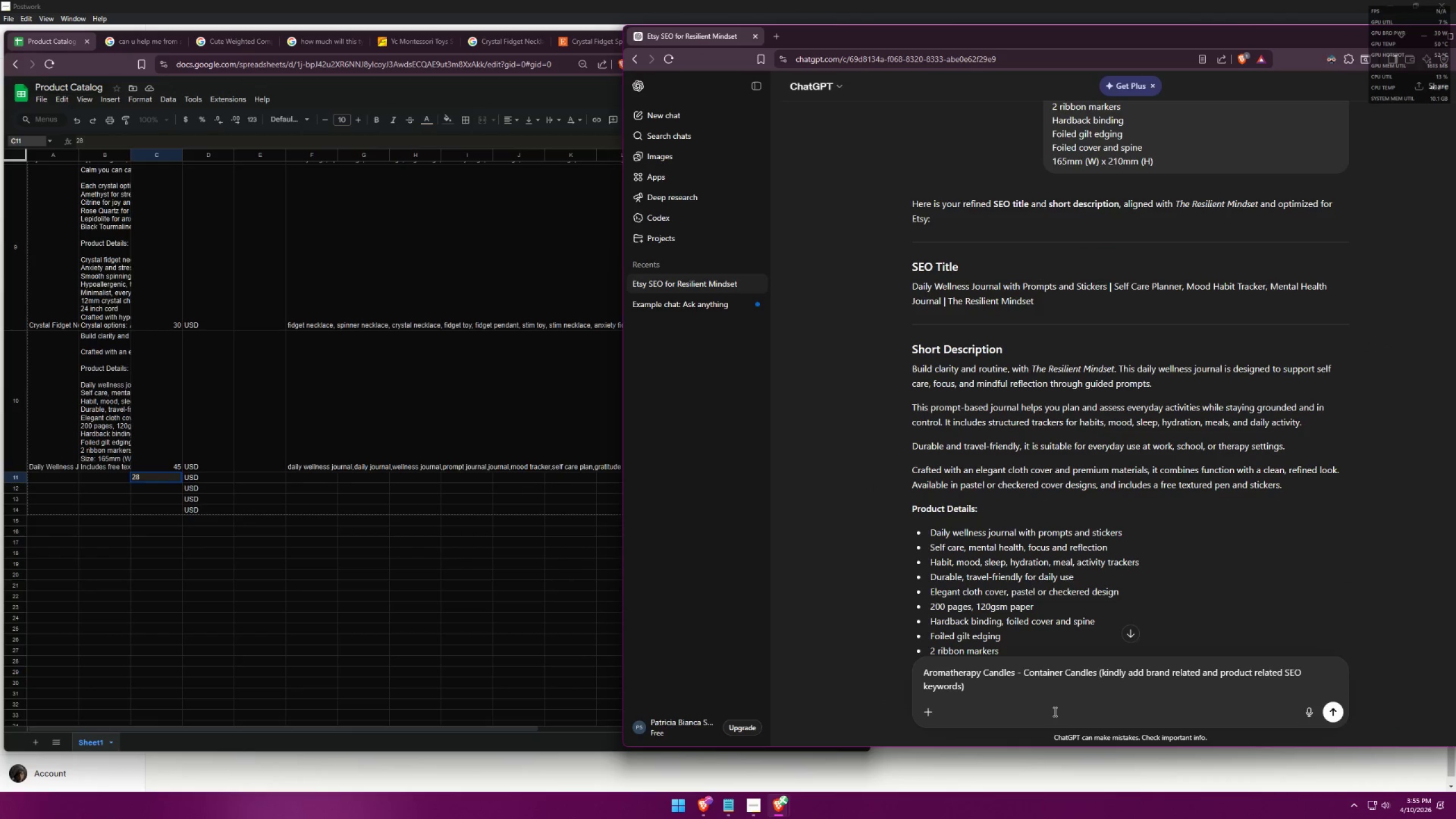 
key(Shift+Enter)
 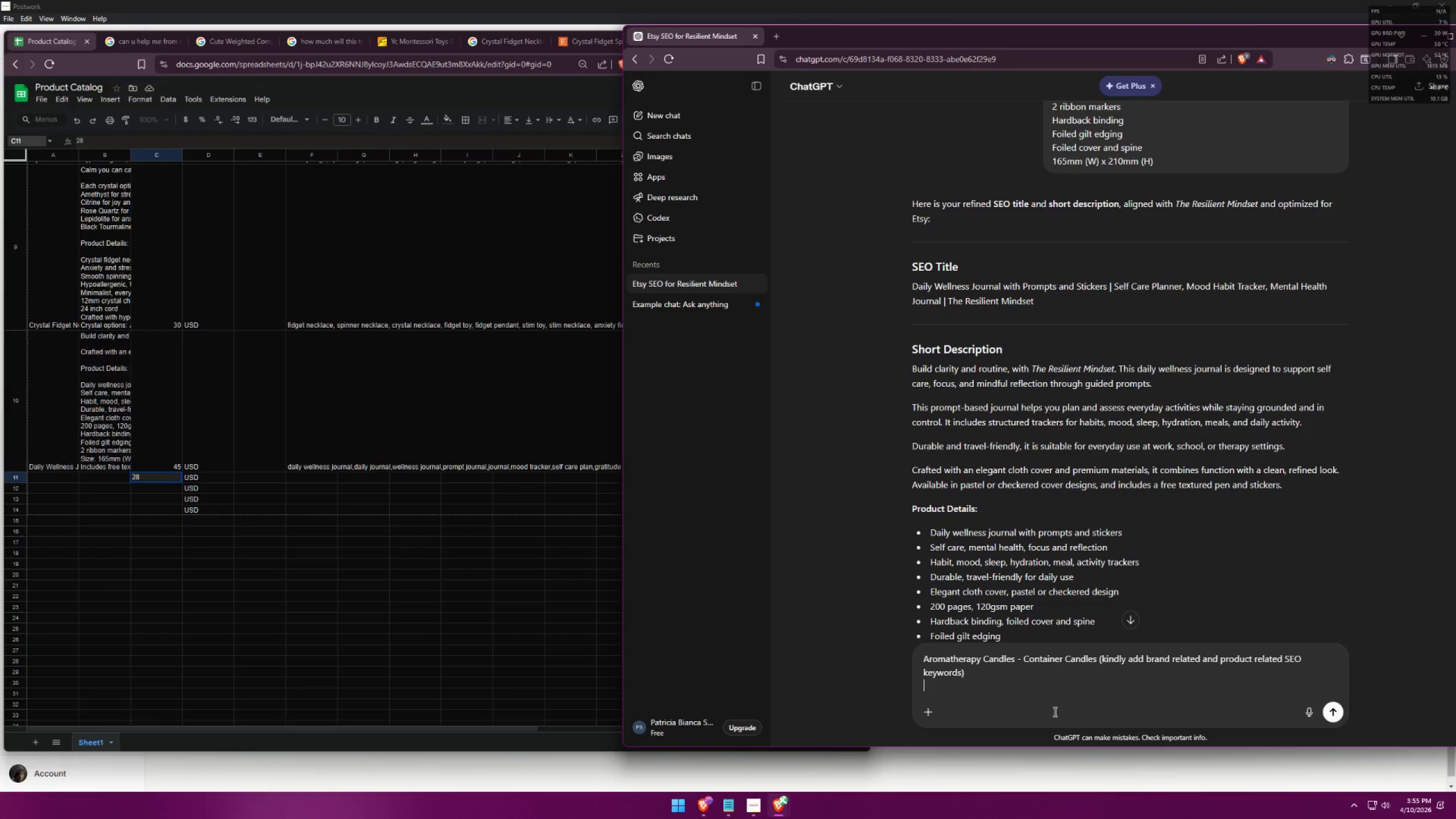 
key(Control+ControlLeft)
 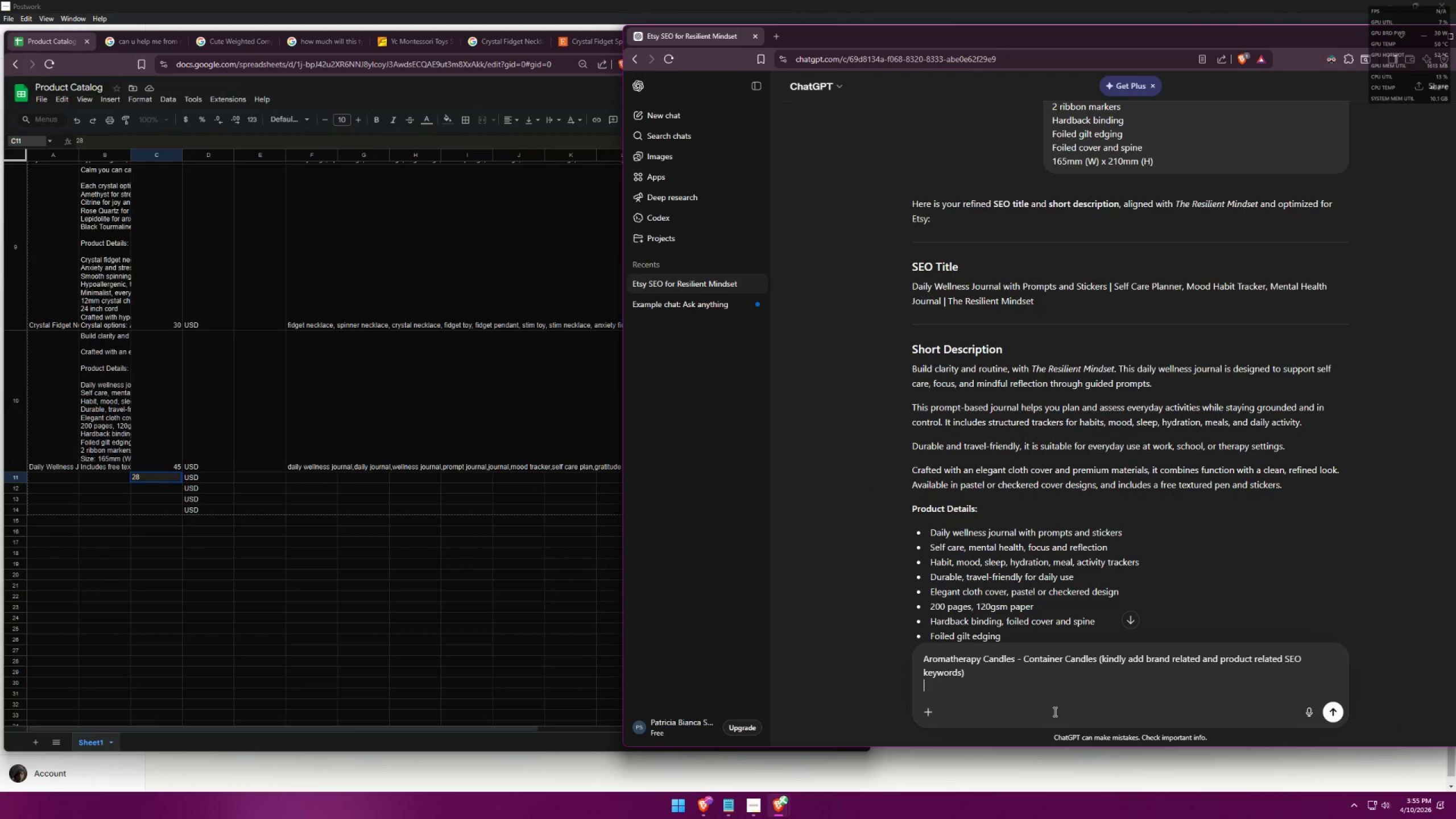 
key(Control+V)
 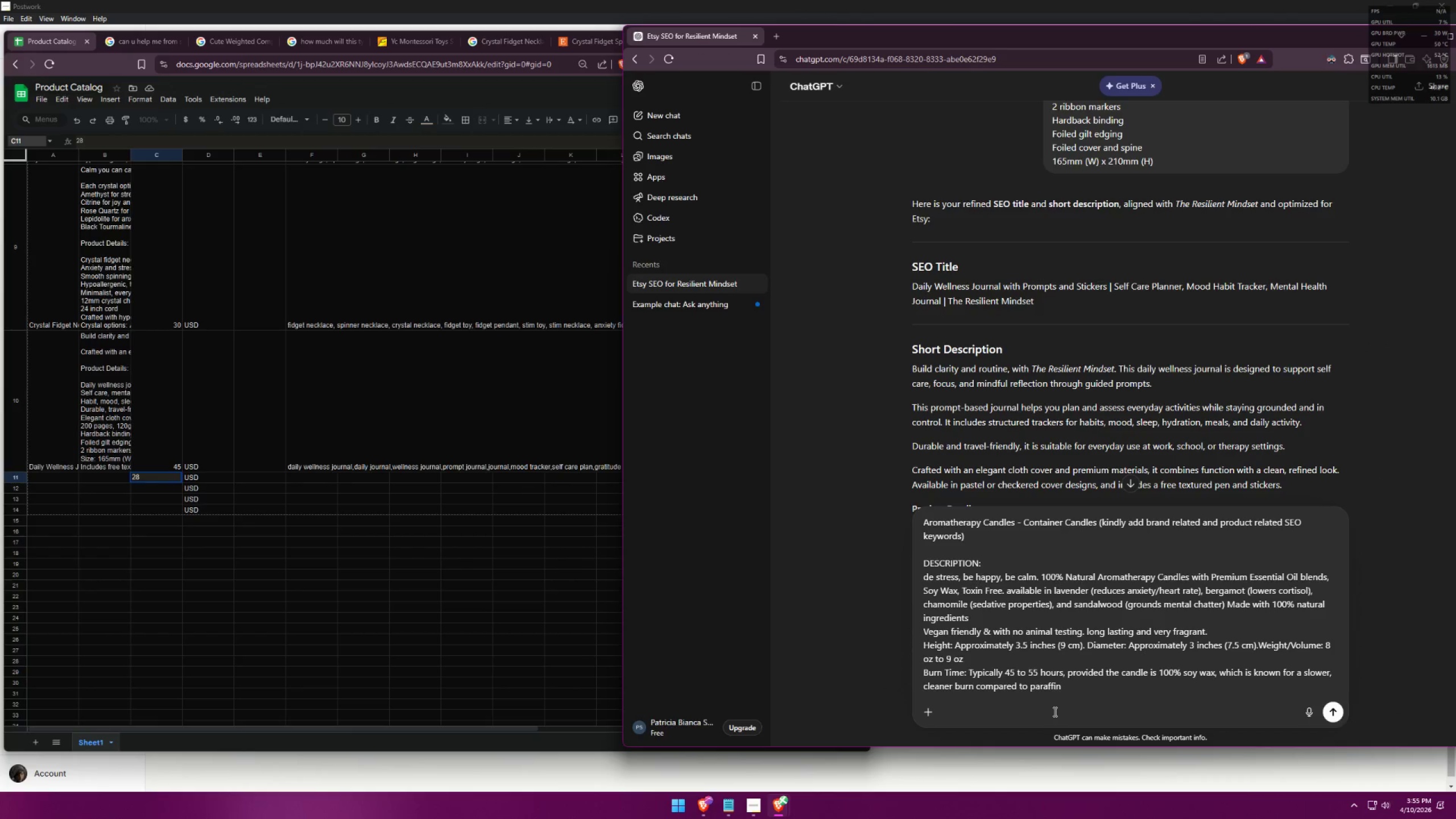 
key(Enter)
 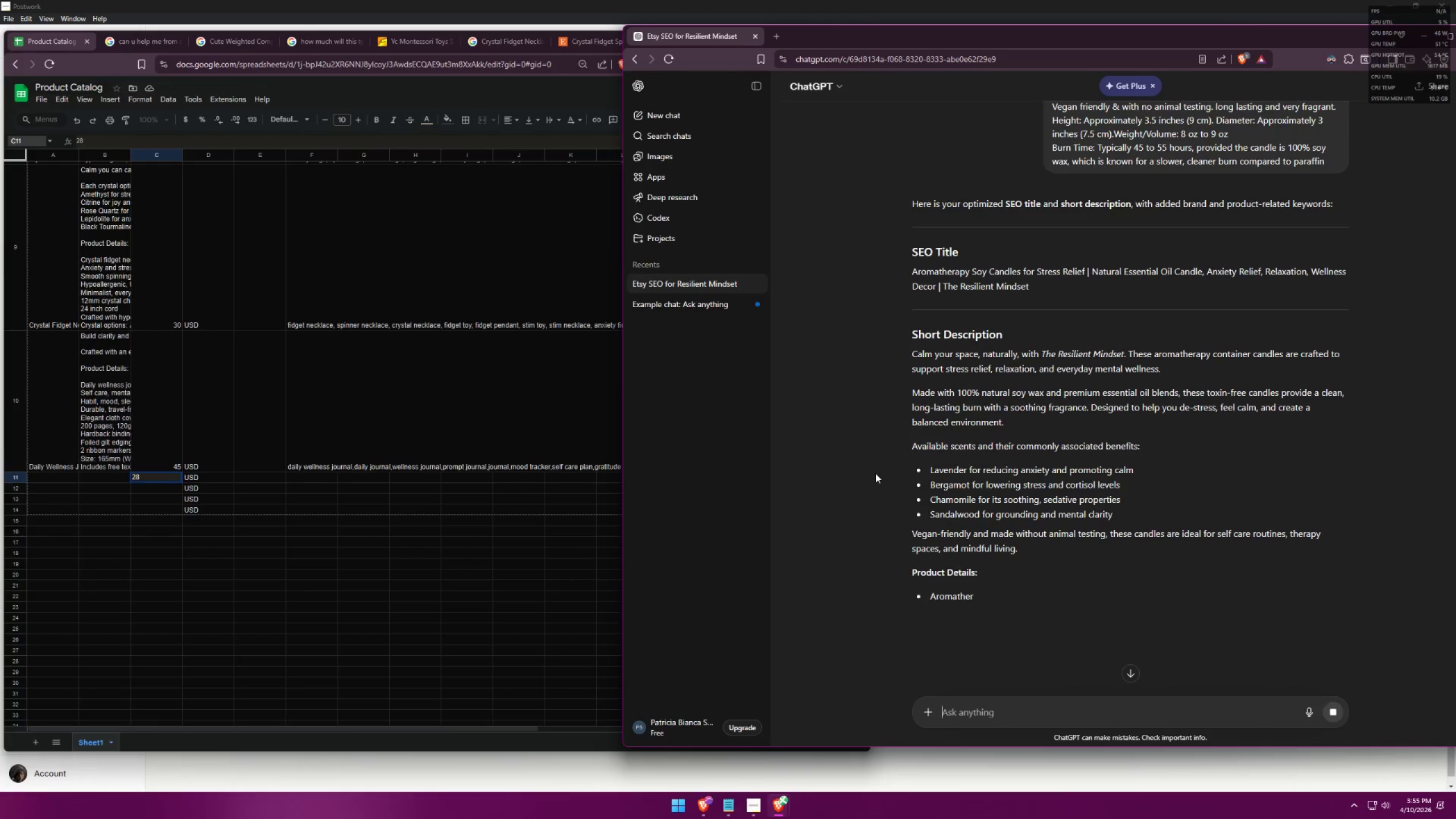 
wait(7.61)
 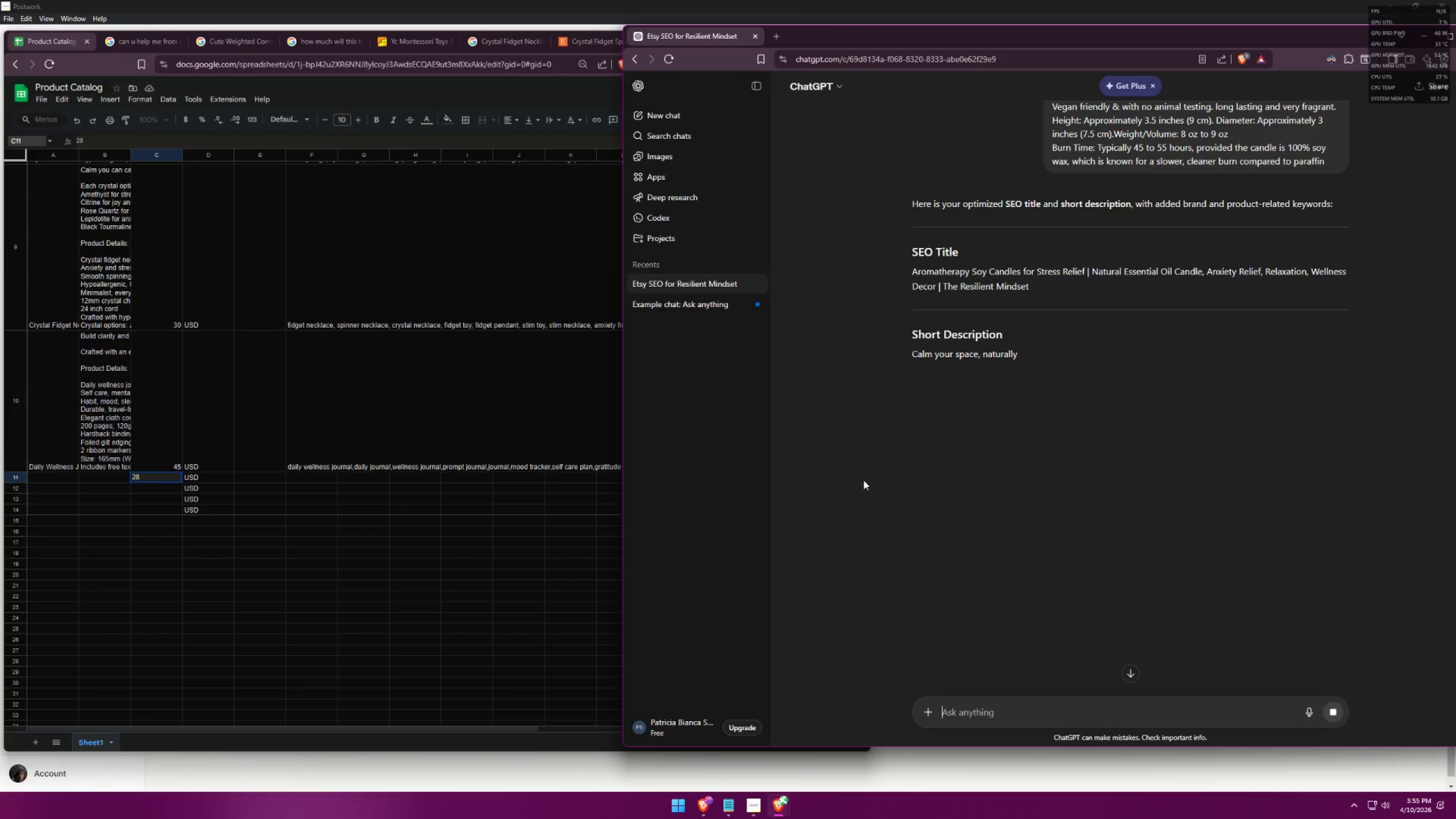 
left_click([1029, 283])
 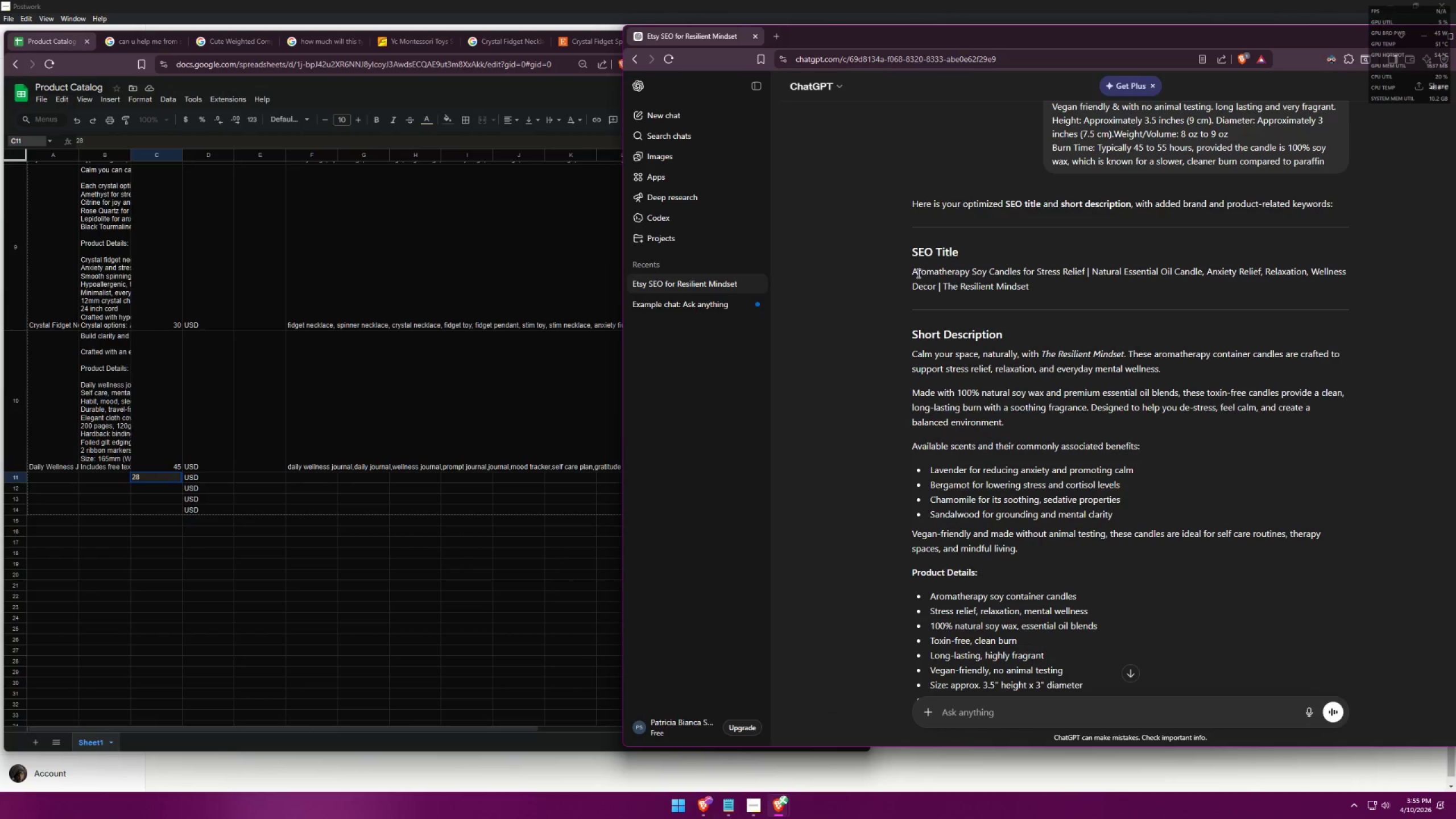 
left_click_drag(start_coordinate=[912, 272], to_coordinate=[1043, 286])
 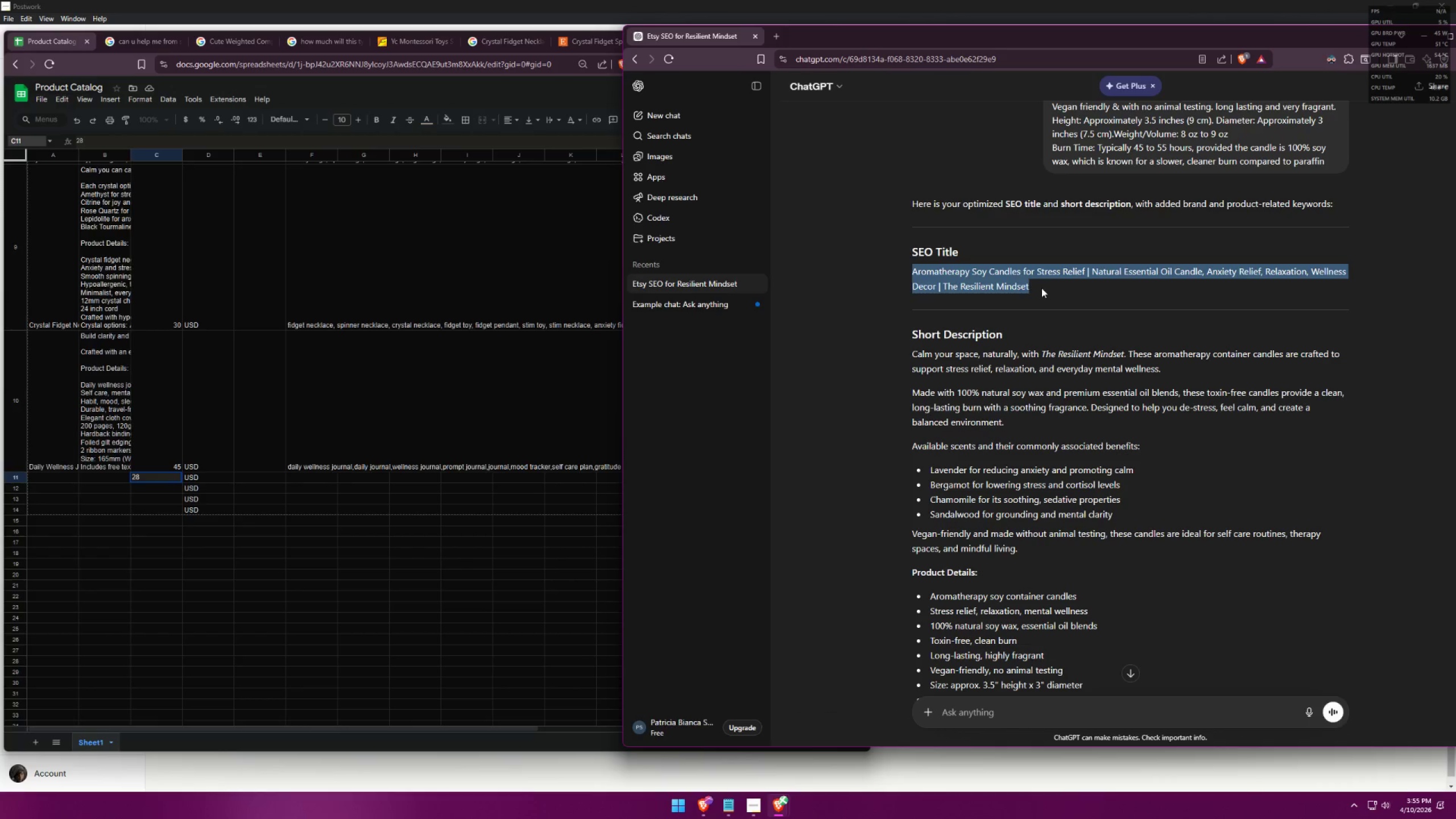 
key(Control+C)
 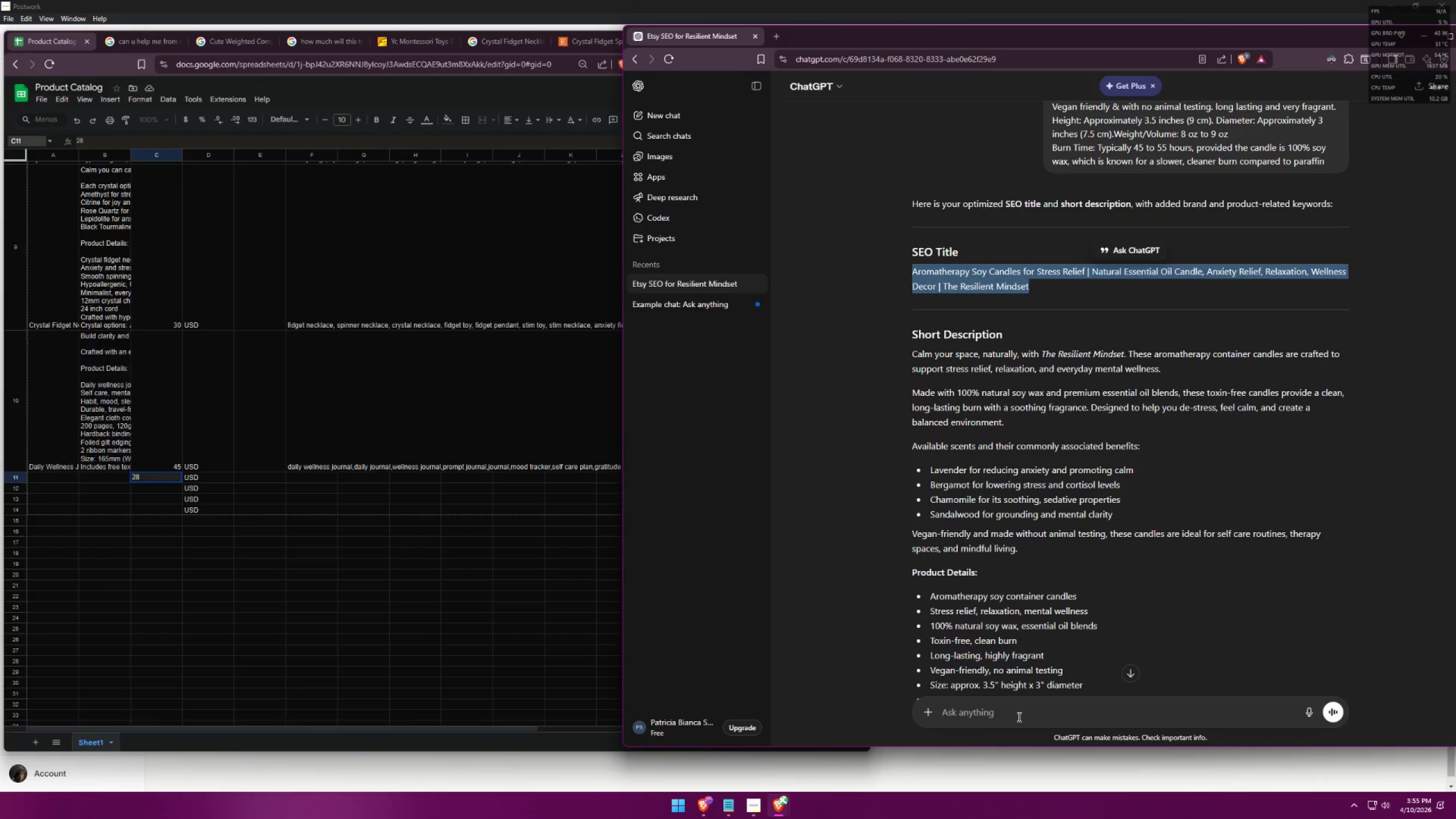 
left_click([1018, 719])
 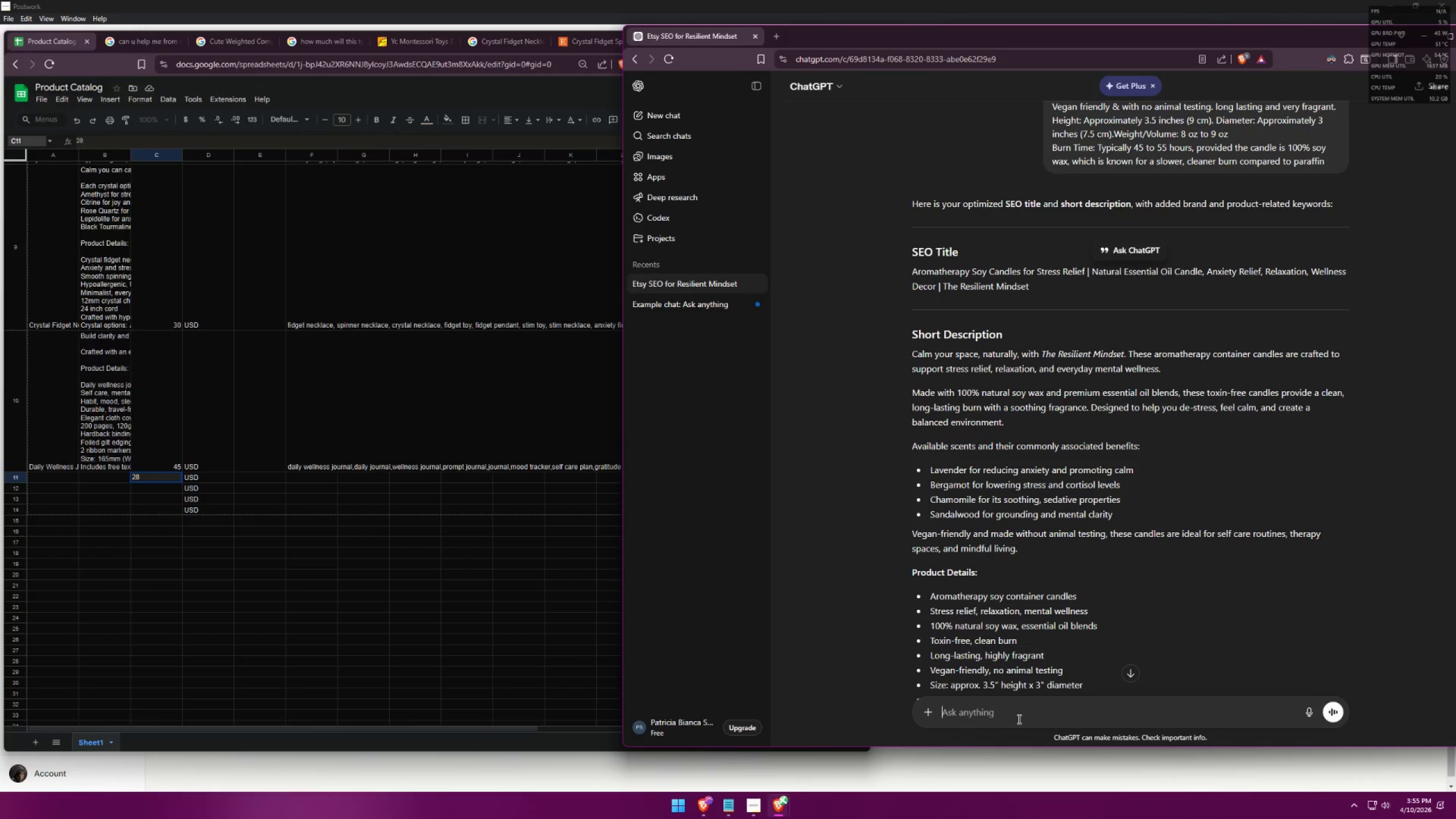 
key(Control+V)
 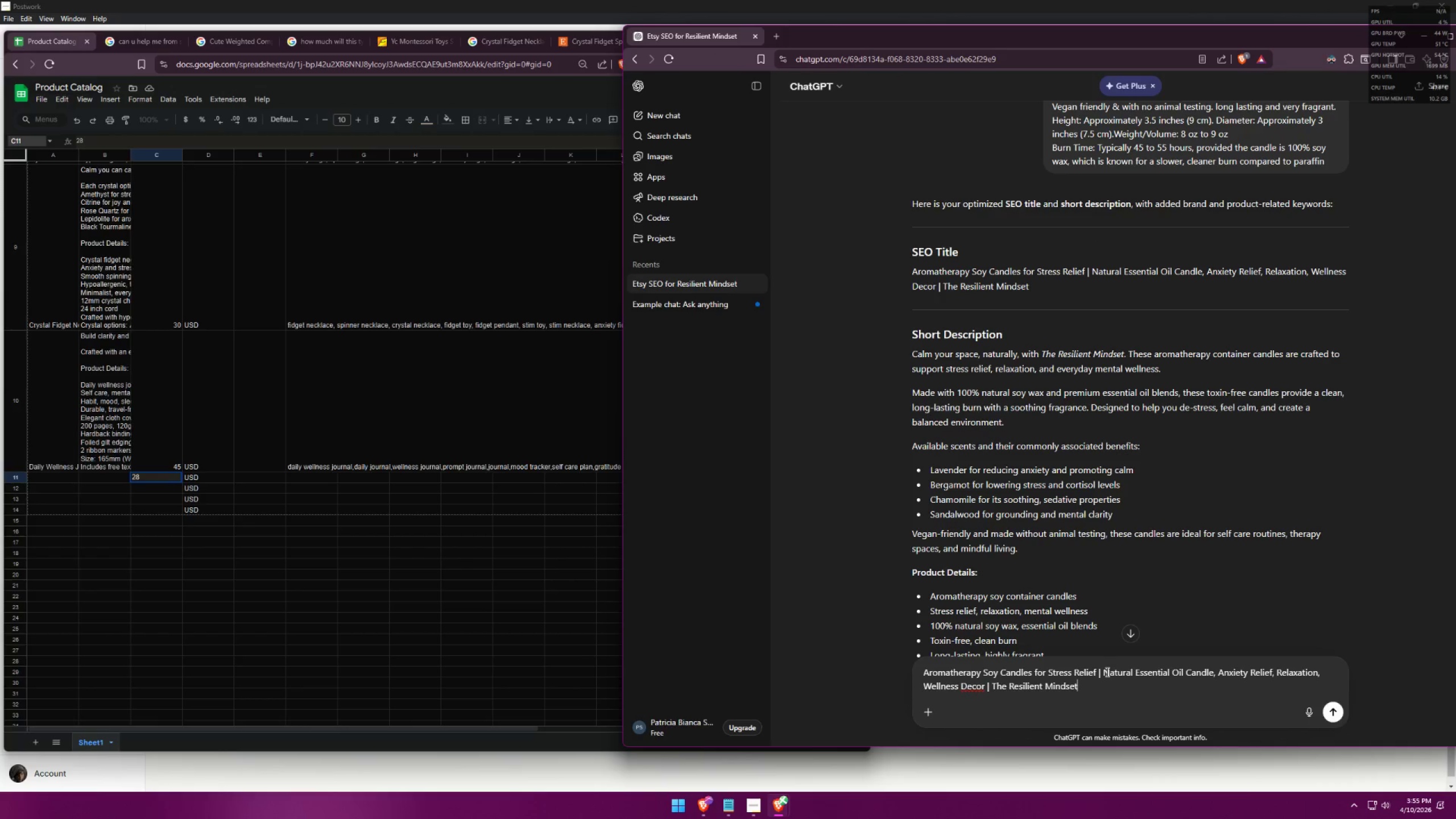 
left_click([1102, 672])
 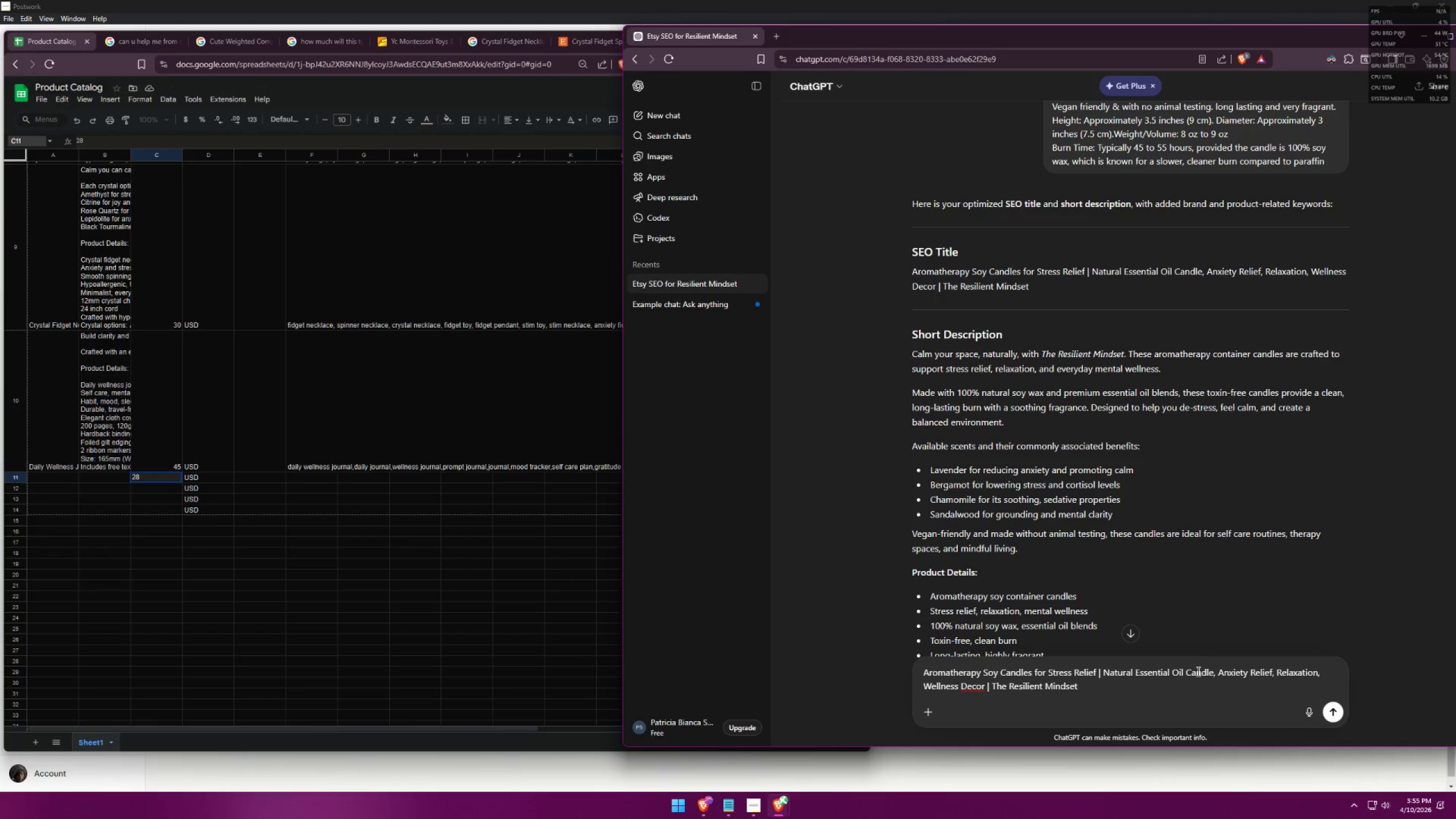 
key(Backspace)
 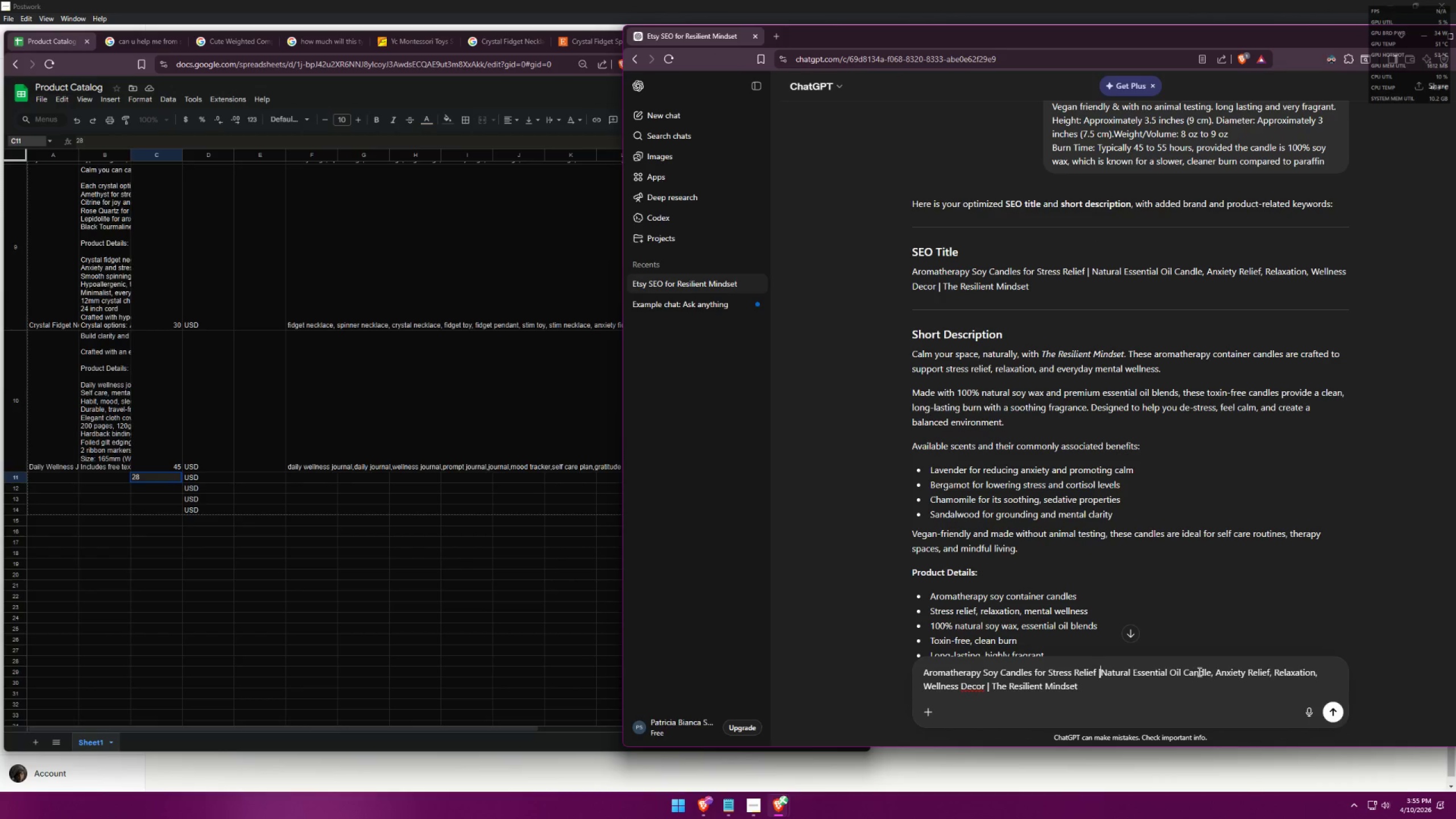 
key(Backspace)
 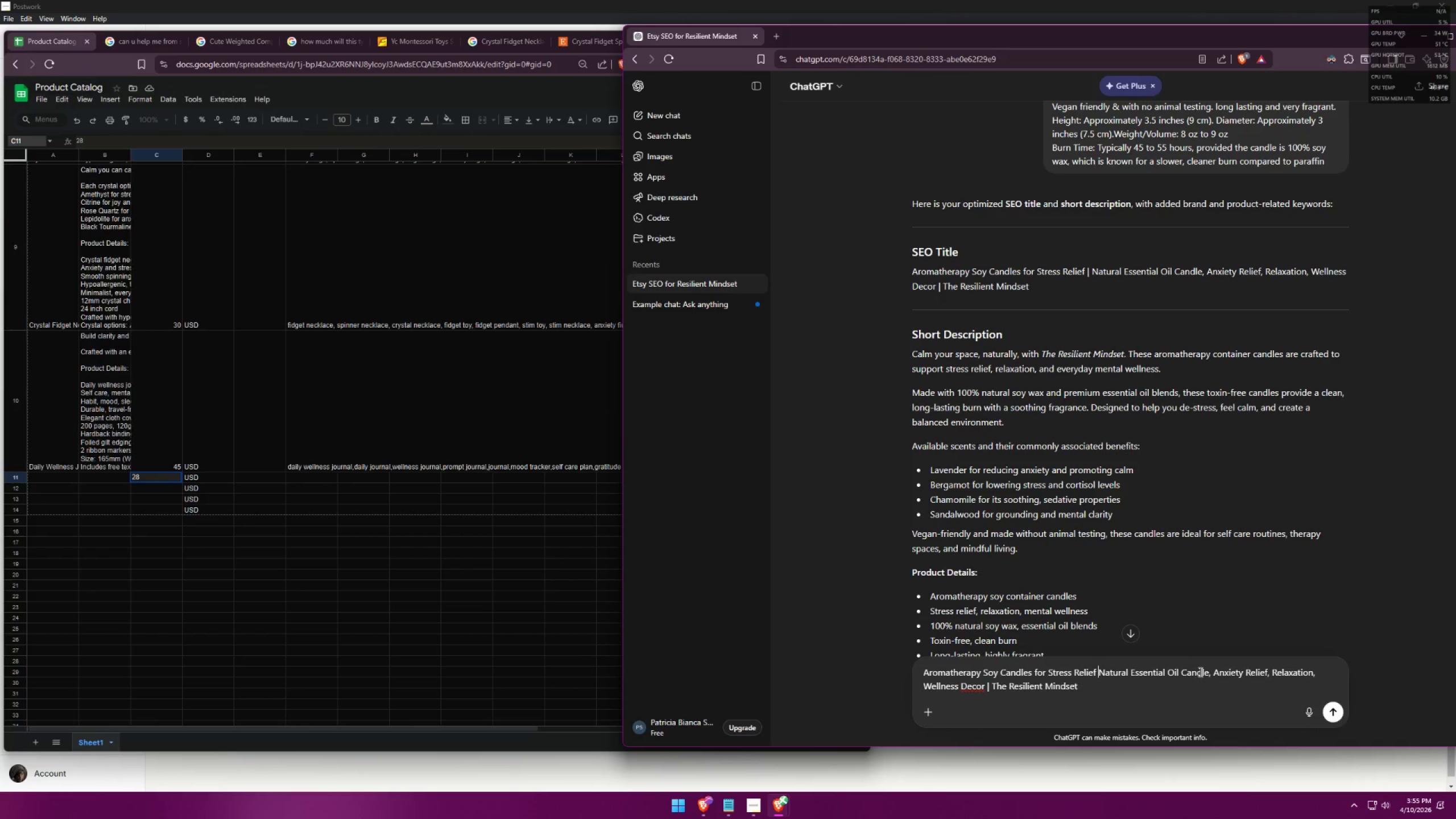 
key(Backspace)
 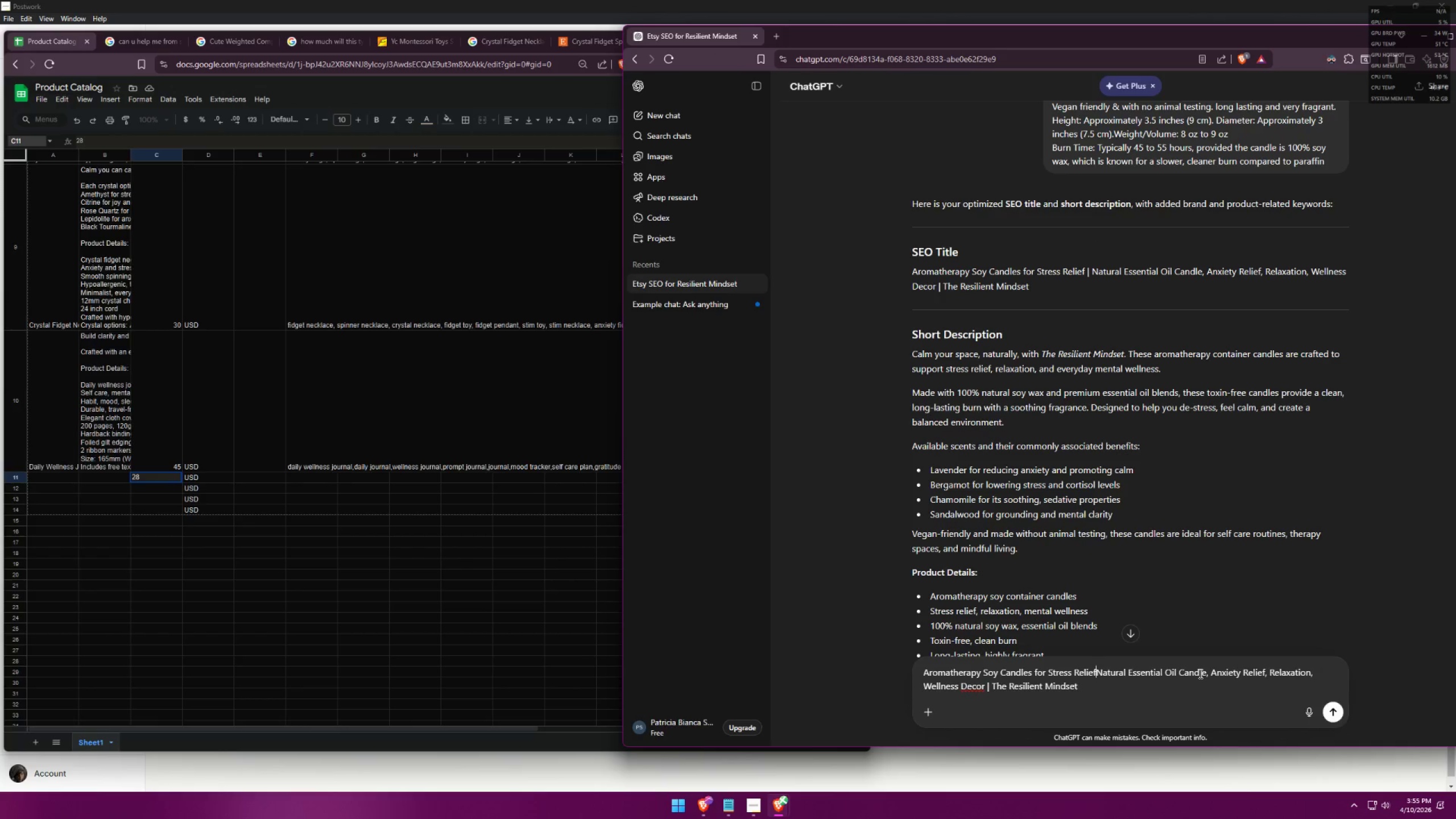 
key(Space)
 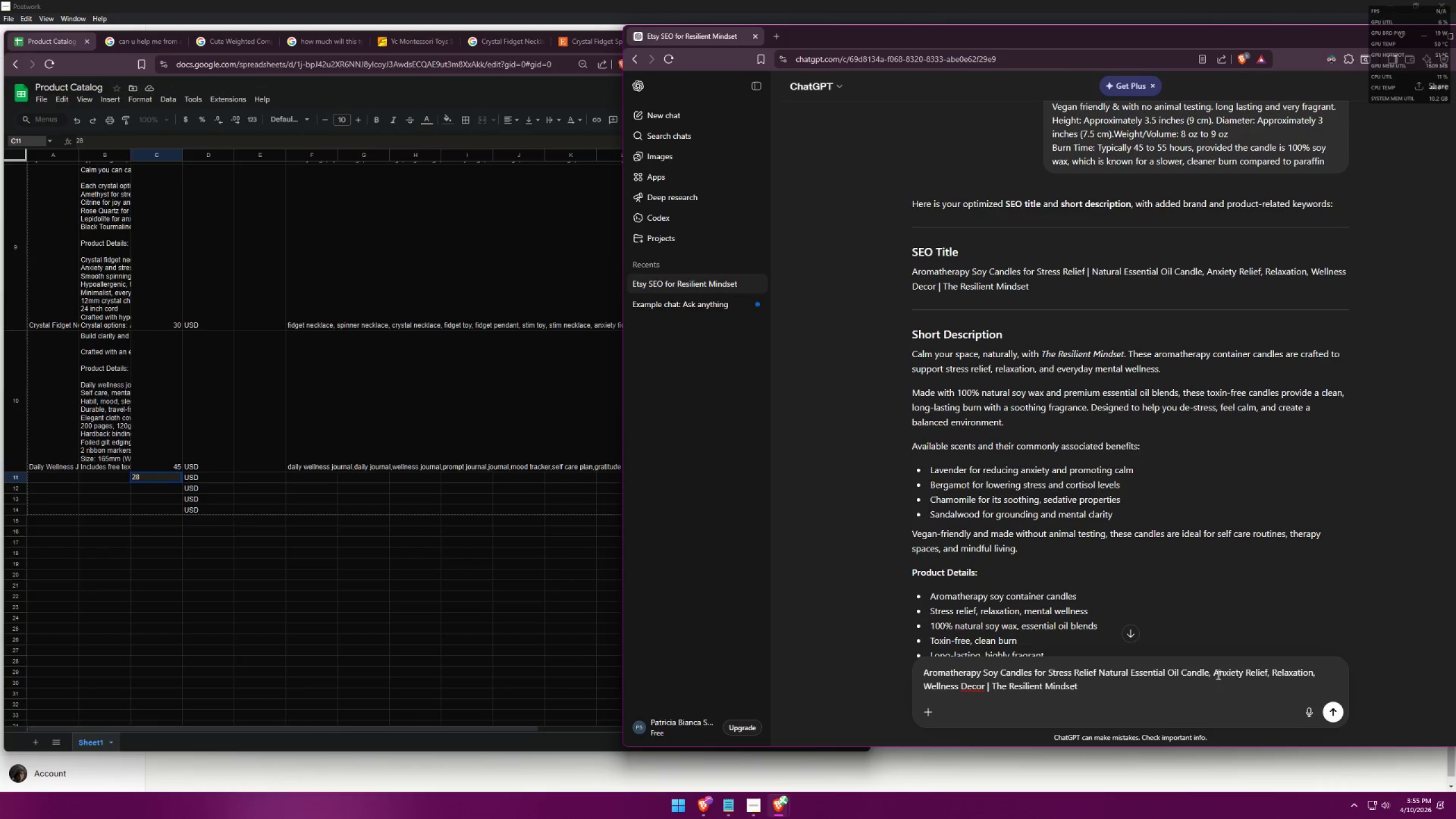 
left_click_drag(start_coordinate=[1211, 674], to_coordinate=[1269, 670])
 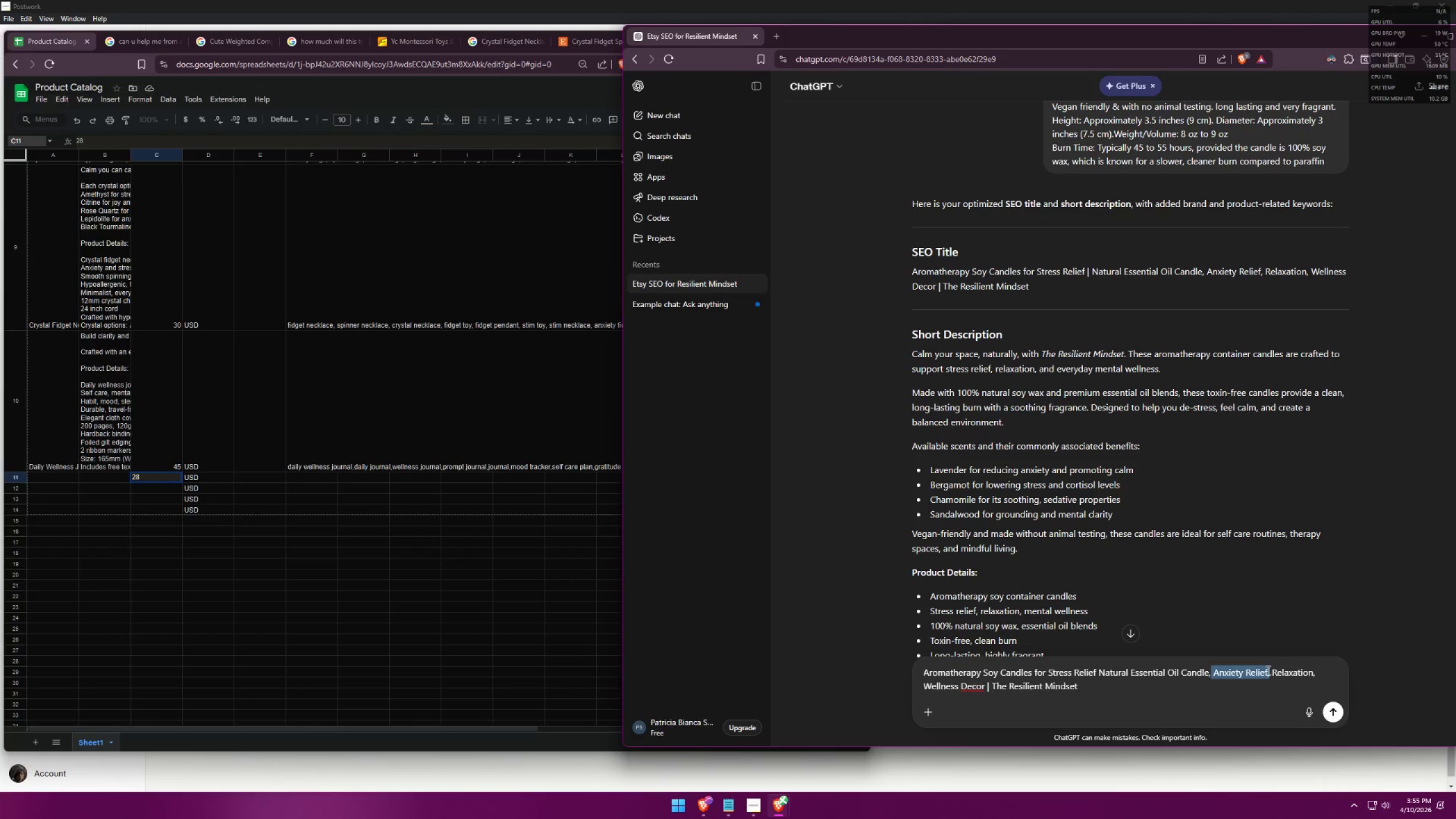 
key(Backspace)
 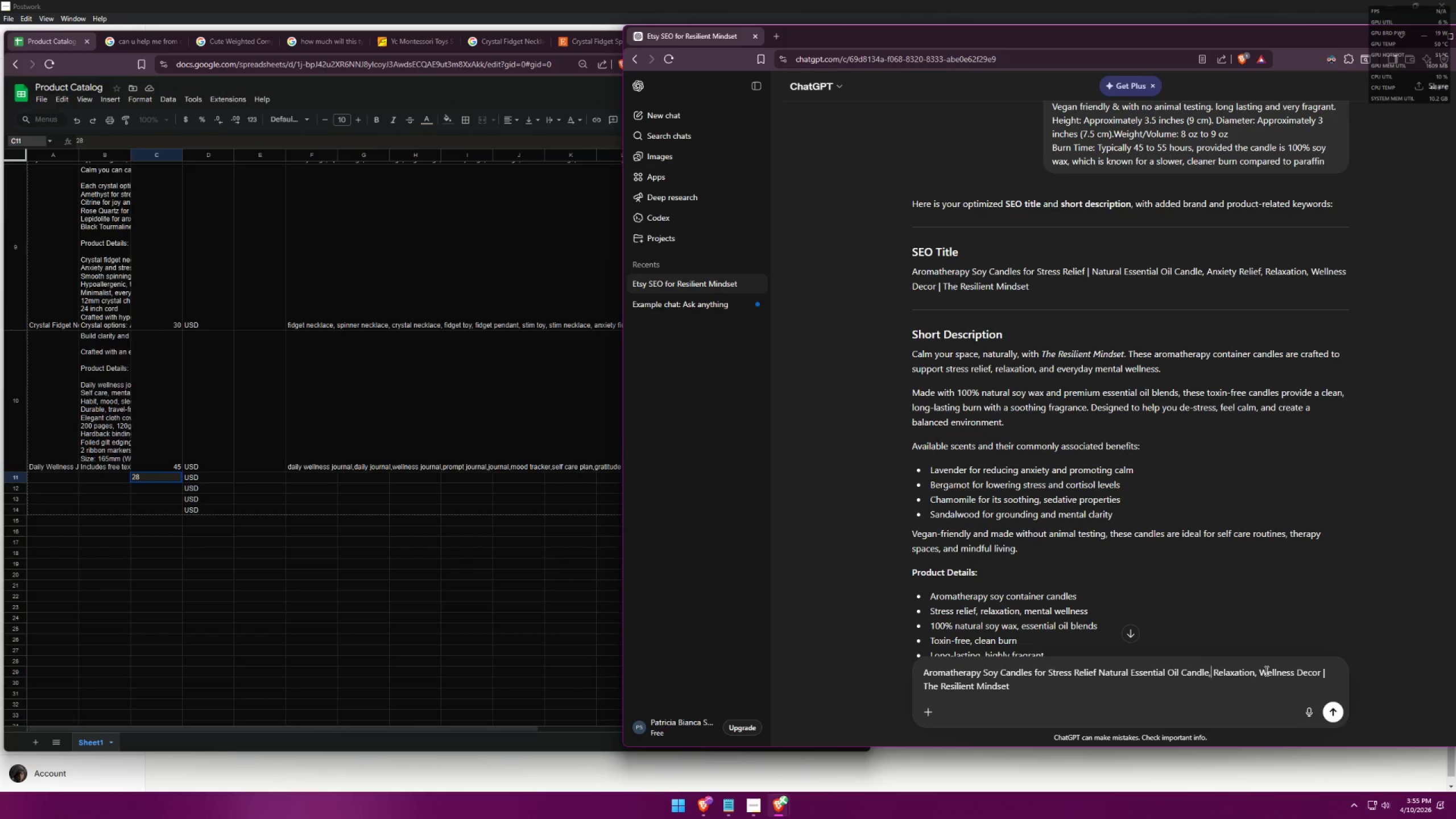 
key(Backspace)
 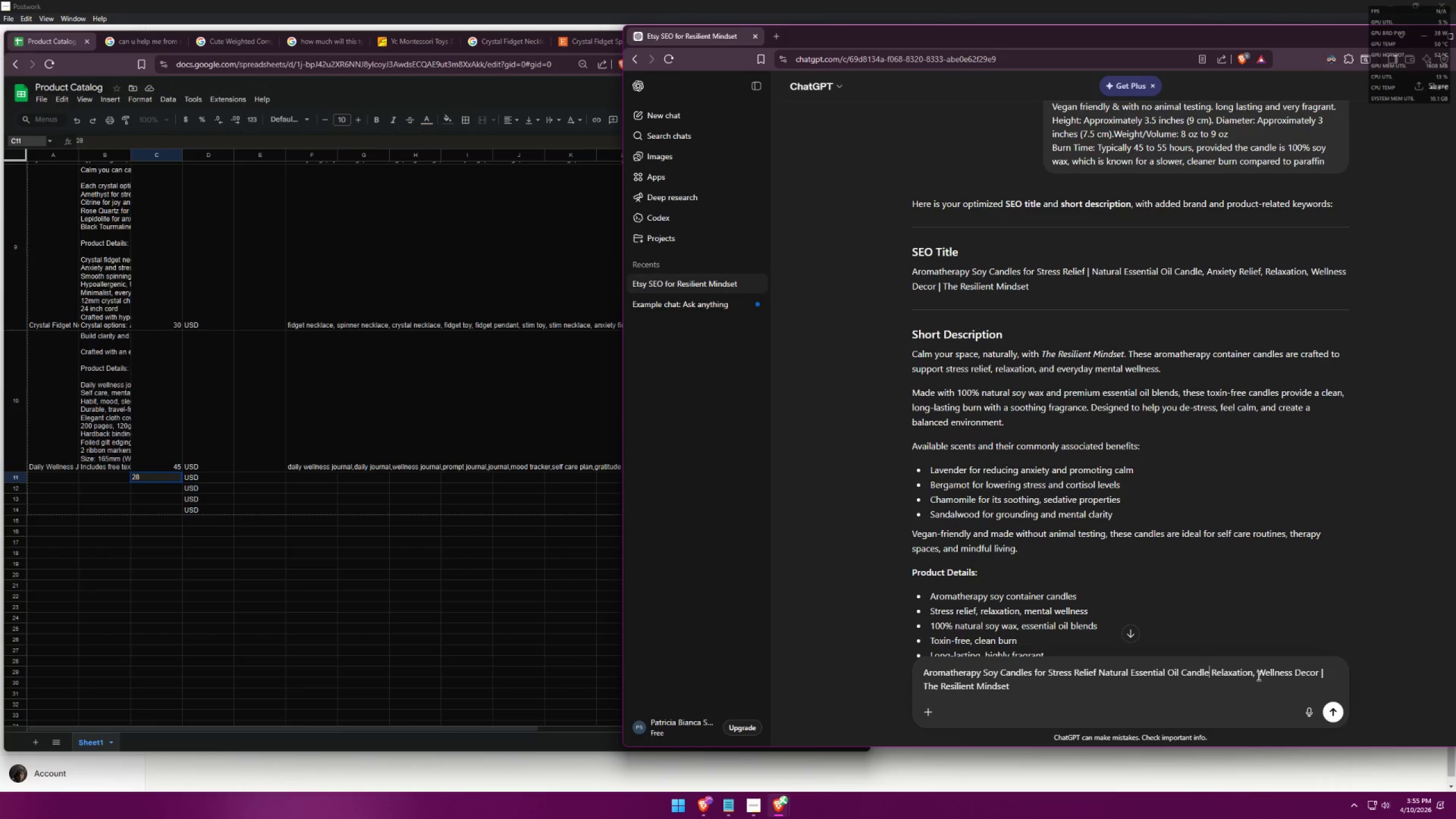 
left_click([1258, 676])
 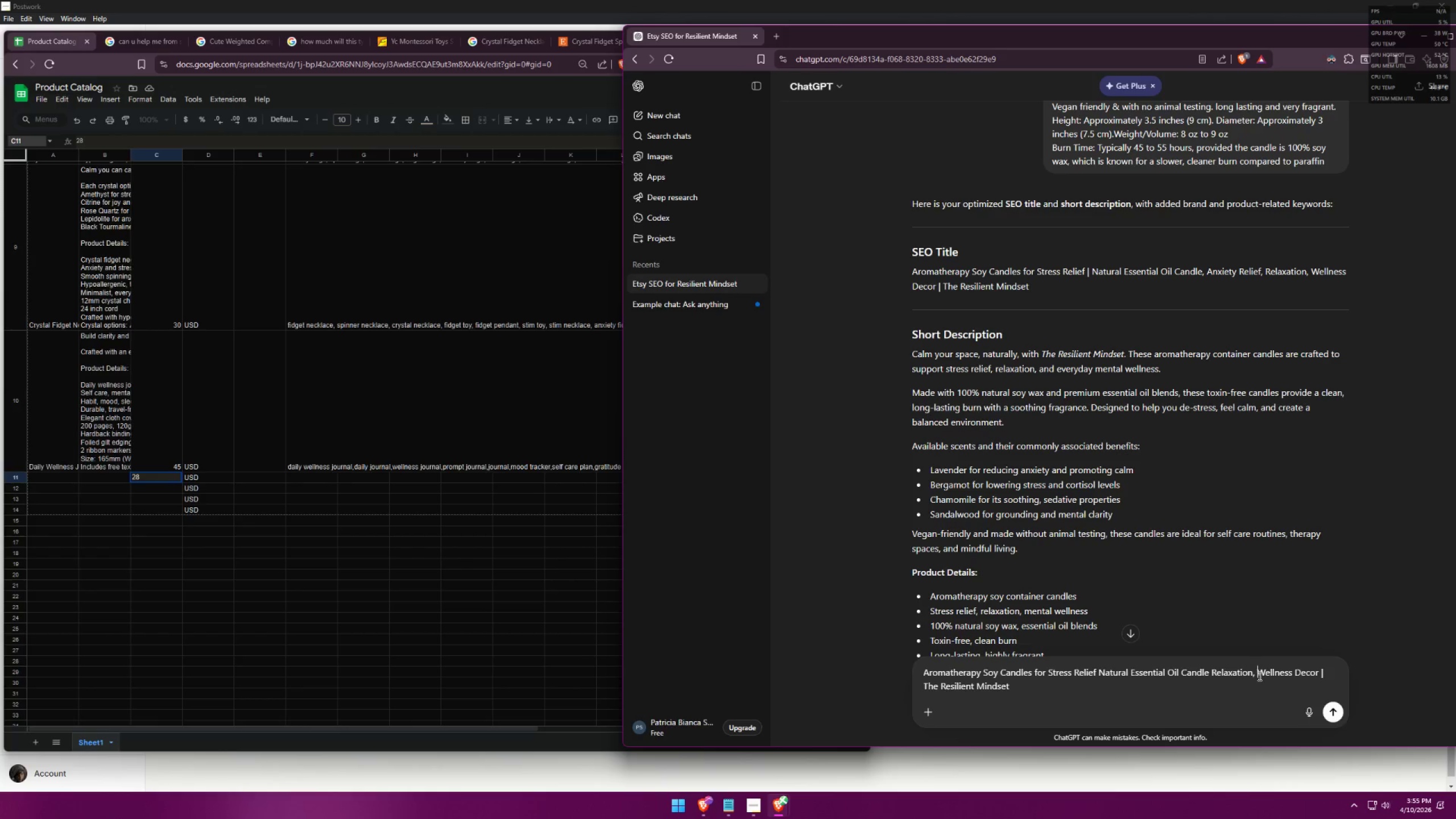 
key(Backspace)
 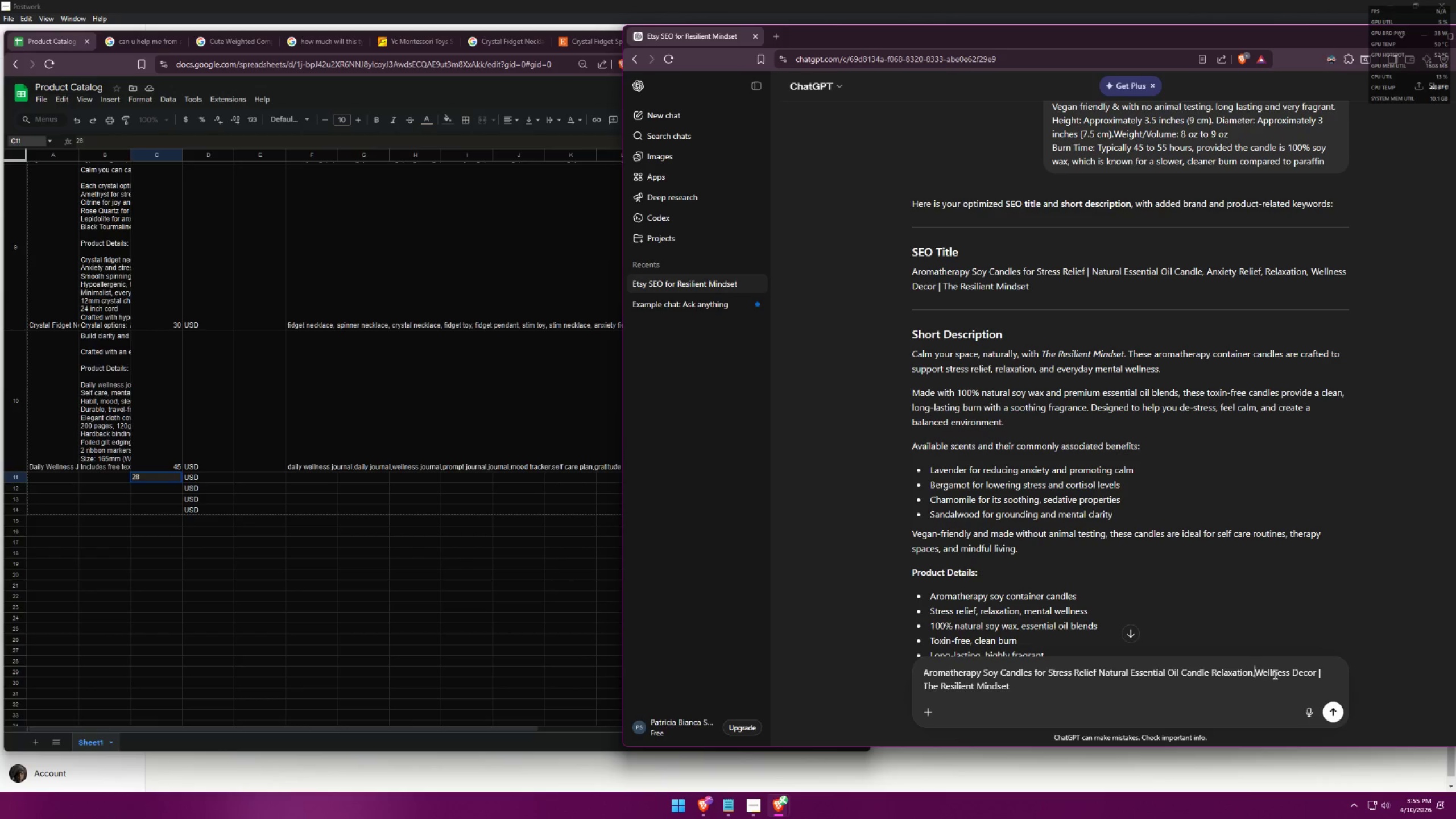 
key(Backspace)
 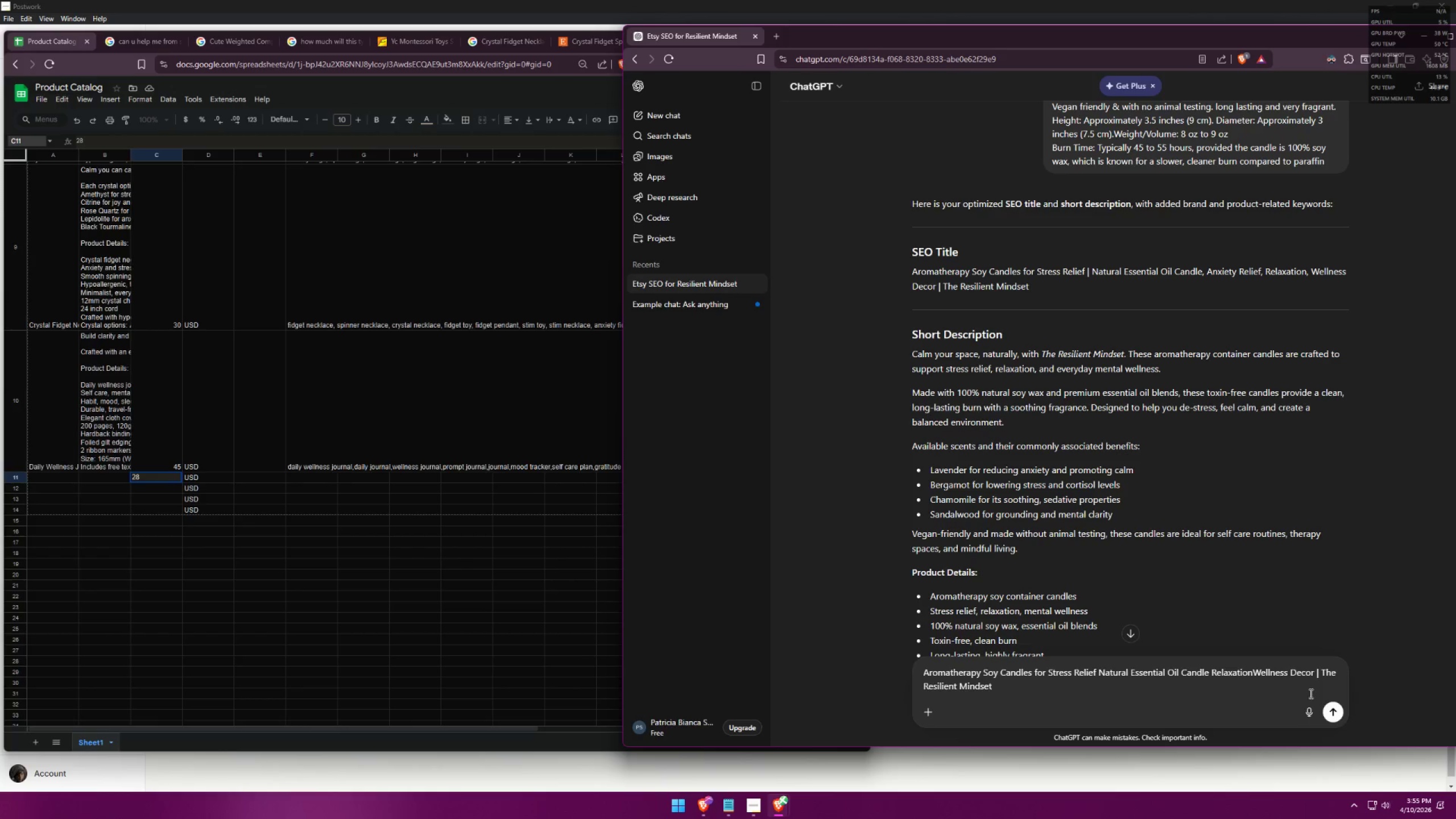 
key(Space)
 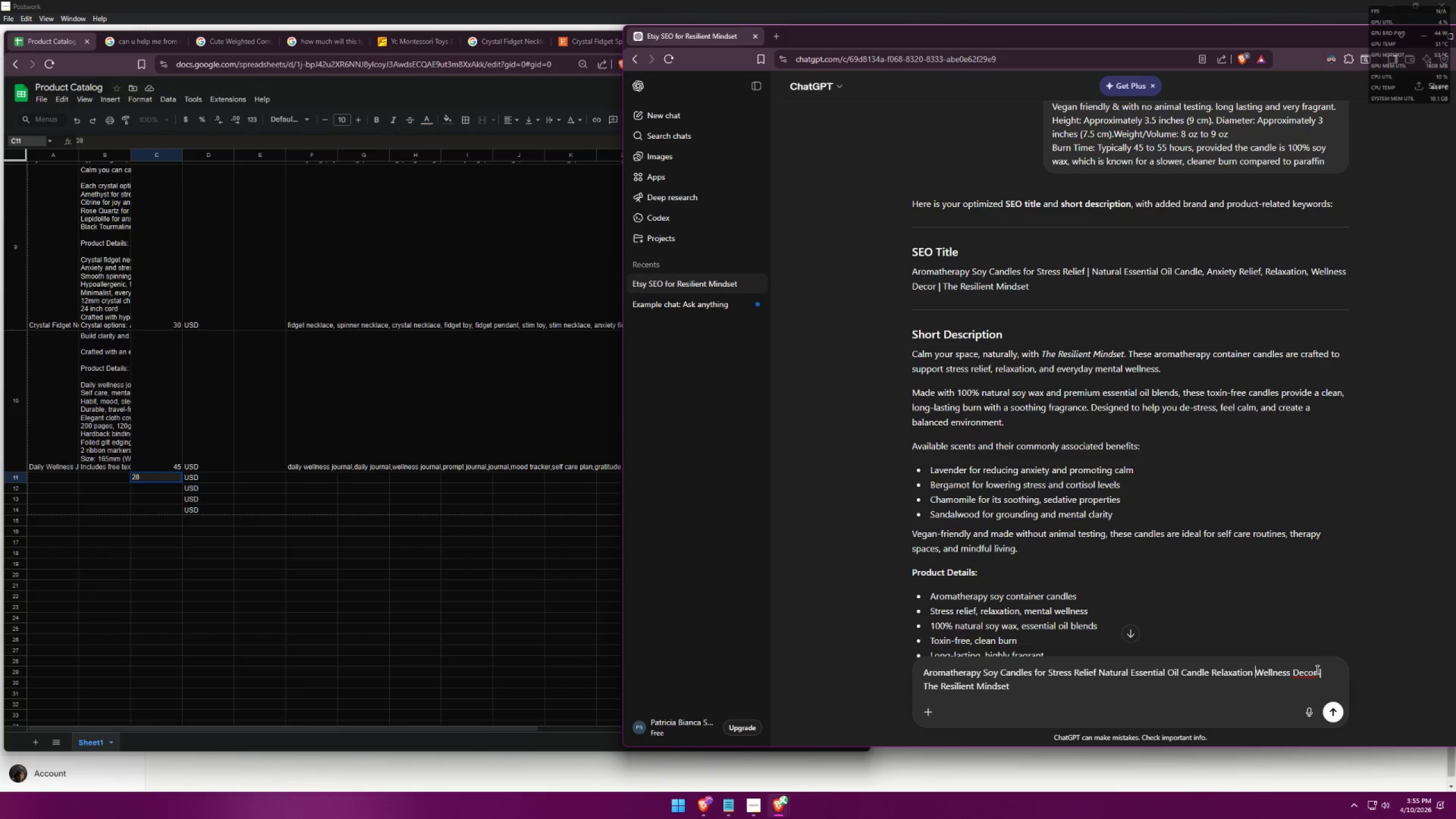 
left_click_drag(start_coordinate=[1316, 669], to_coordinate=[1327, 682])
 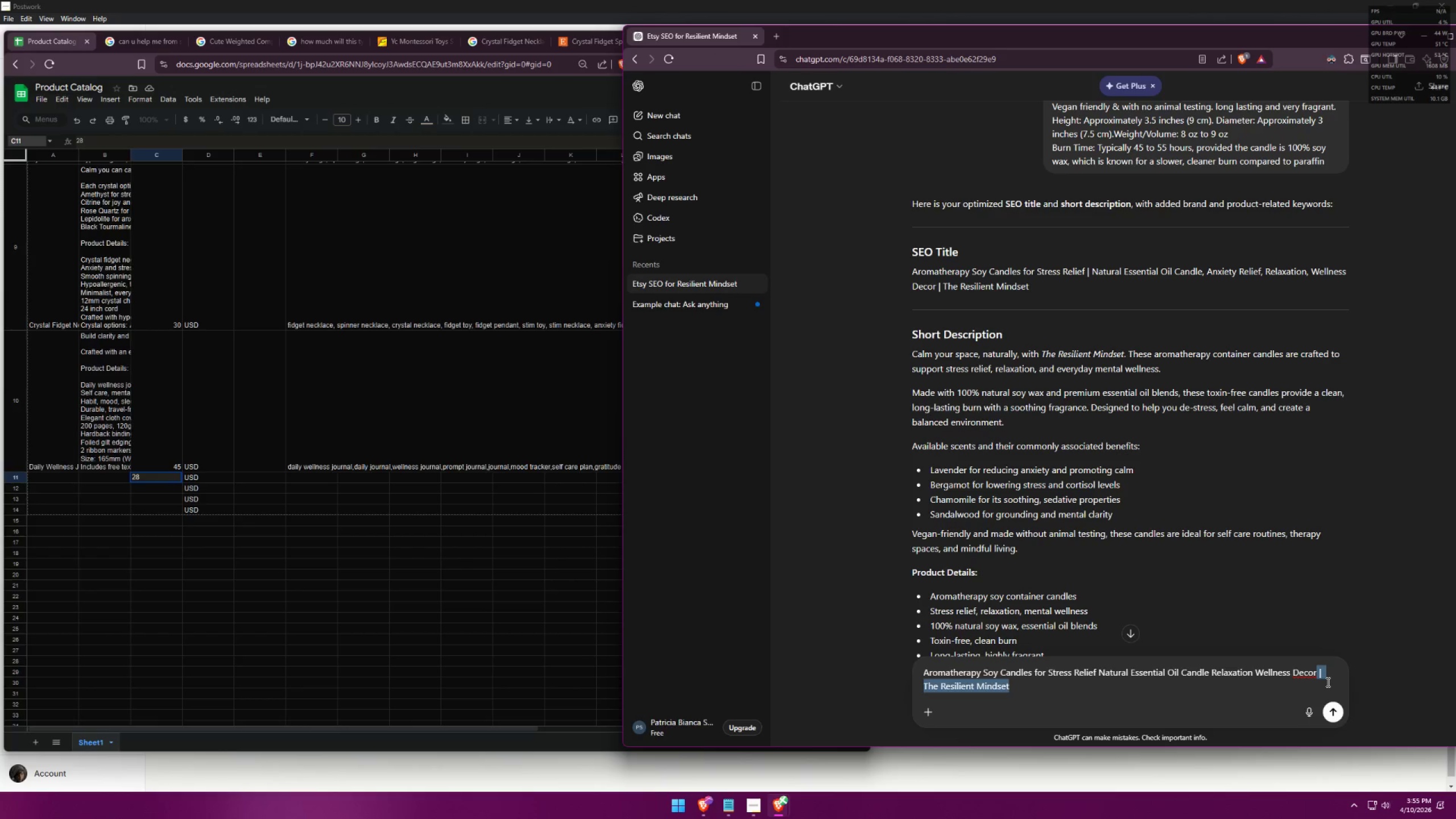 
key(Backspace)
 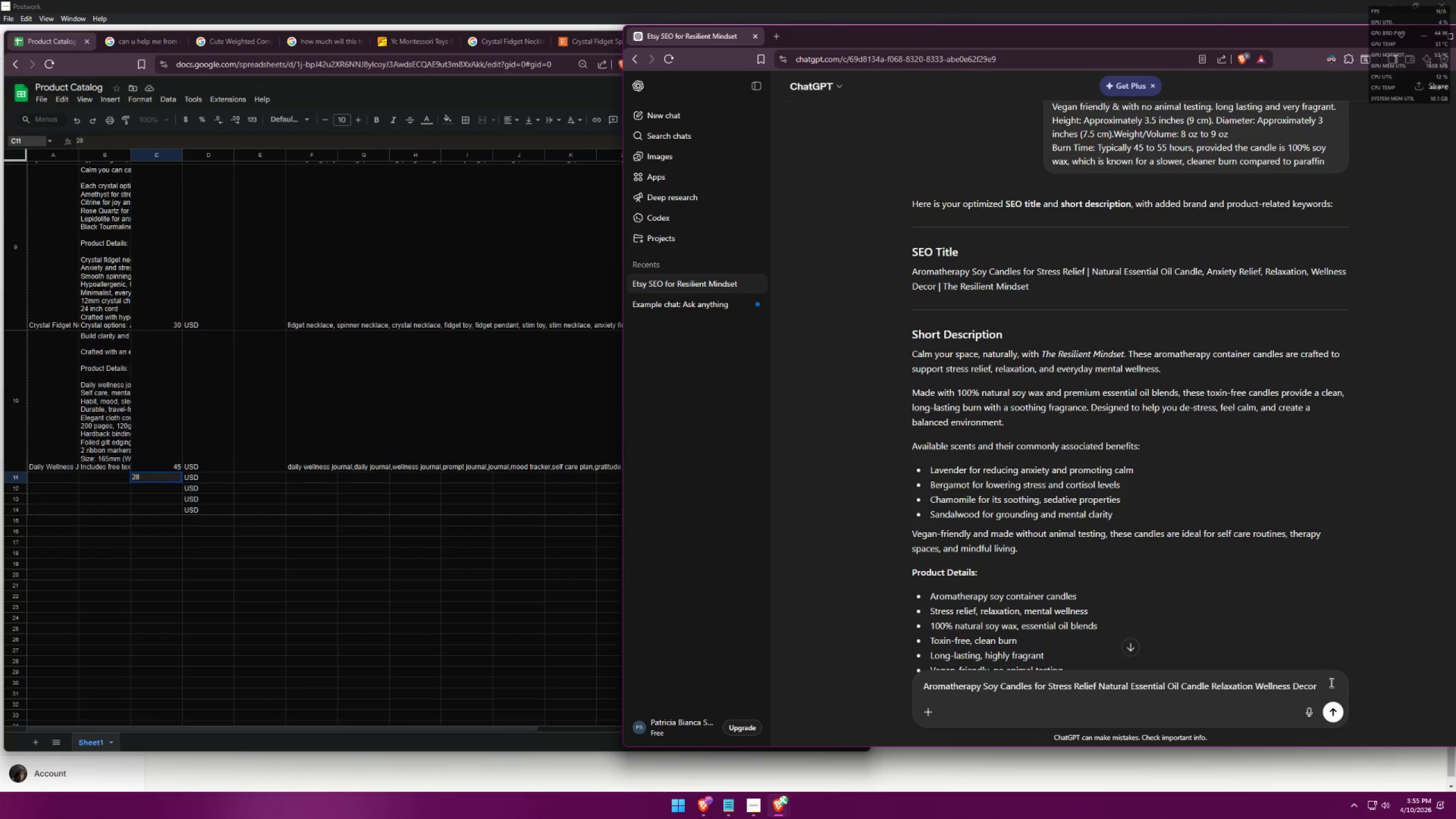 
left_click_drag(start_coordinate=[1330, 682], to_coordinate=[918, 675])
 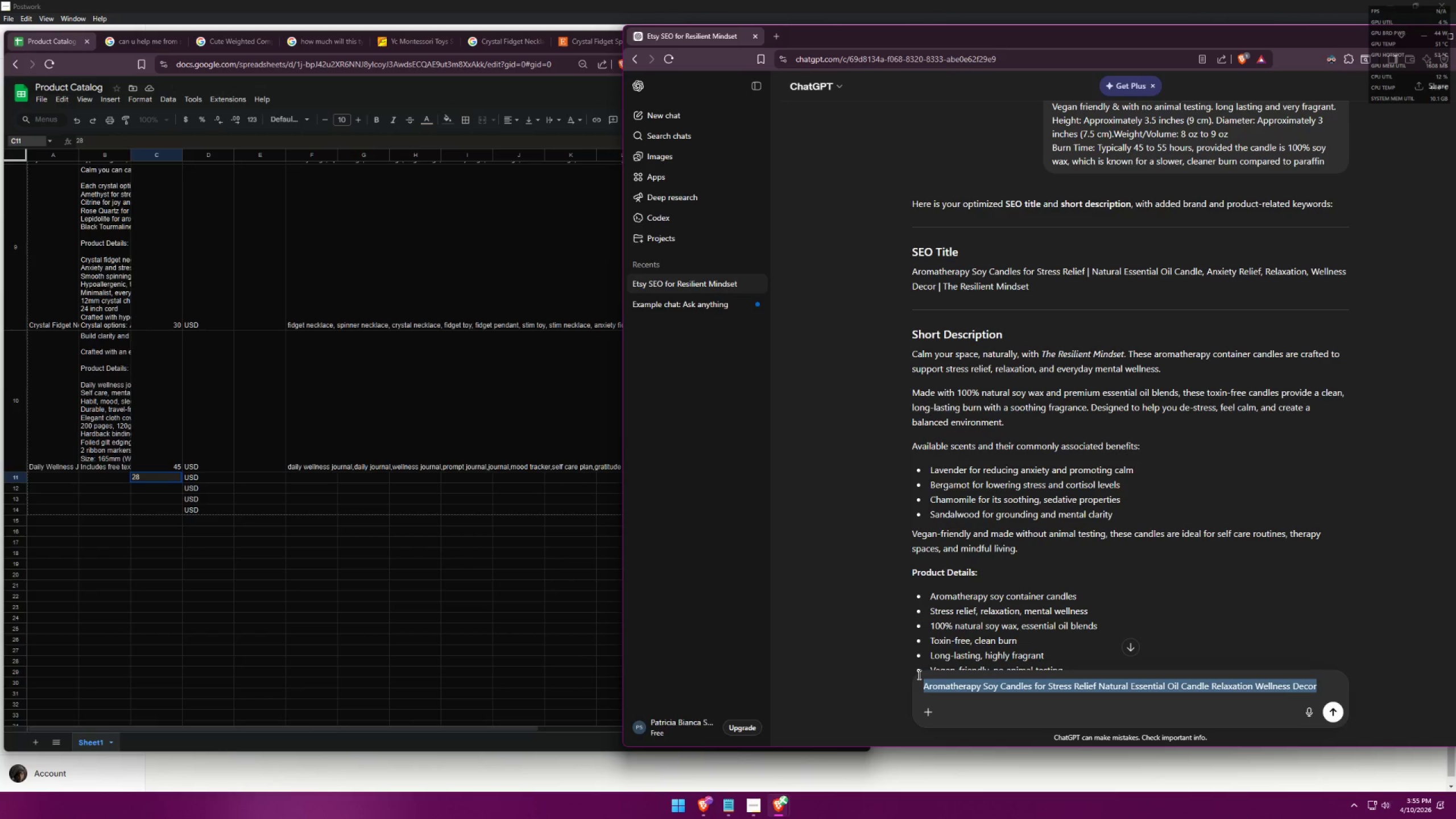 
key(Control+ControlLeft)
 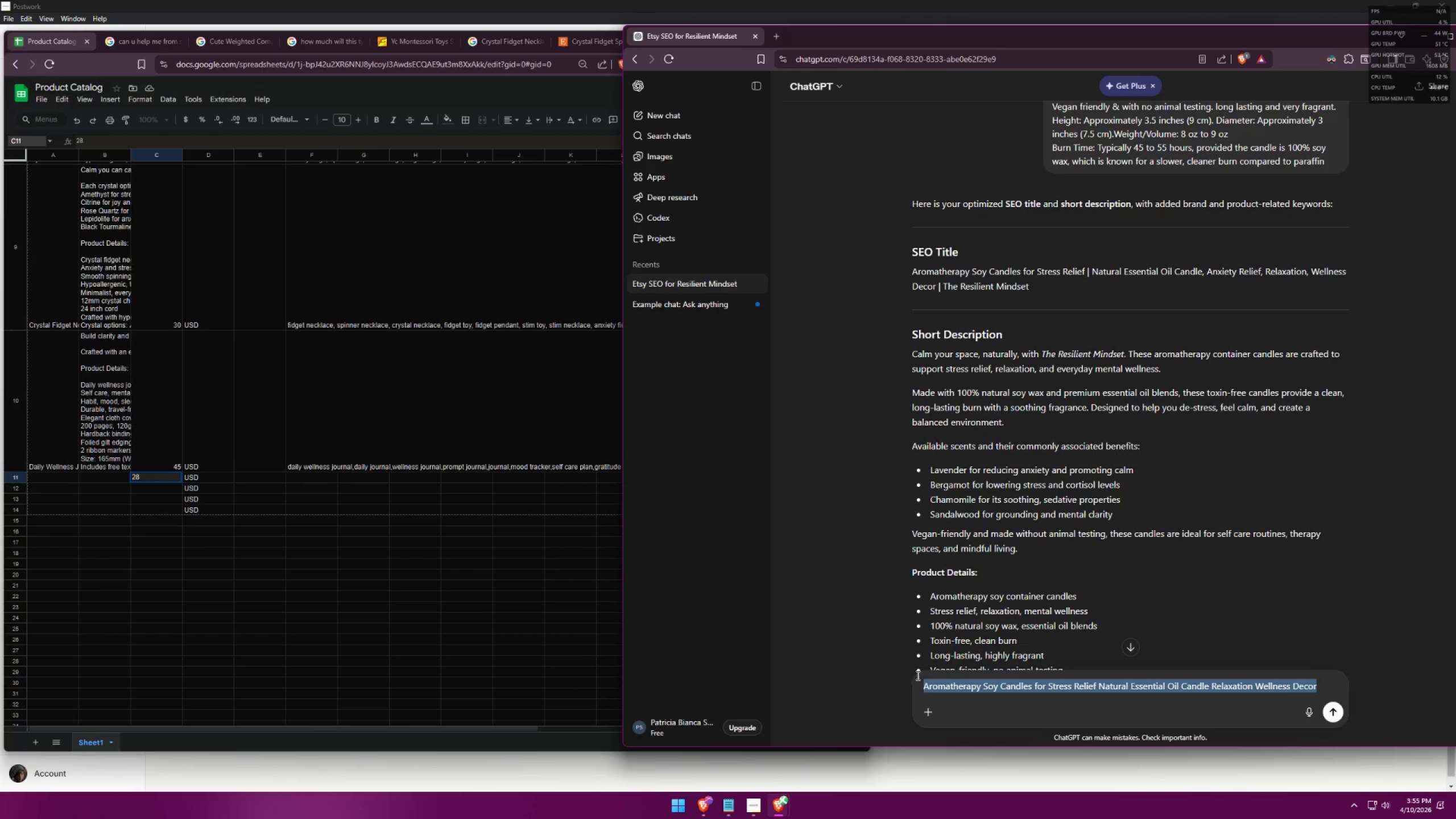 
key(Control+C)
 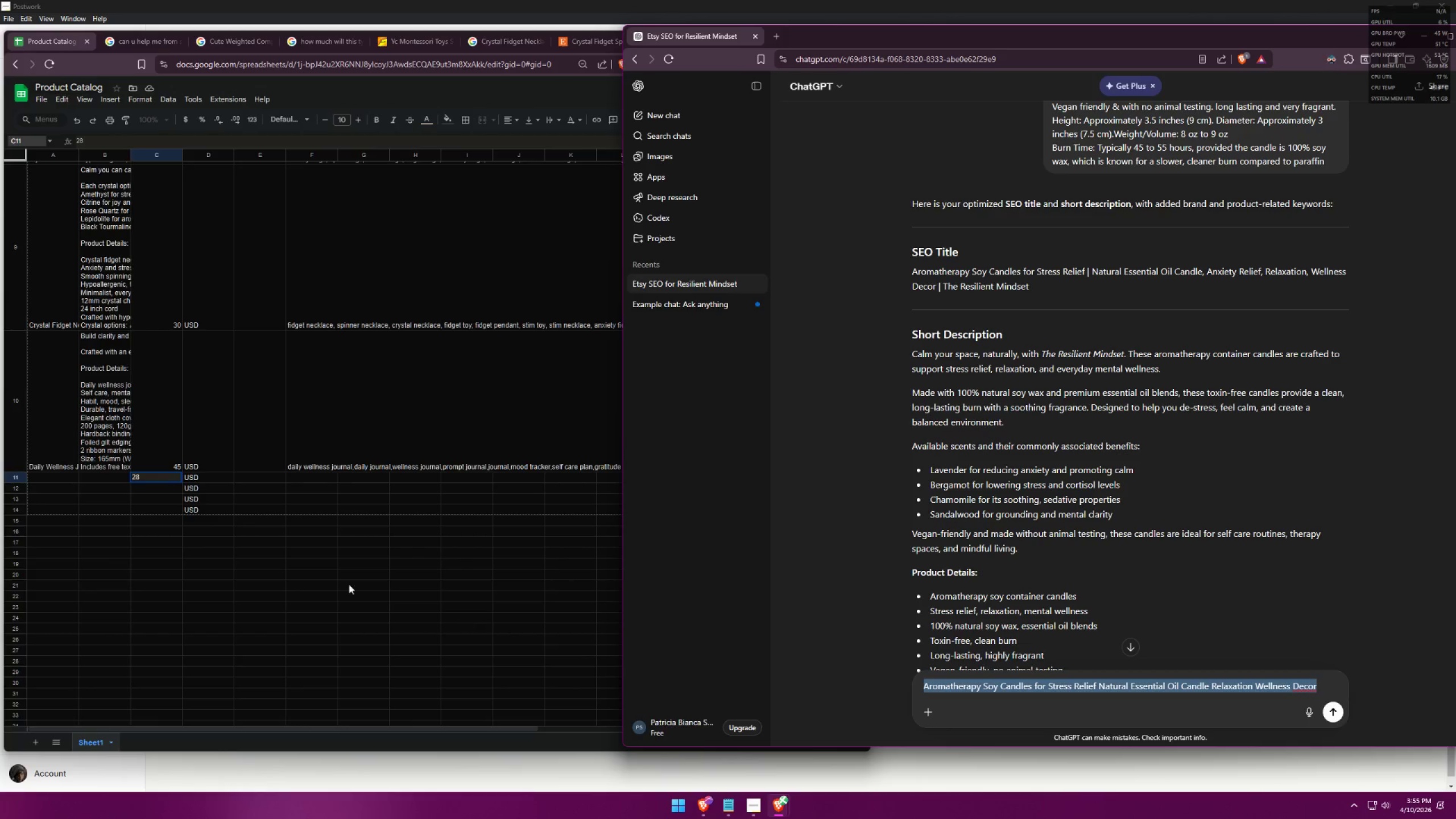 
double_click([53, 480])
 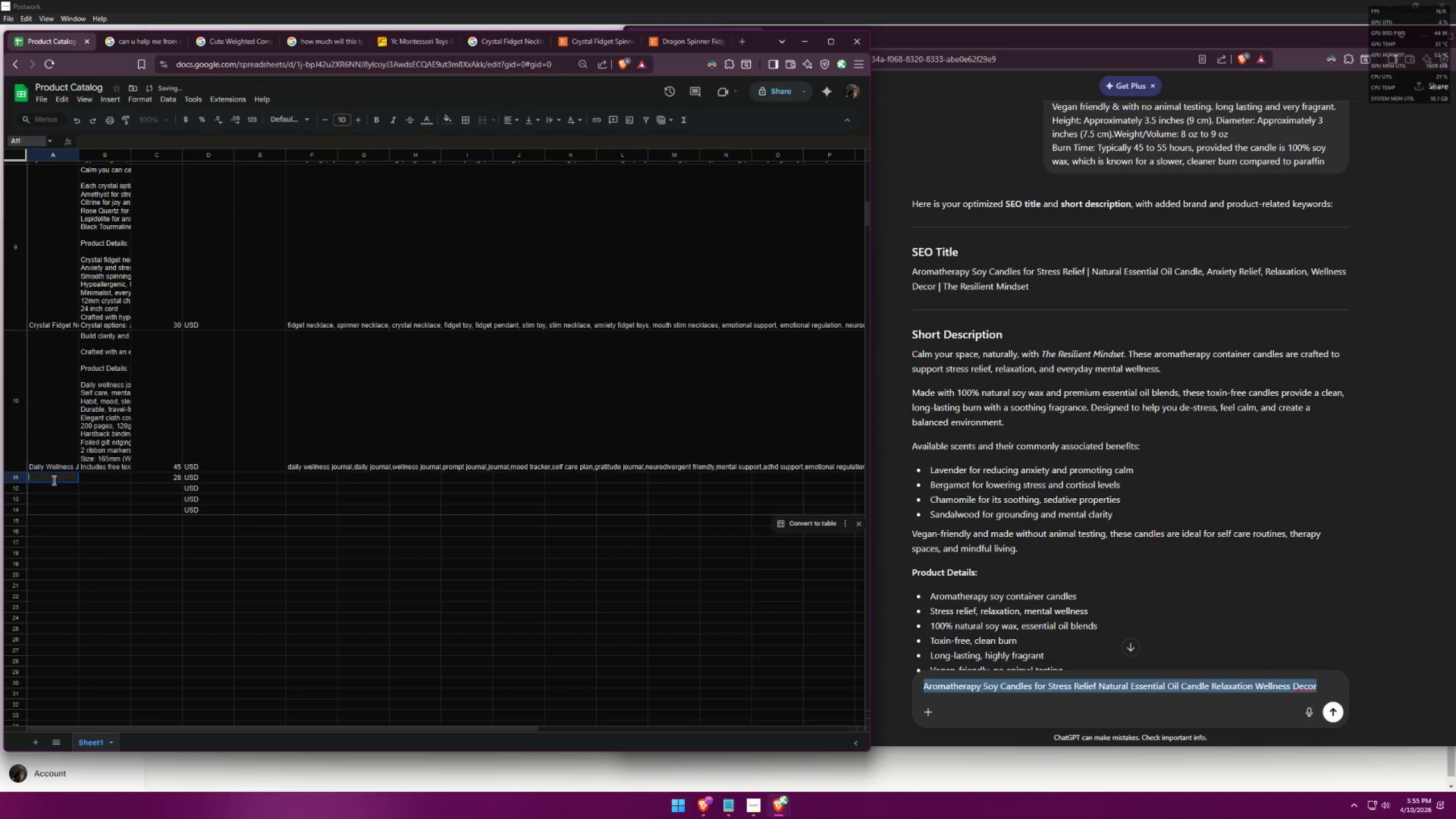 
key(Control+ControlLeft)
 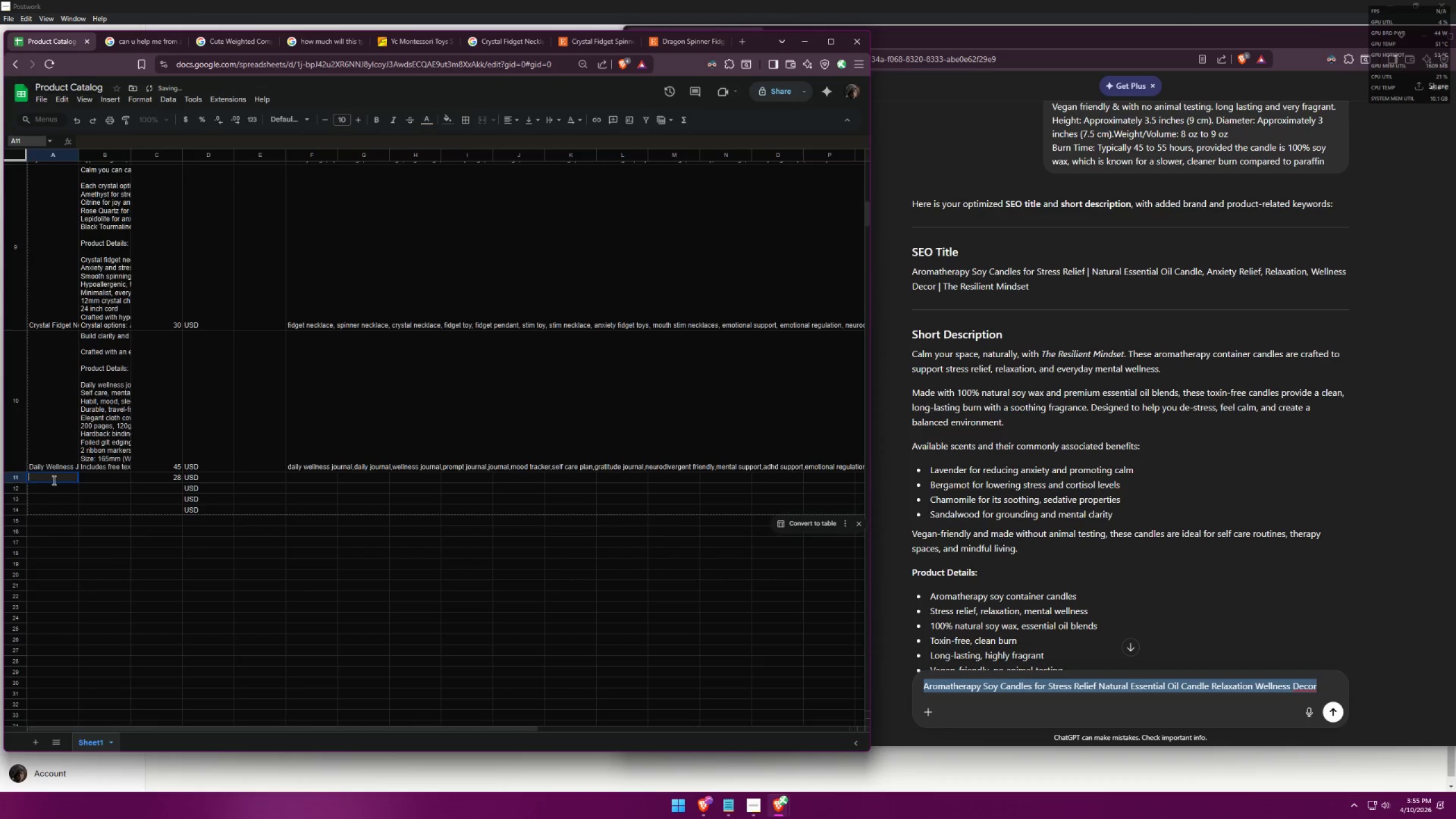 
key(Control+V)
 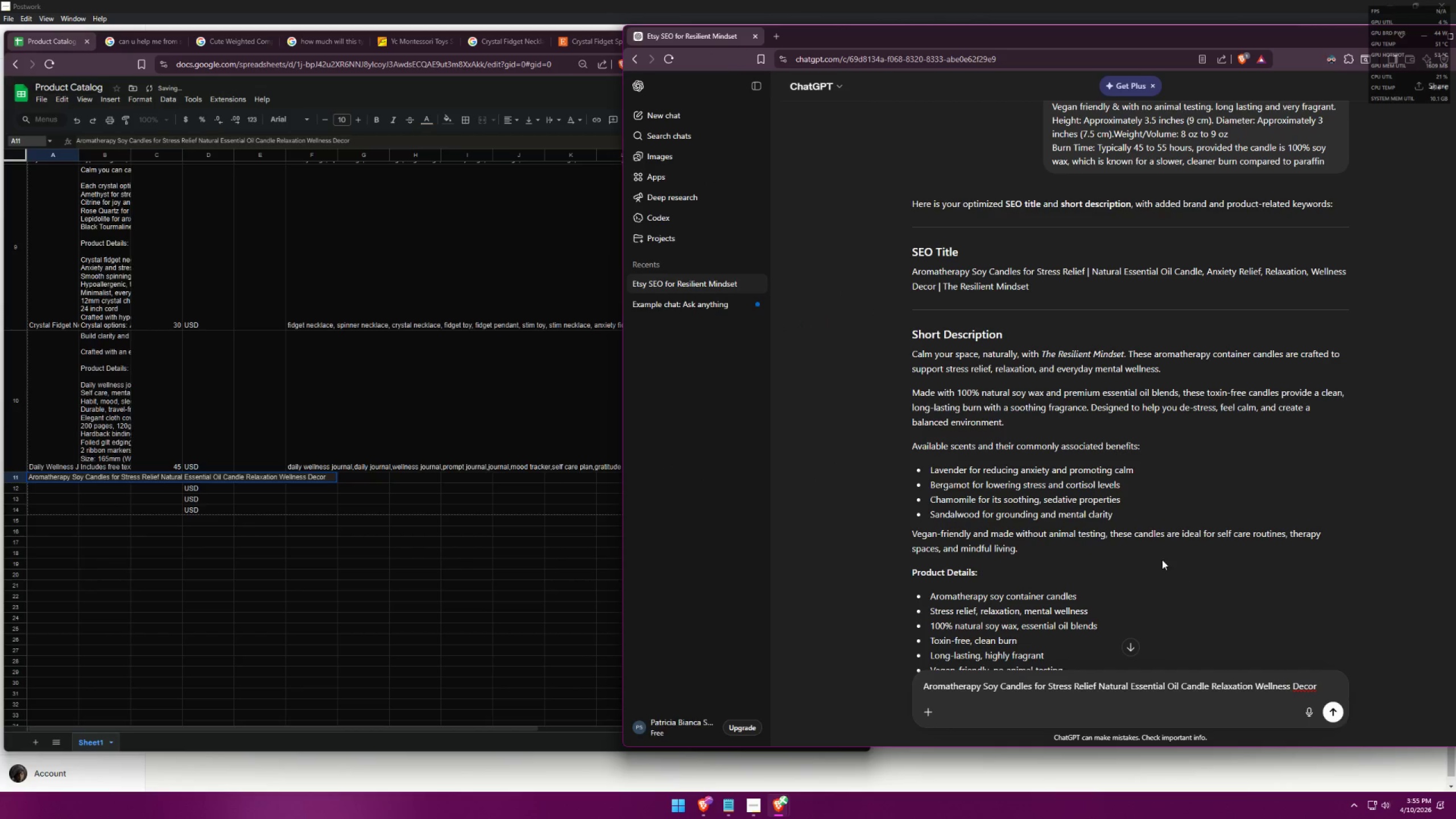 
left_click([1156, 458])
 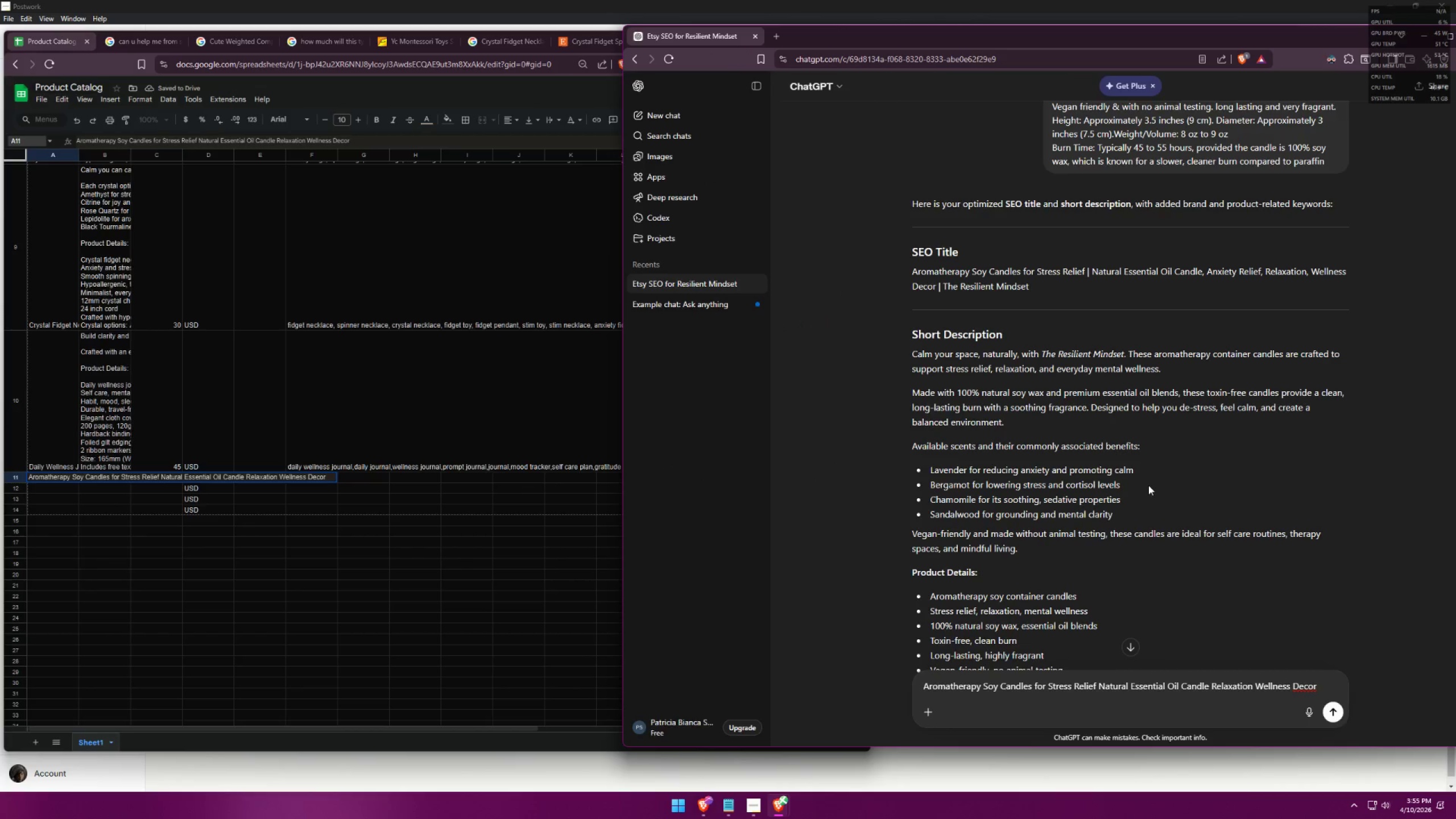 
scroll: coordinate [1148, 485], scroll_direction: down, amount: 4.0
 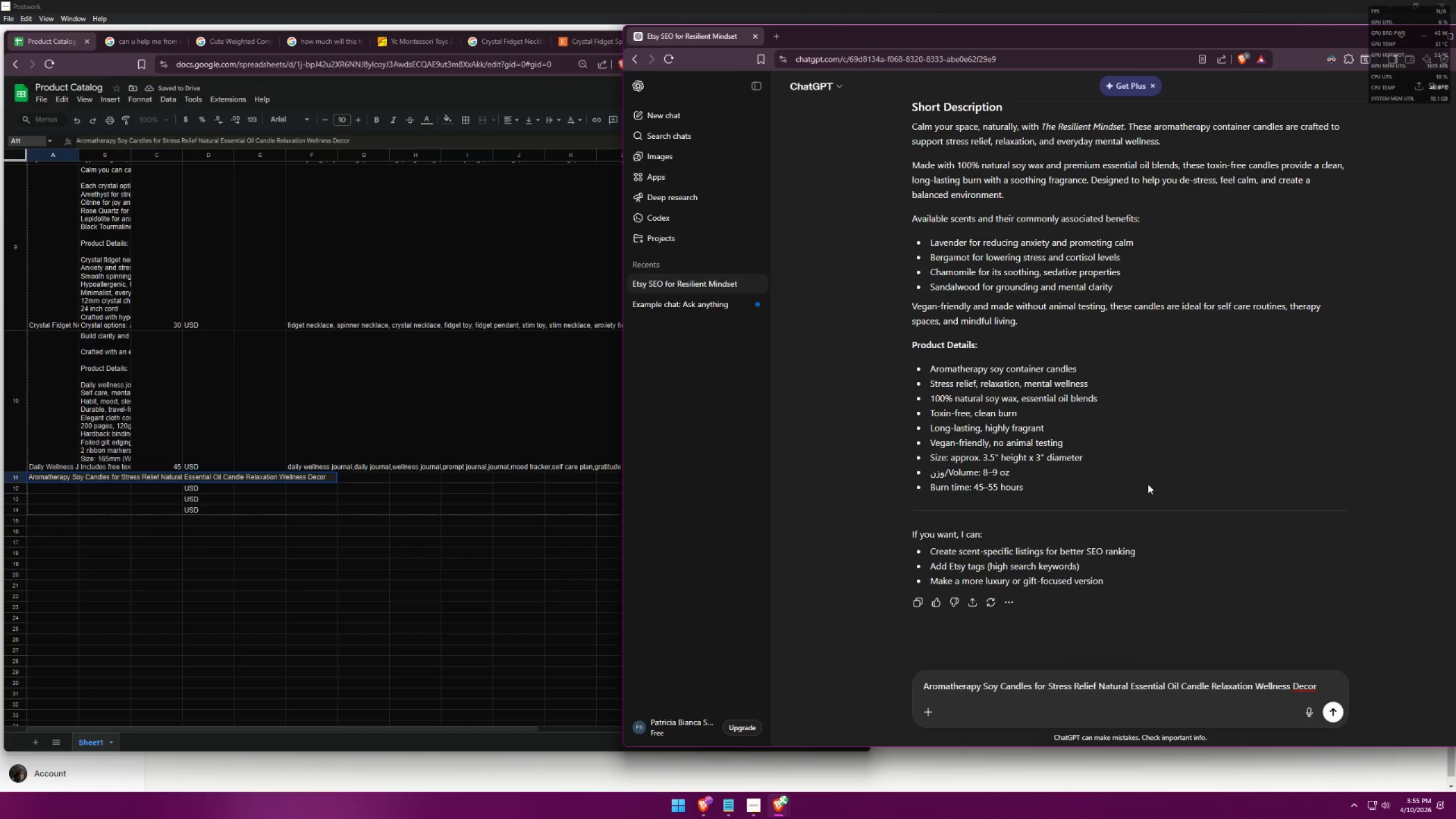 
scroll: coordinate [1141, 484], scroll_direction: up, amount: 3.0
 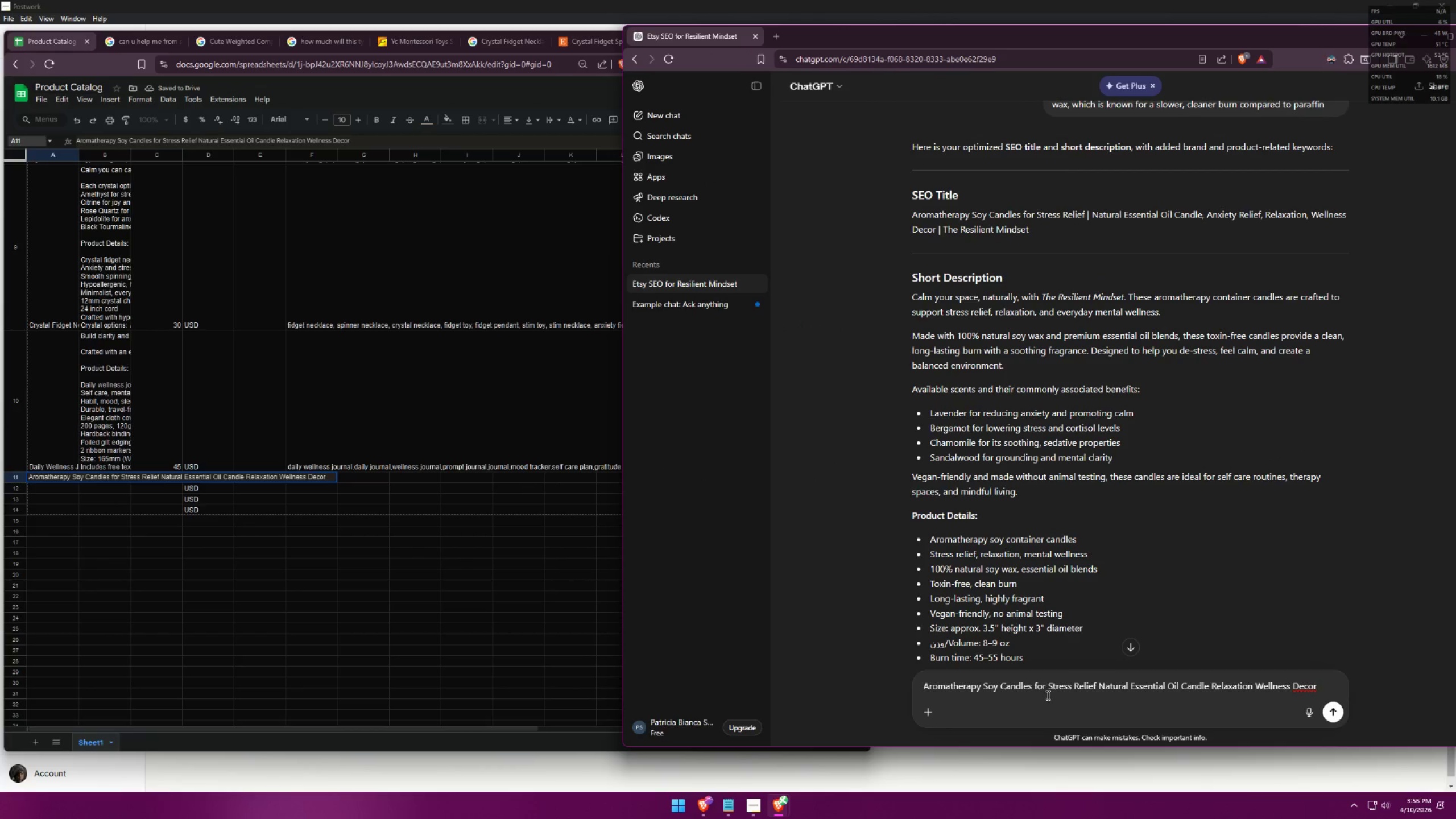 
left_click([1110, 690])
 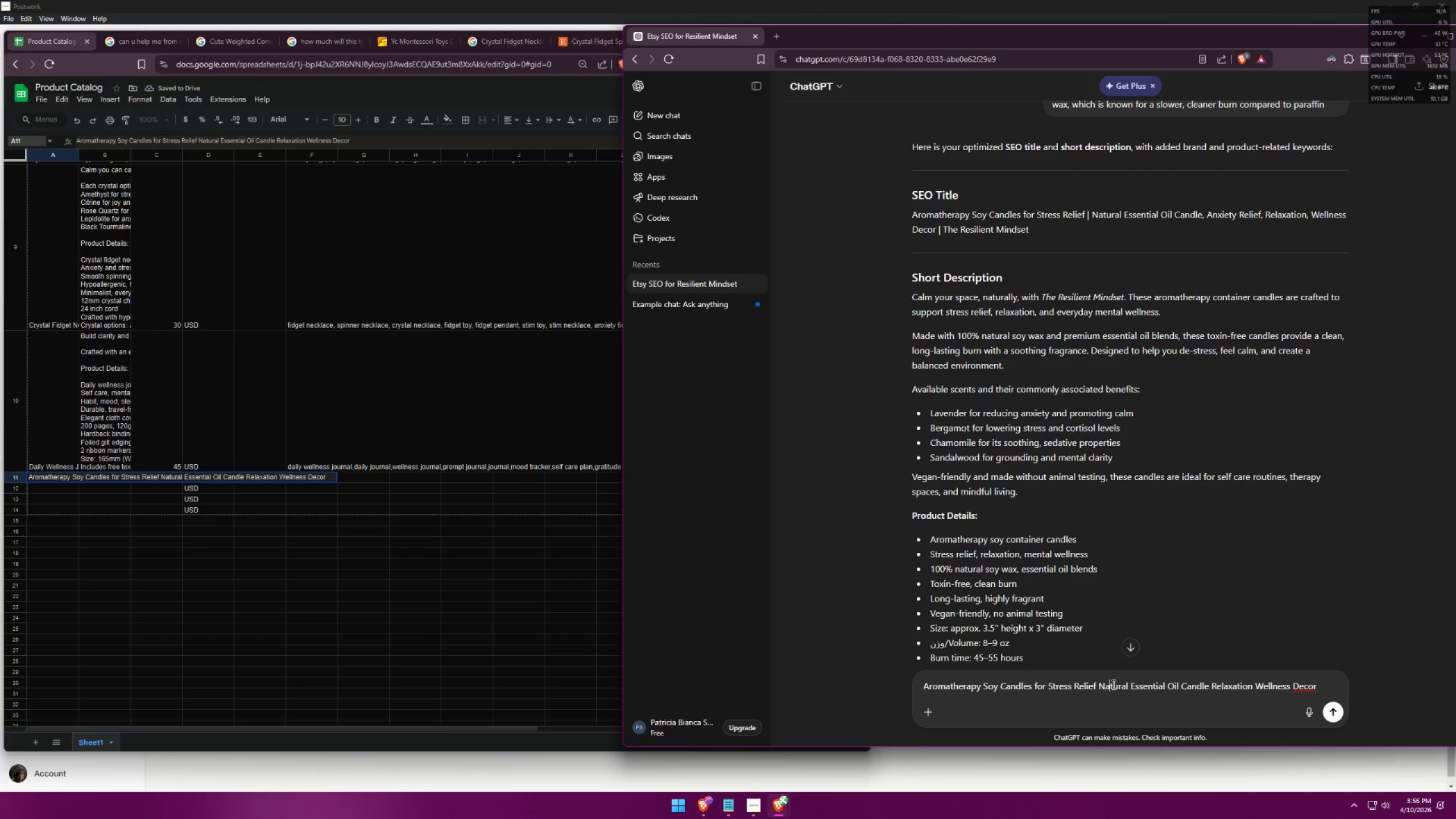 
left_click([1114, 681])
 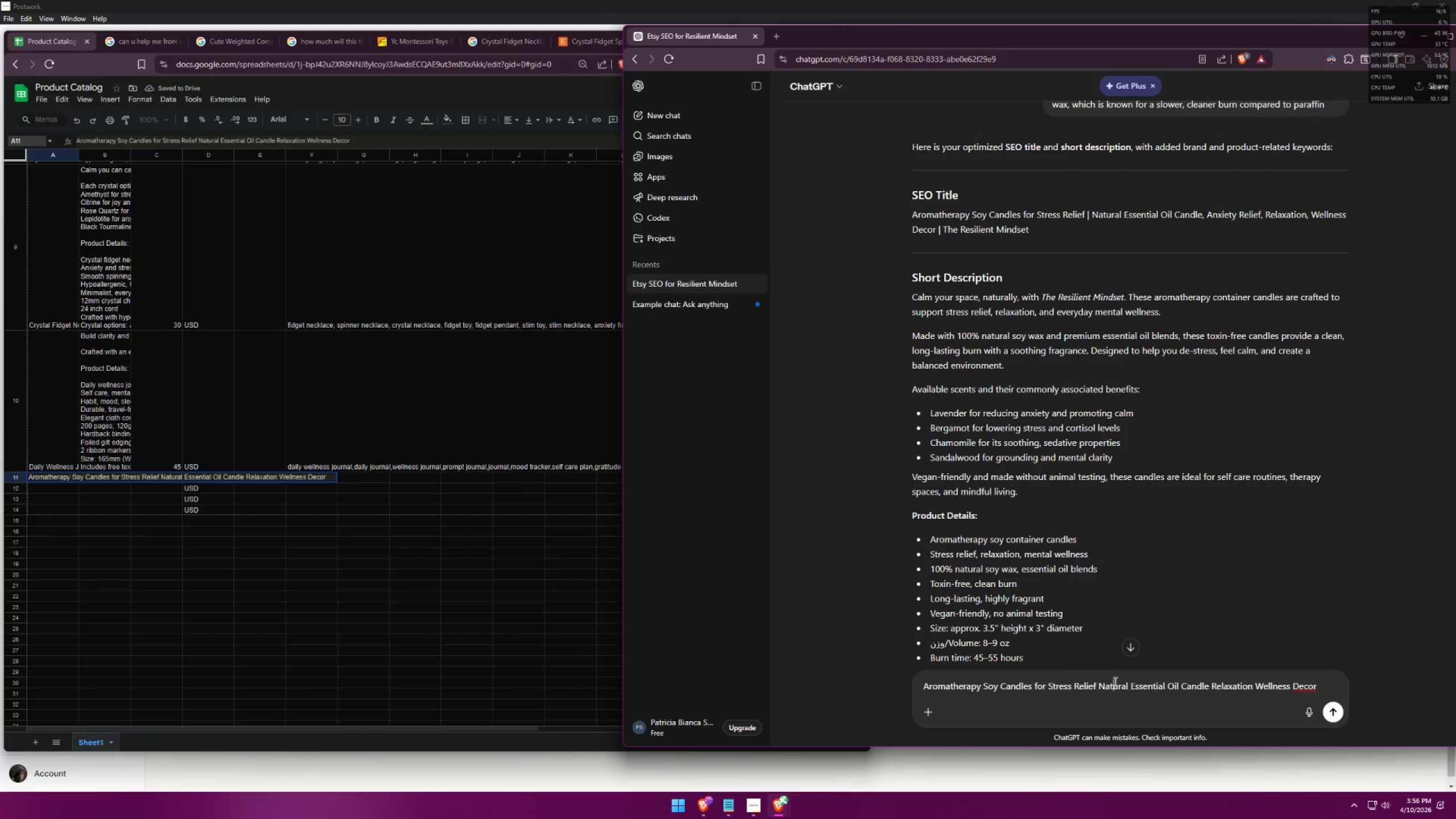 
key(Control+ControlLeft)
 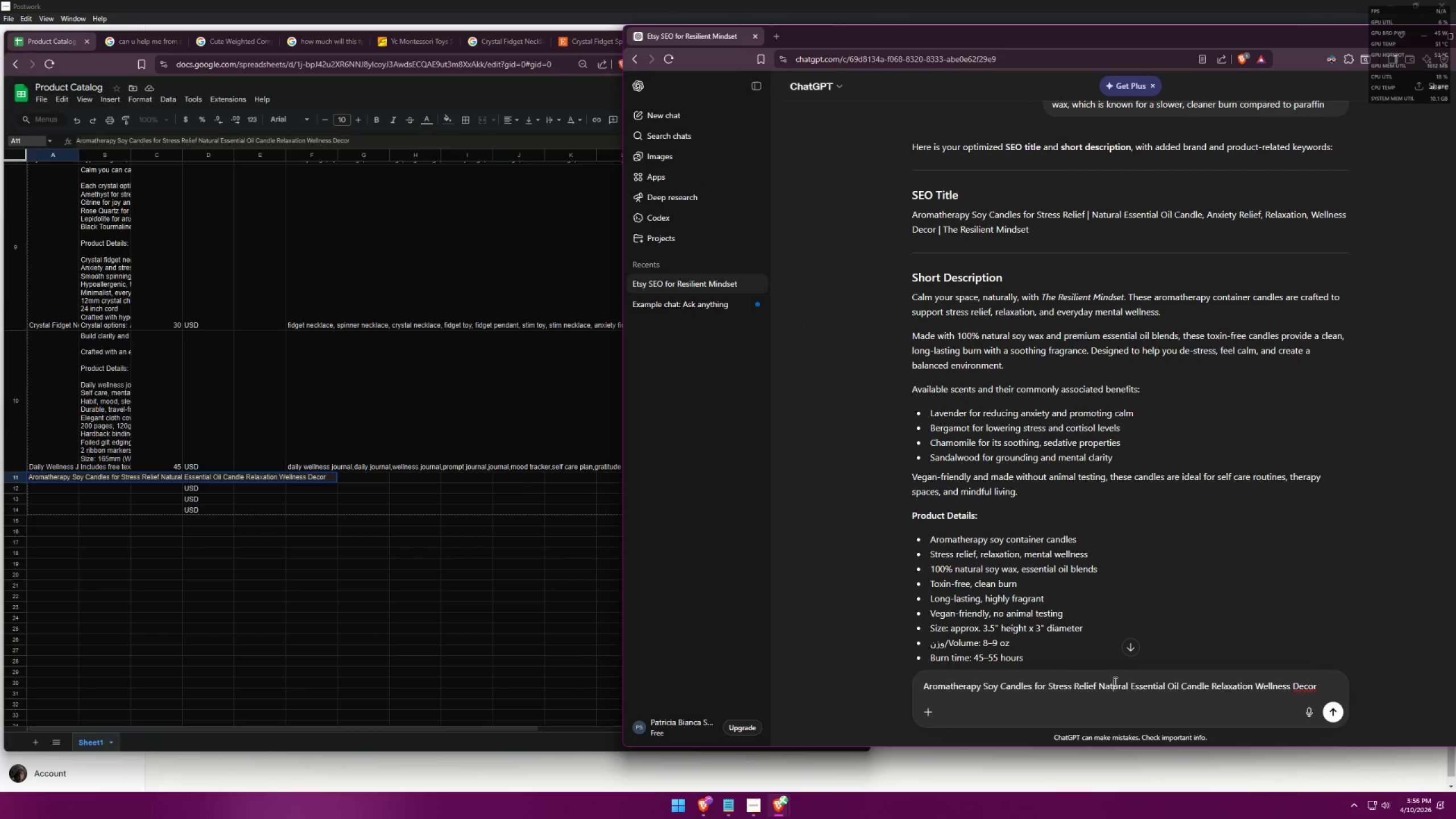 
key(Control+A)
 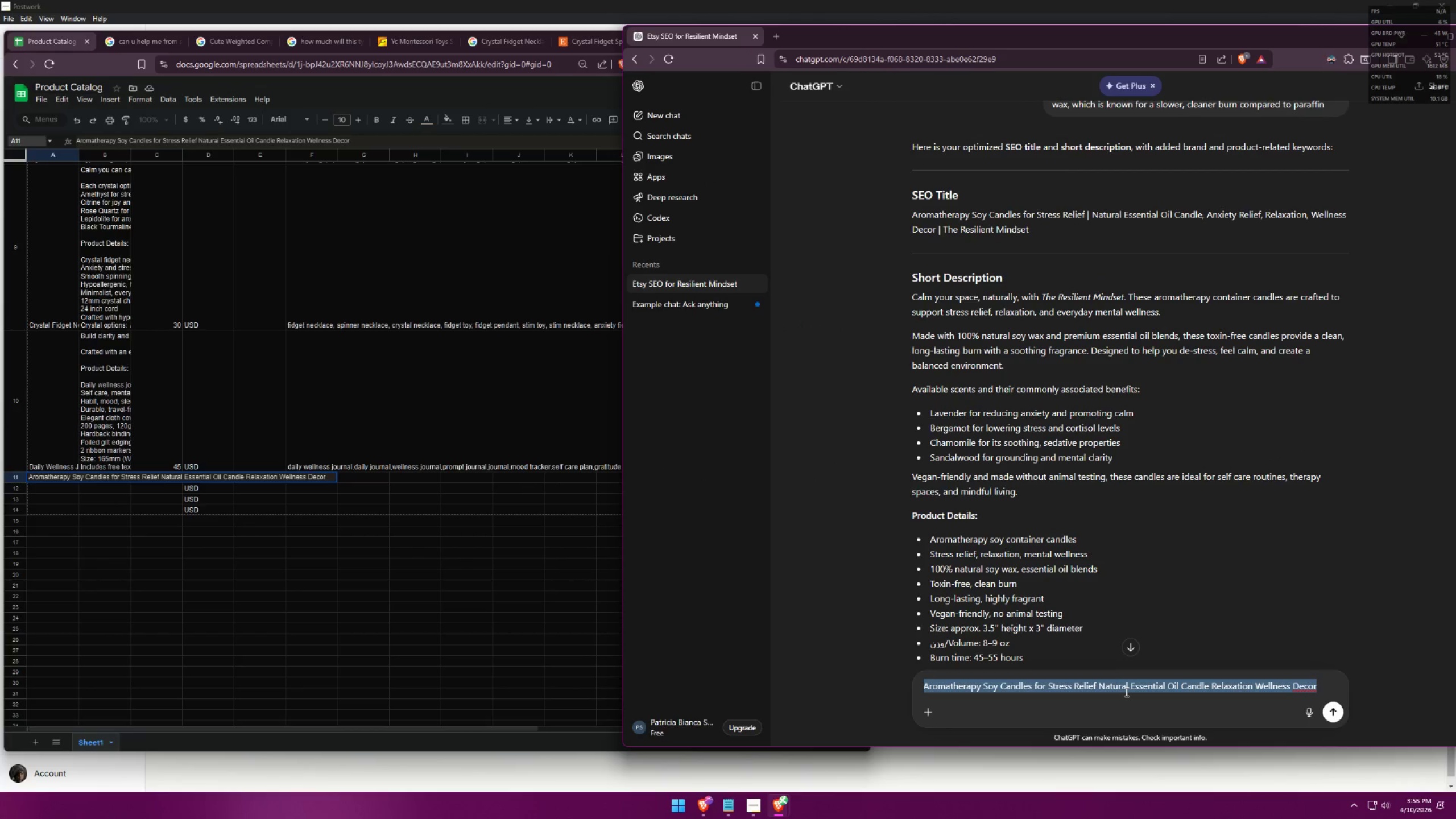 
key(Backspace)
type(,ale)
key(Backspace)
key(Backspace)
key(Backspace)
key(Backspace)
key(Backspace)
type(make the s)
key(Backspace)
type(descript)
key(Backspace)
key(Backspace)
key(Backspace)
type(iption shoer)
key(Backspace)
key(Backspace)
type(rter and with best keywords)
 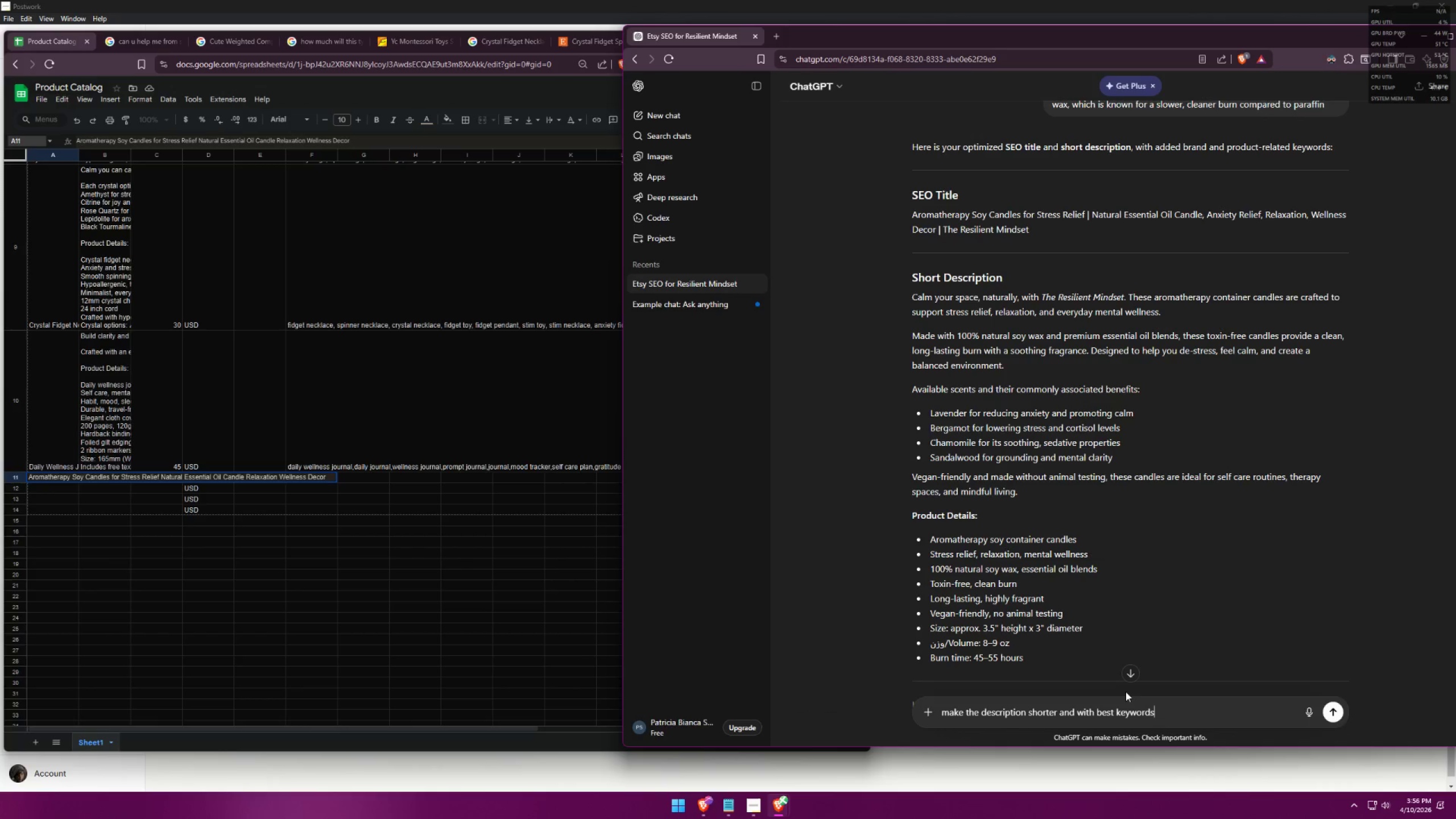 
key(Enter)
 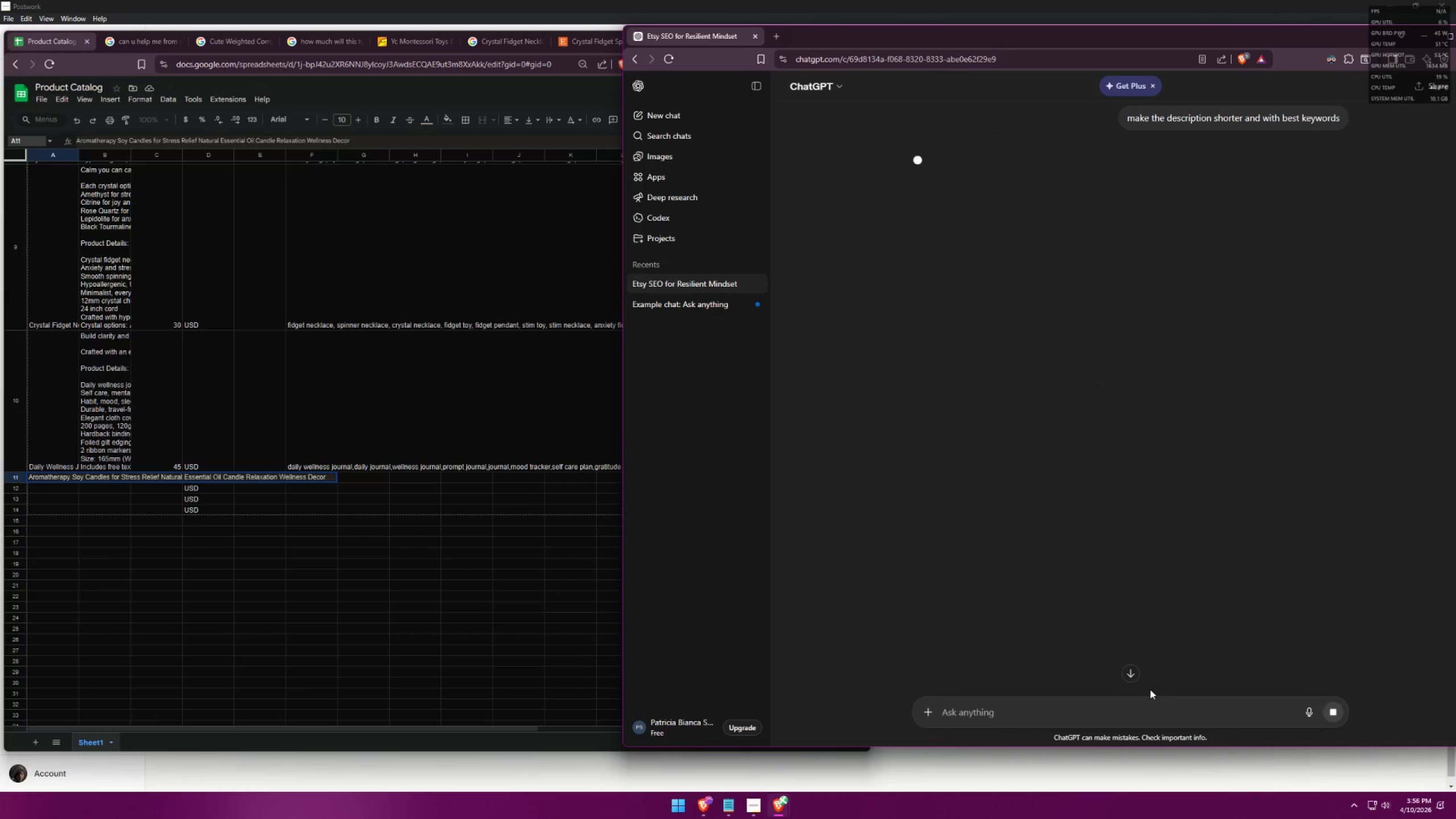 
scroll: coordinate [1010, 433], scroll_direction: up, amount: 5.0
 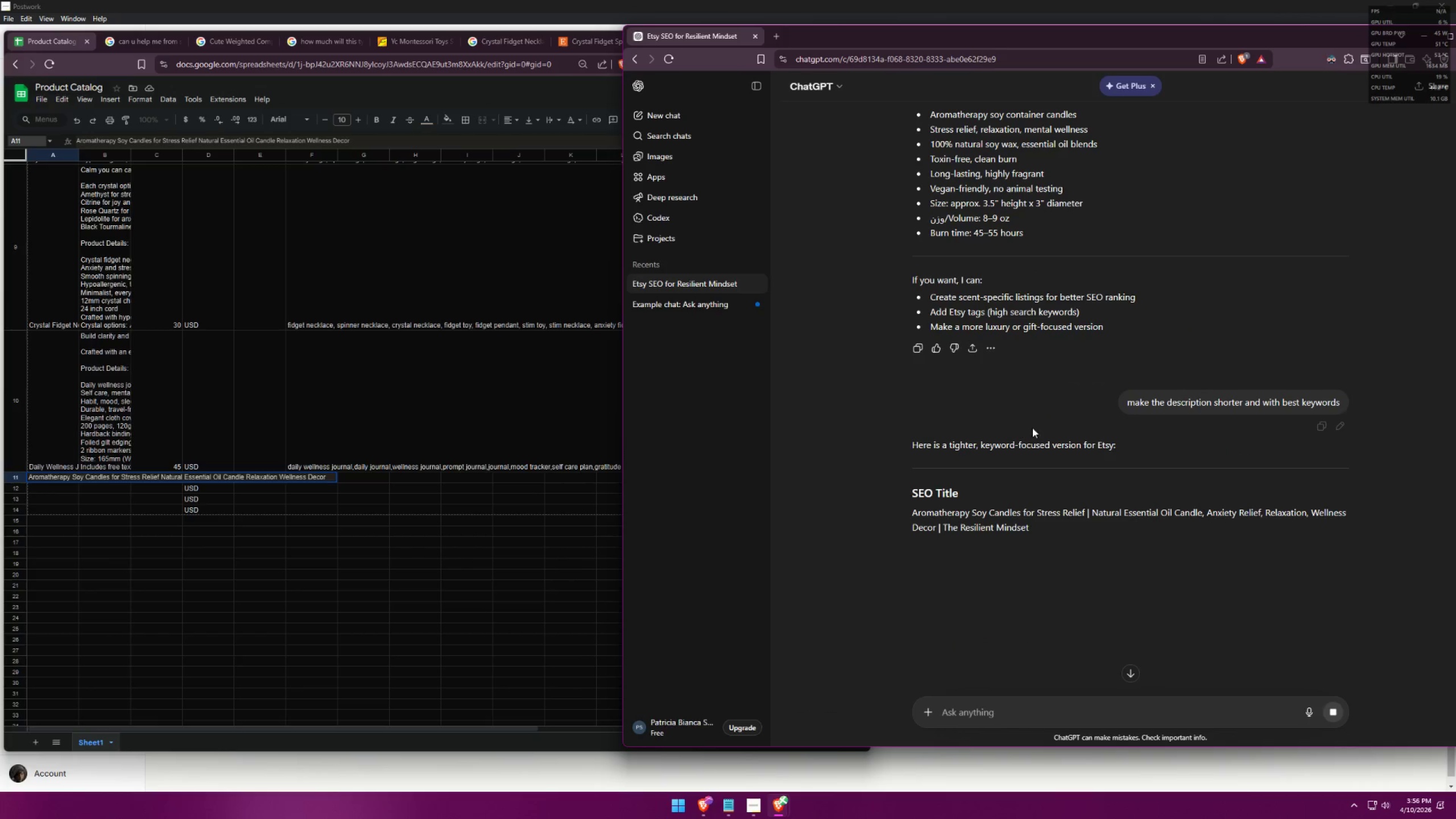 
scroll: coordinate [932, 376], scroll_direction: down, amount: 5.0
 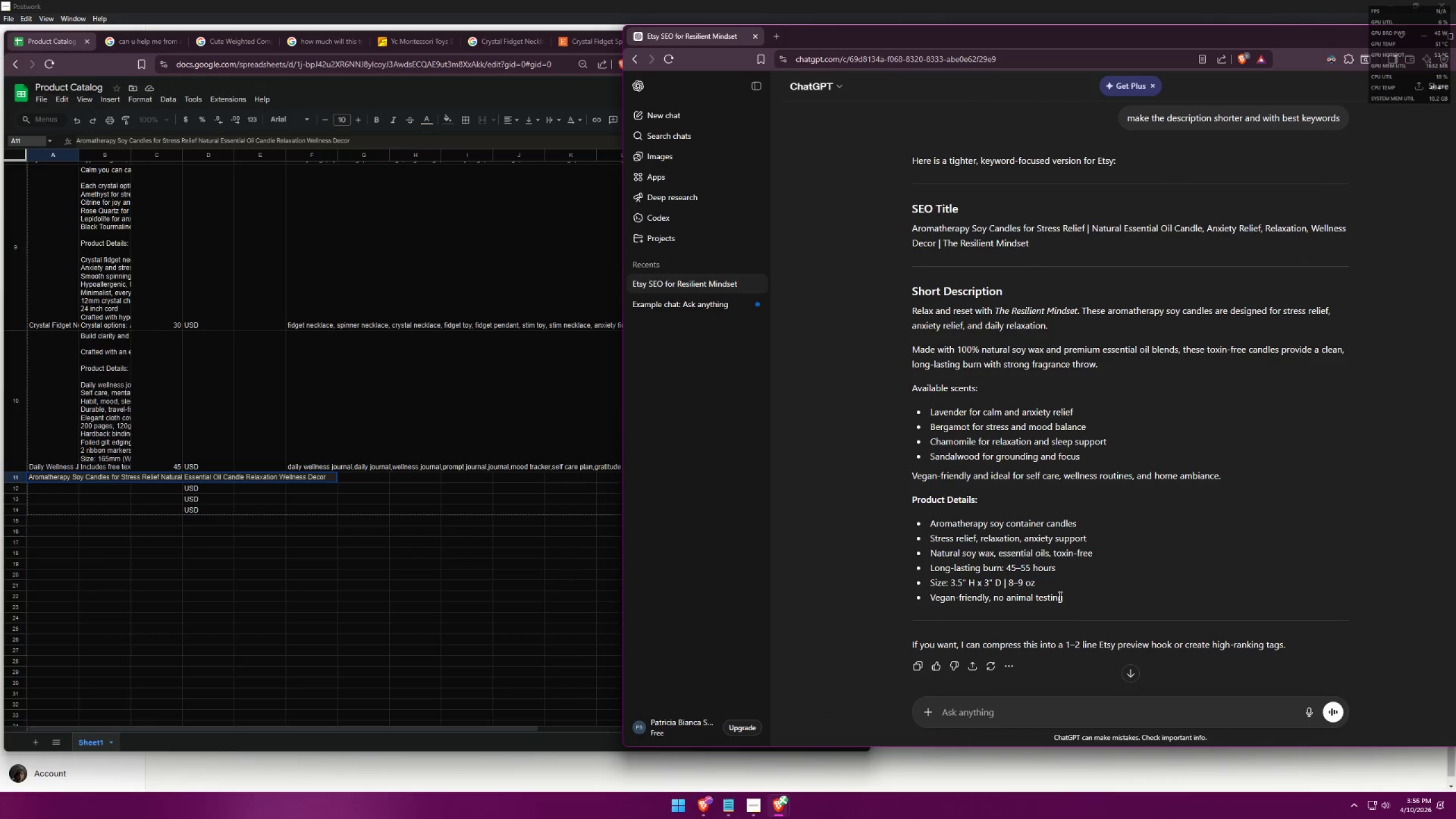 
left_click_drag(start_coordinate=[1068, 599], to_coordinate=[887, 305])
 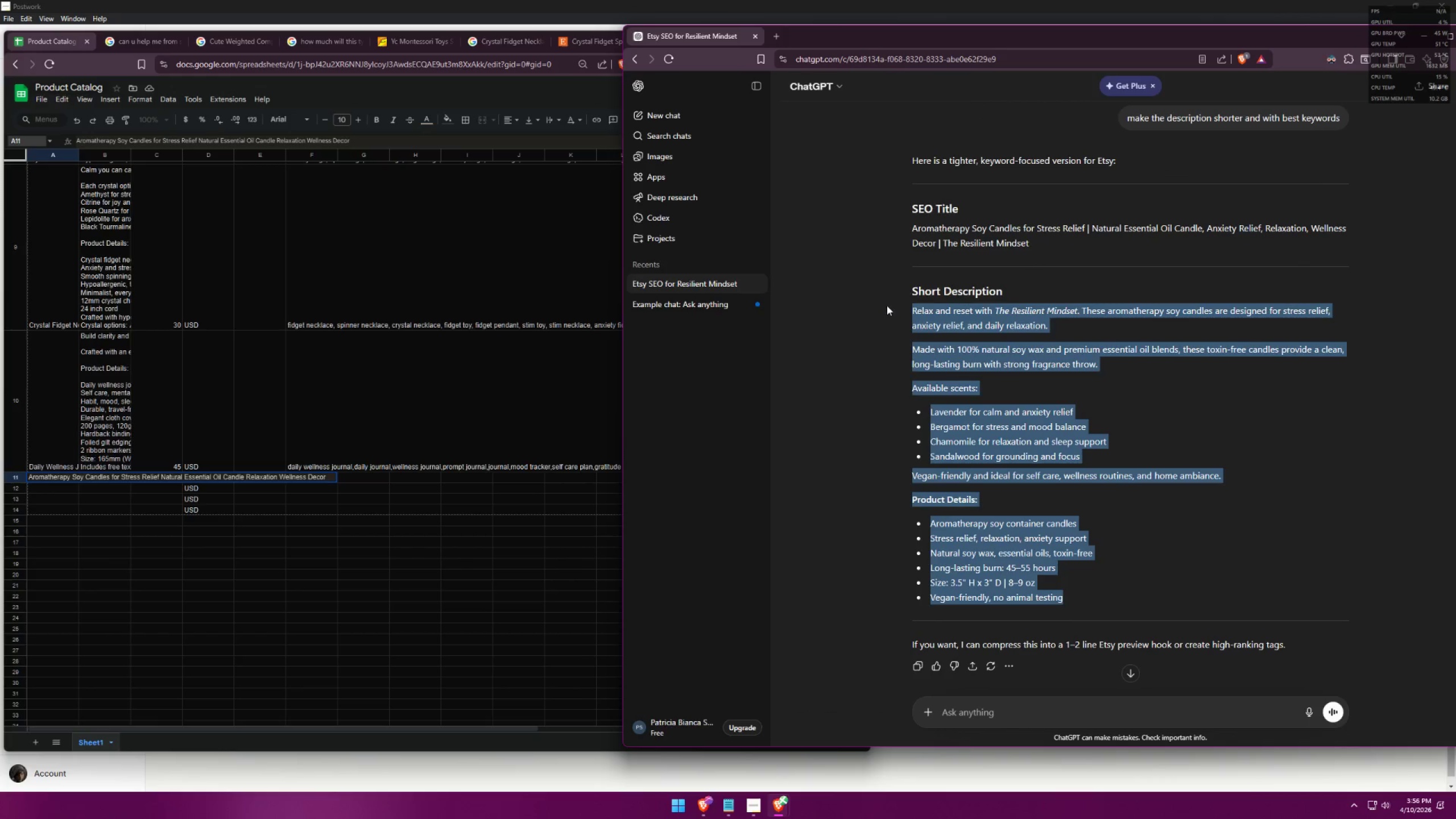 
key(Control+C)
 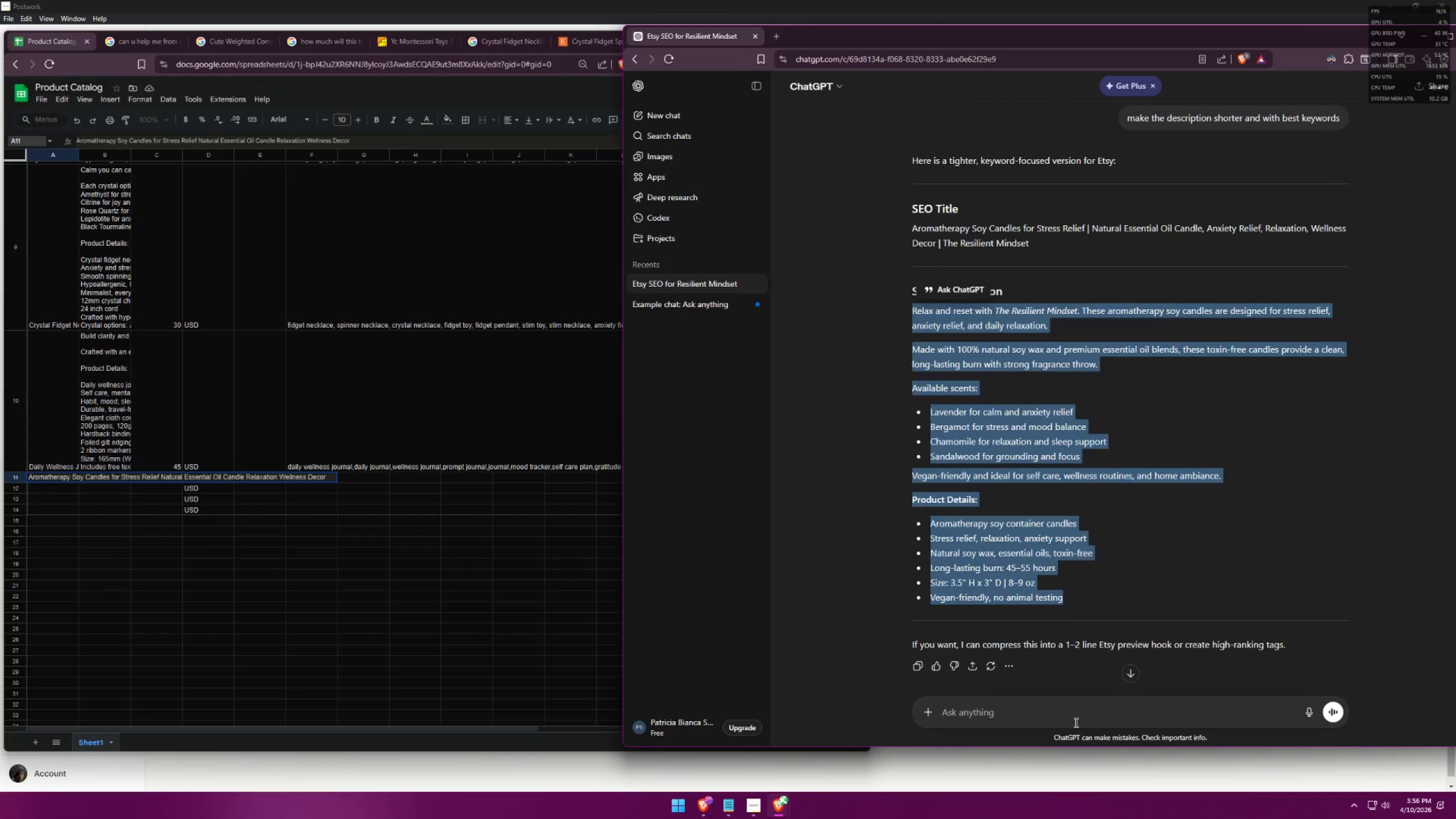 
left_click([1050, 701])
 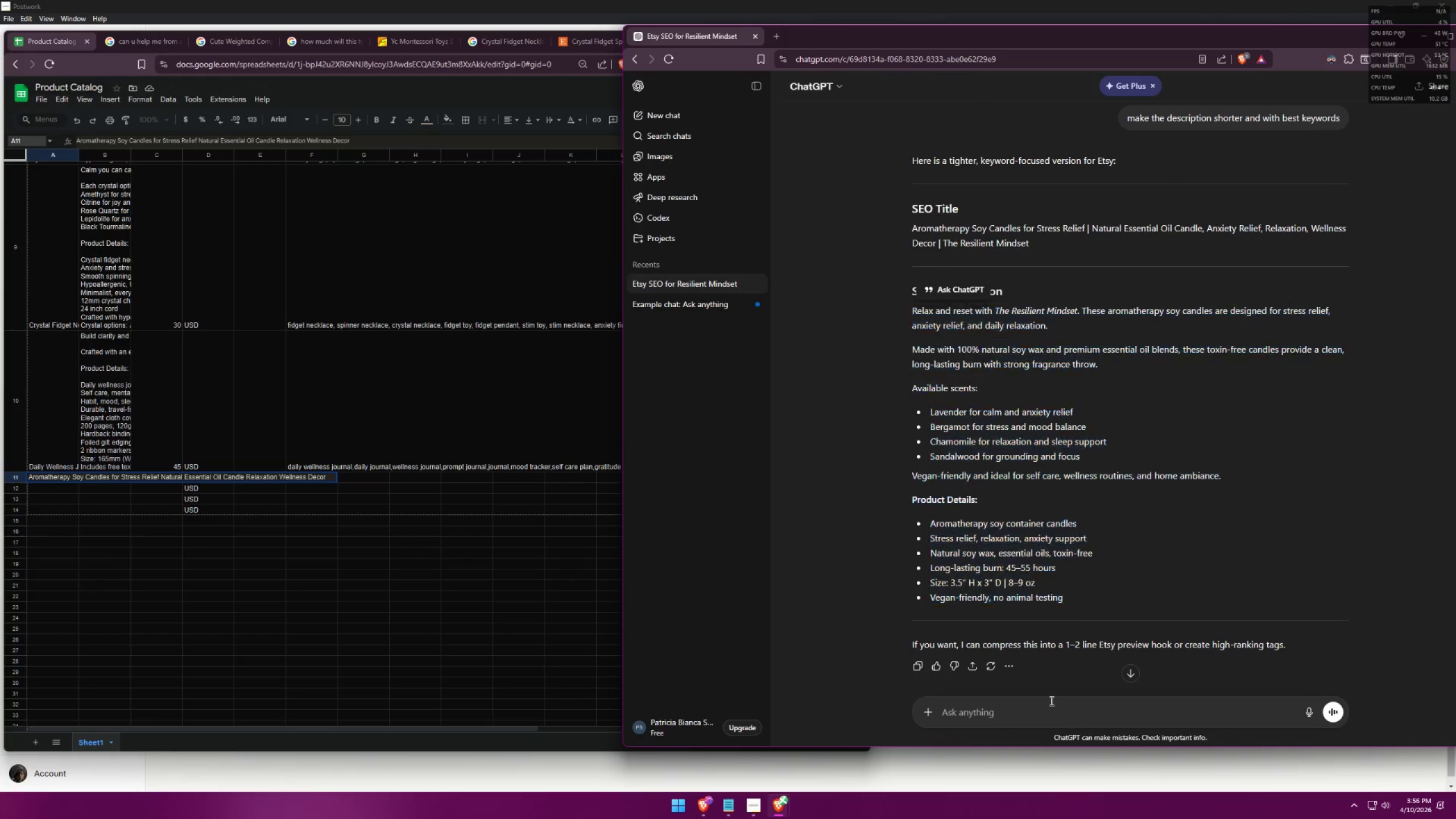 
key(Control+V)
 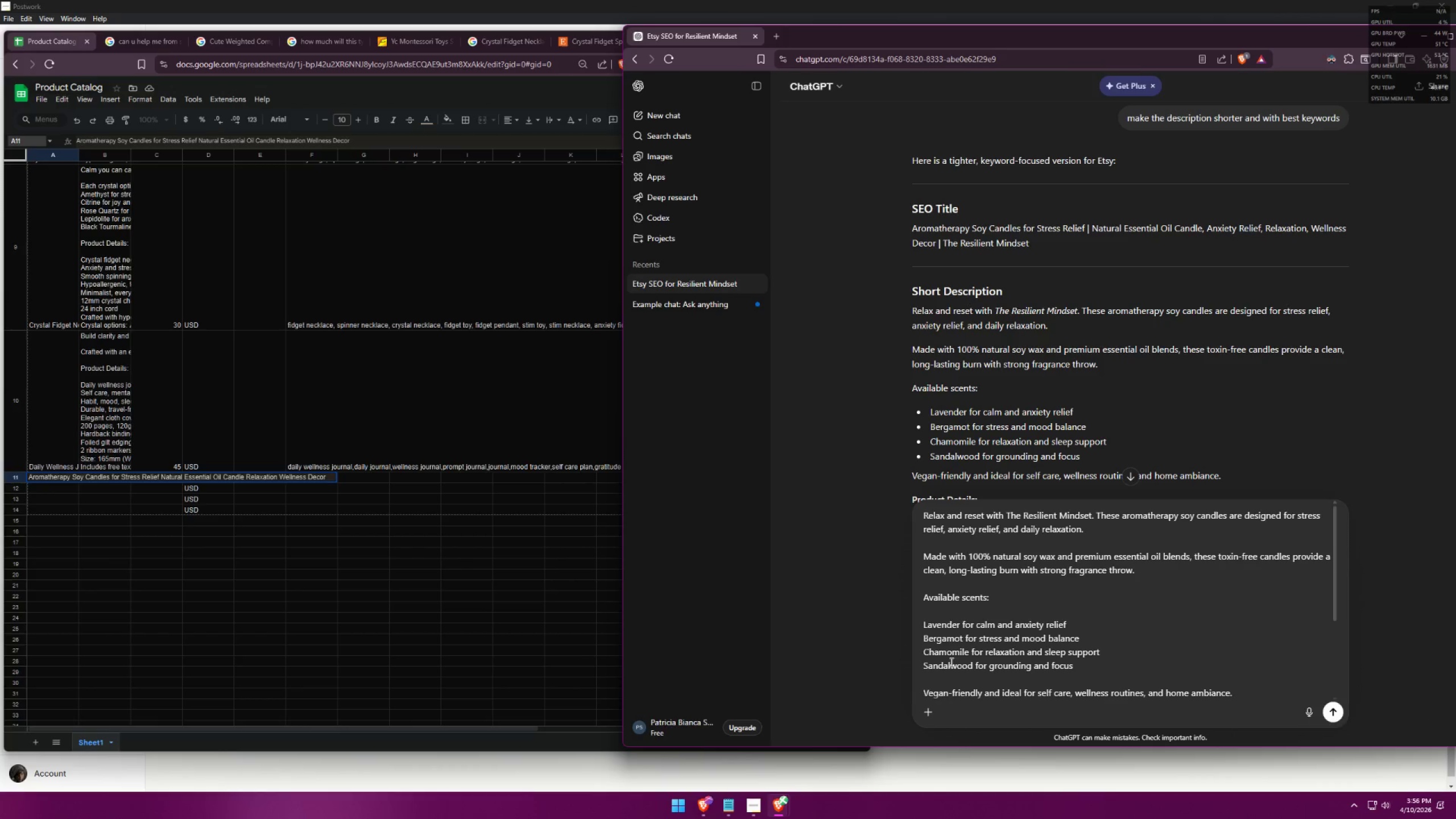 
scroll: coordinate [936, 689], scroll_direction: down, amount: 1.0
 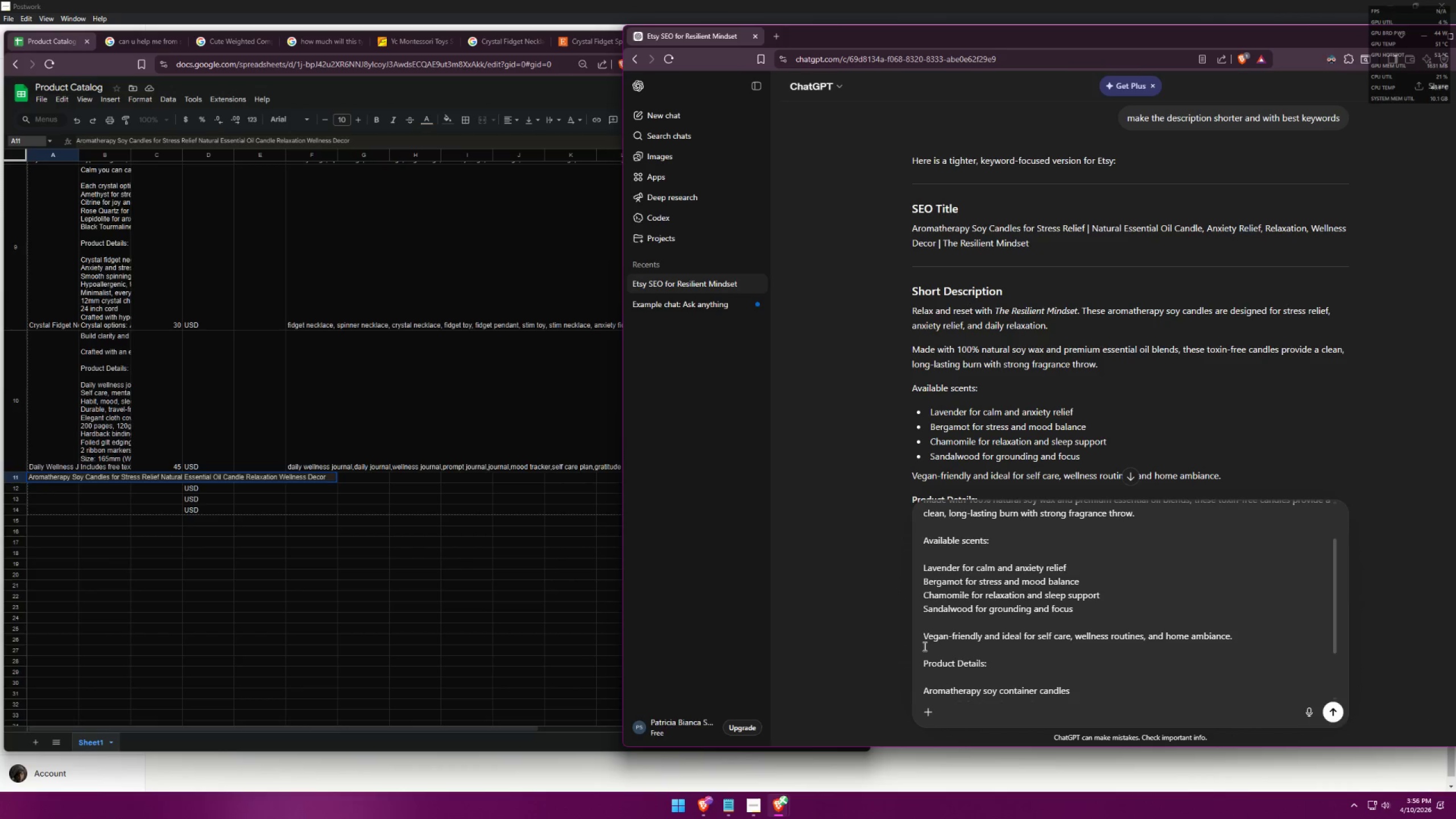 
left_click([924, 642])
 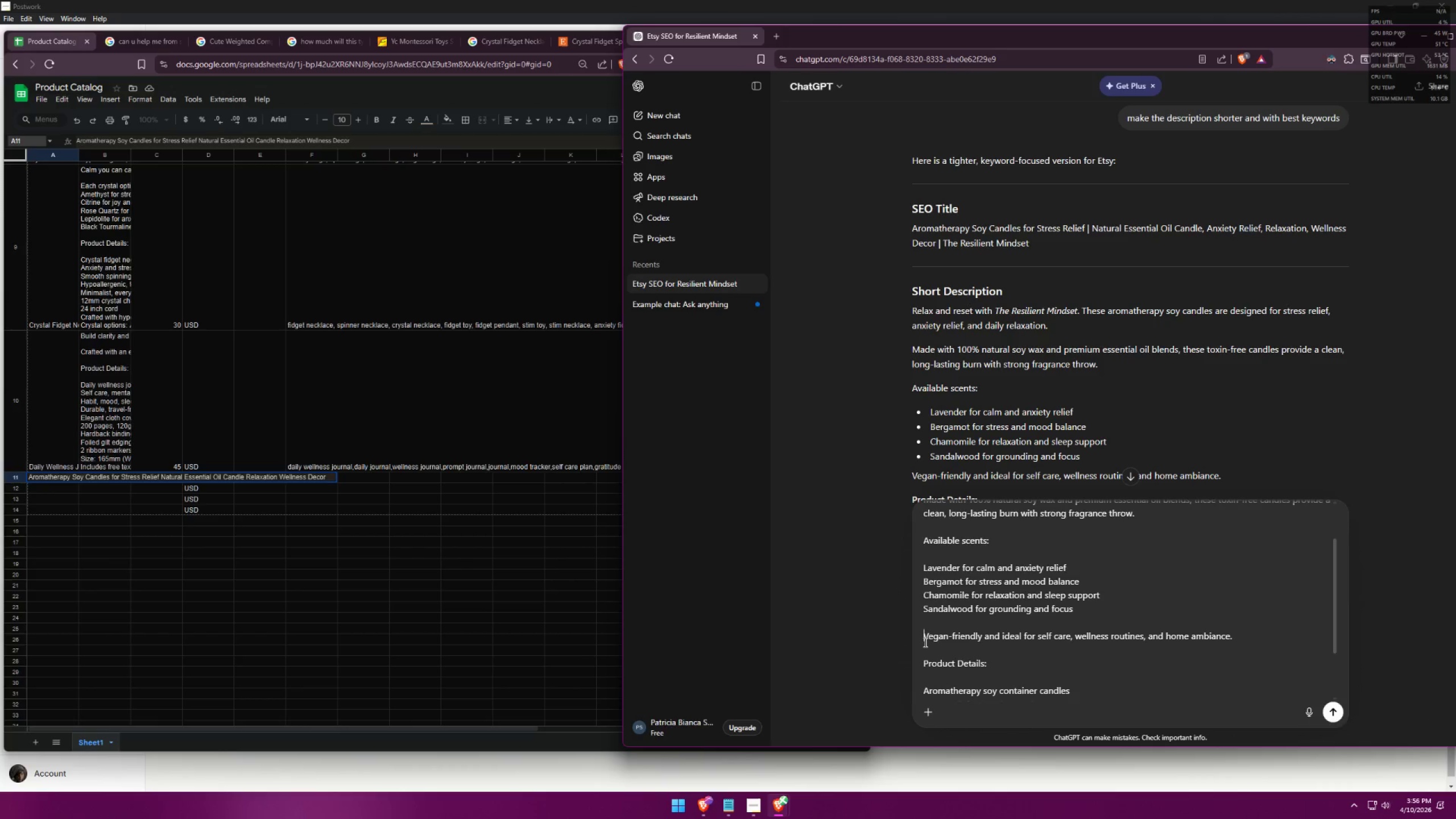 
key(Backspace)
 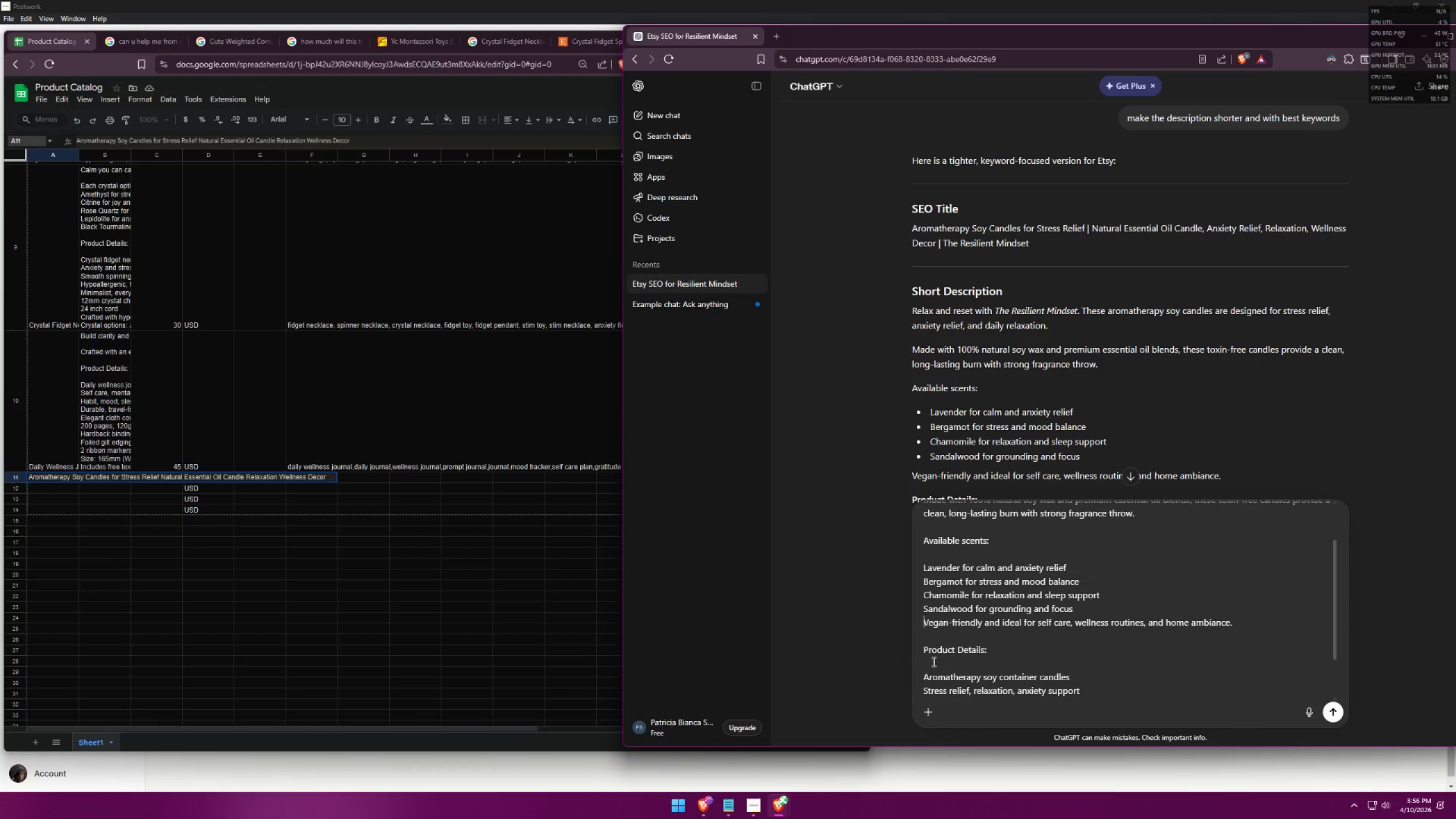 
scroll: coordinate [941, 652], scroll_direction: down, amount: 1.0
 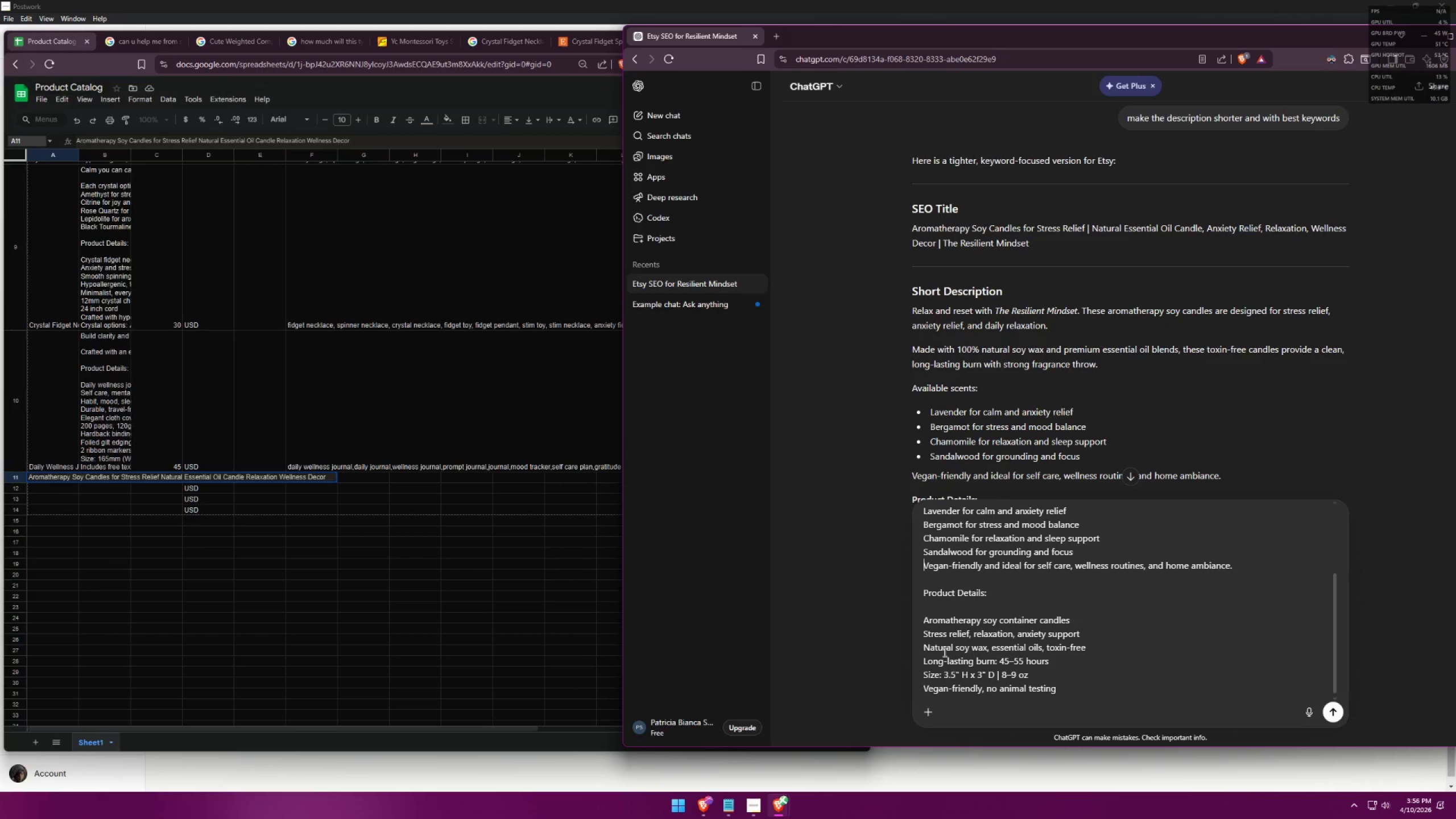 
scroll: coordinate [944, 650], scroll_direction: up, amount: 2.0
 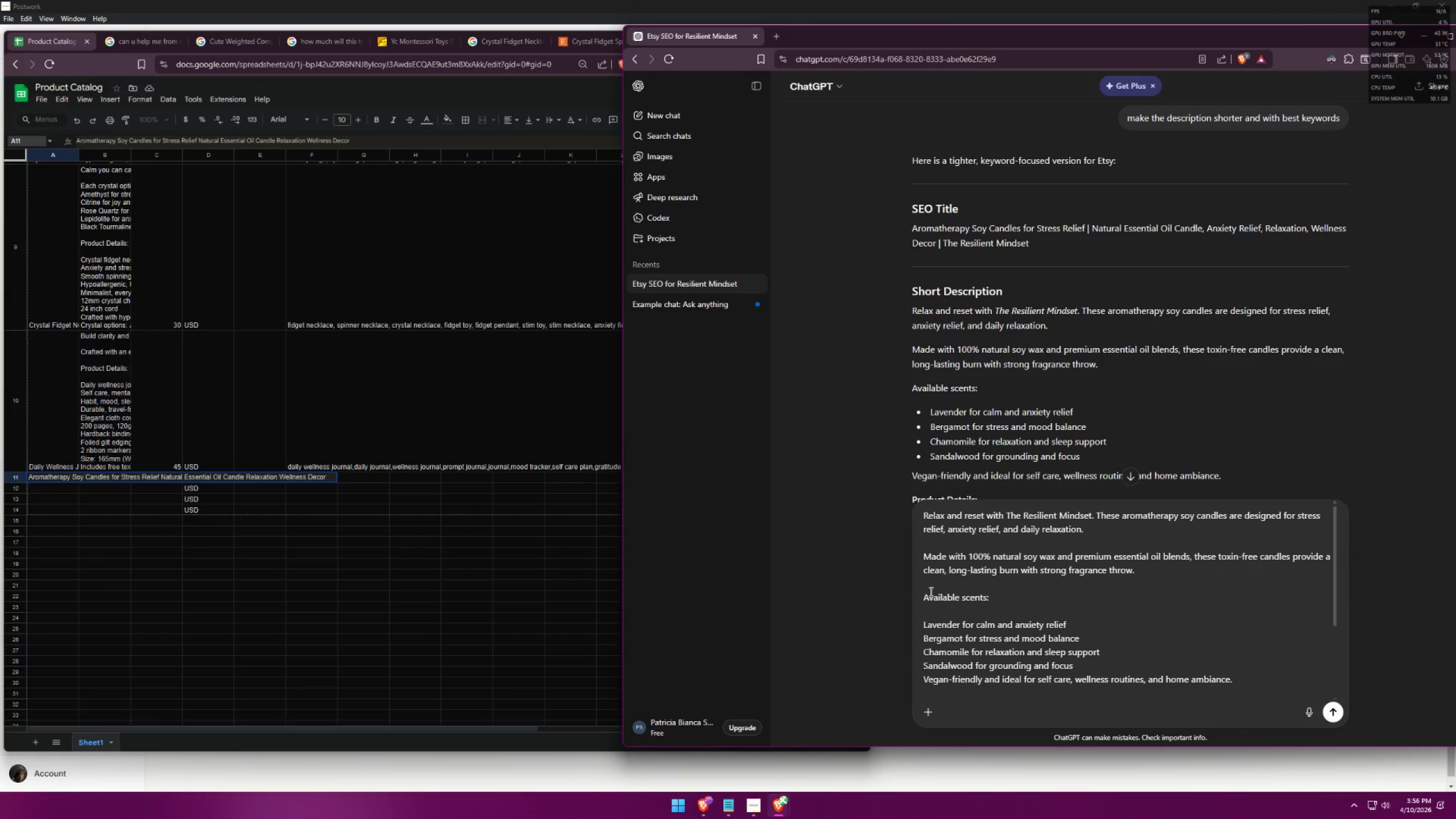 
left_click([924, 558])
 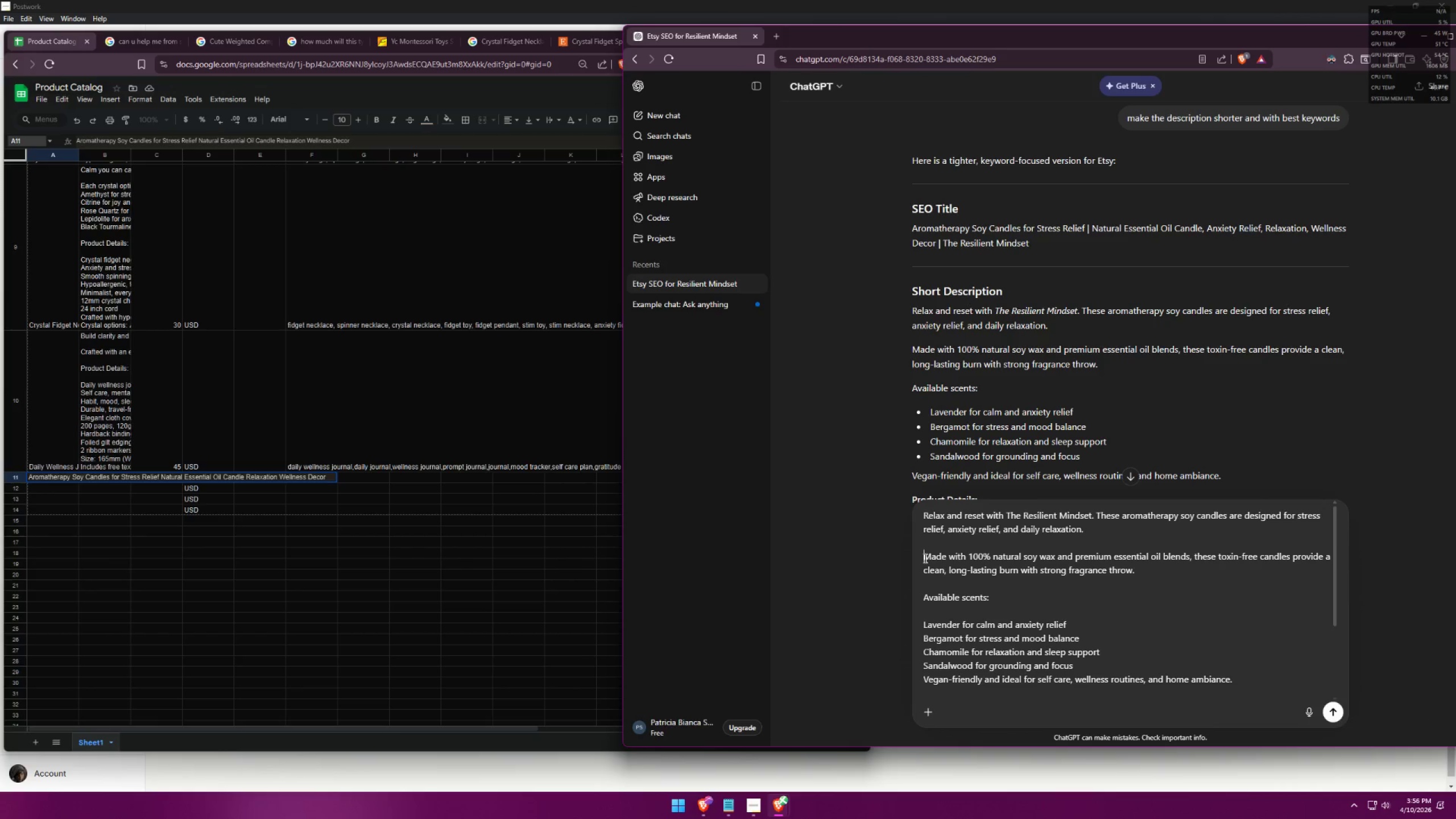 
key(Backspace)
 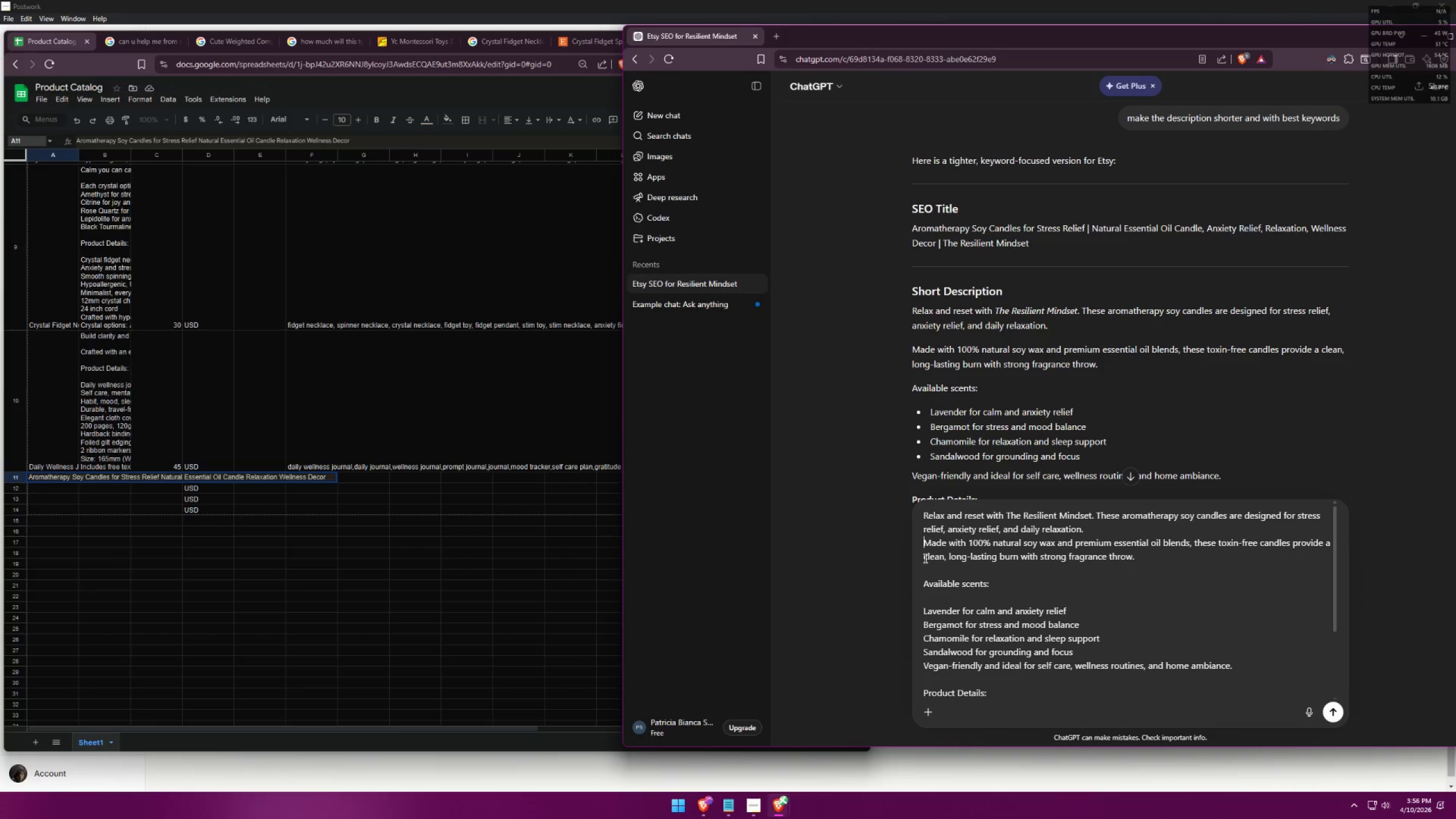 
key(Backspace)
 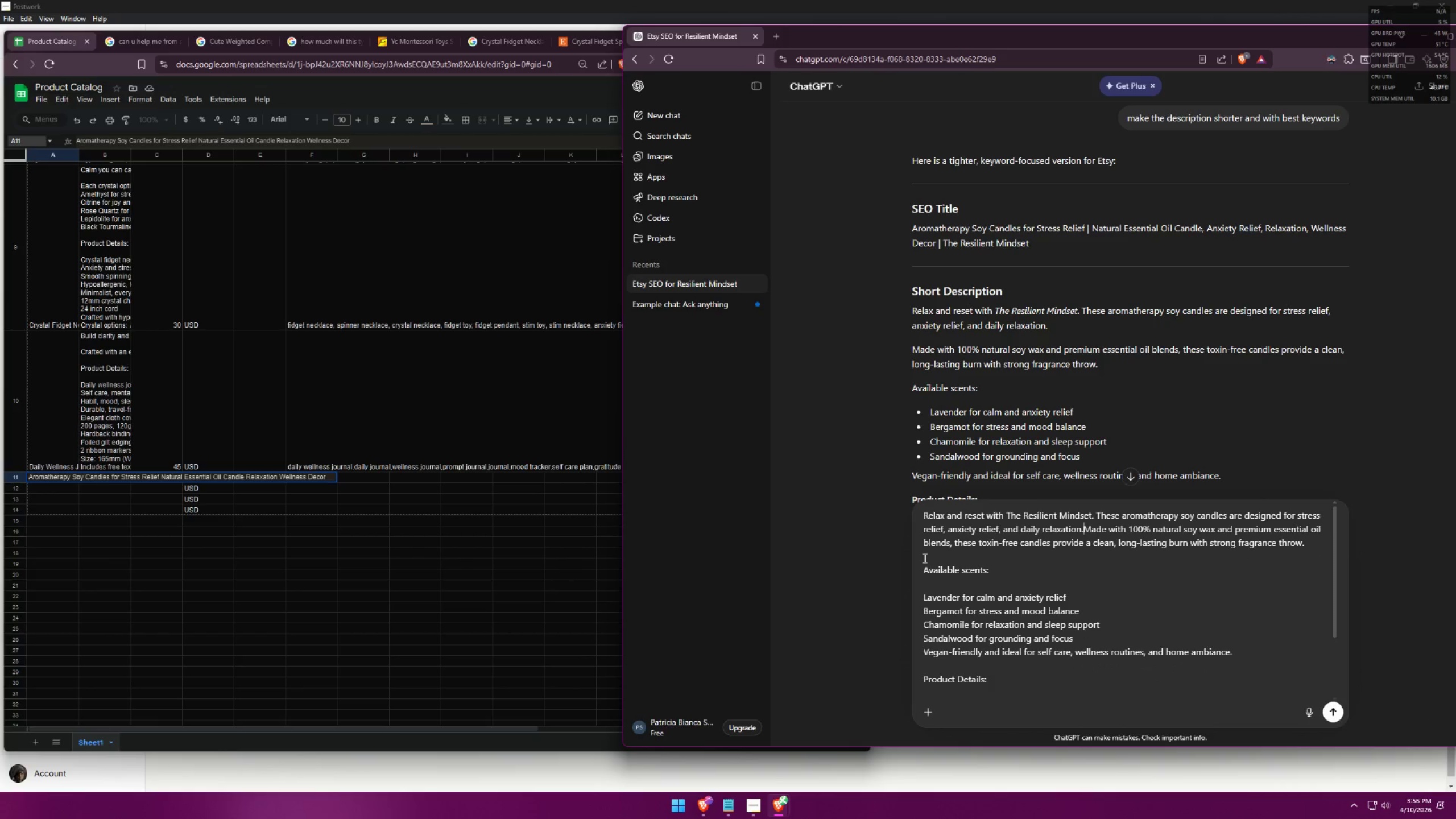 
key(Space)
 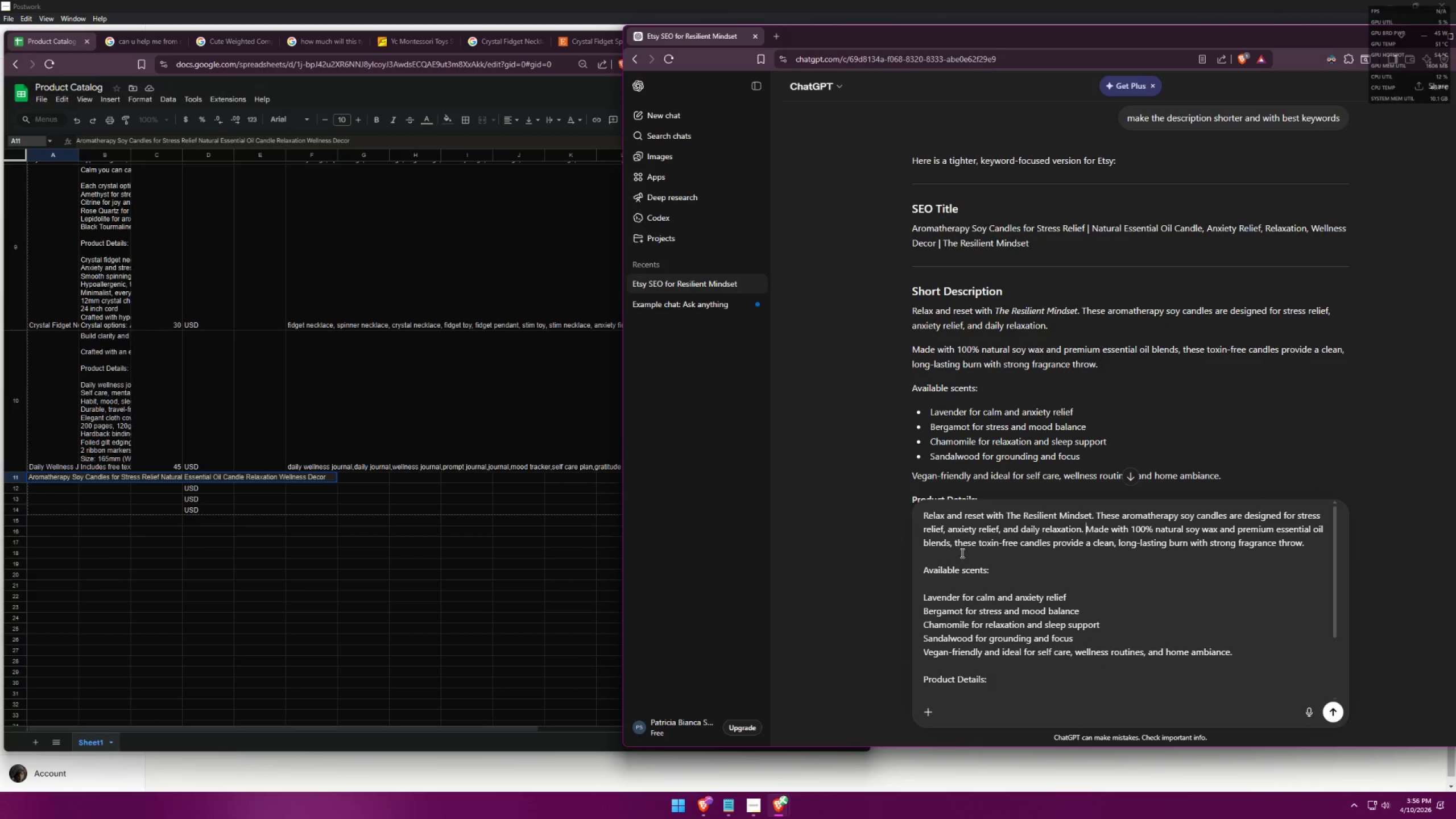 
scroll: coordinate [1019, 523], scroll_direction: up, amount: 3.0
 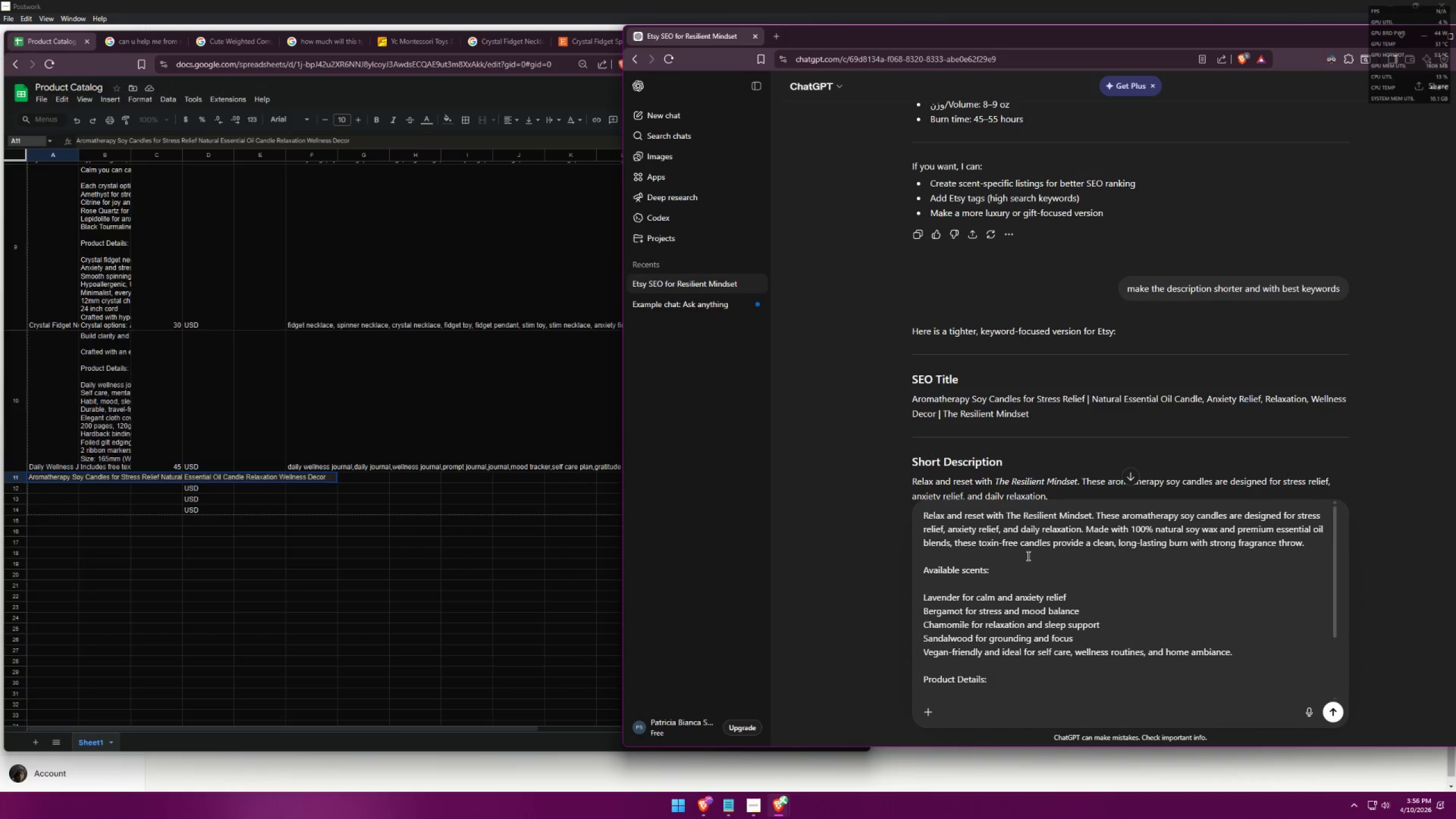 
scroll: coordinate [1029, 559], scroll_direction: down, amount: 1.0
 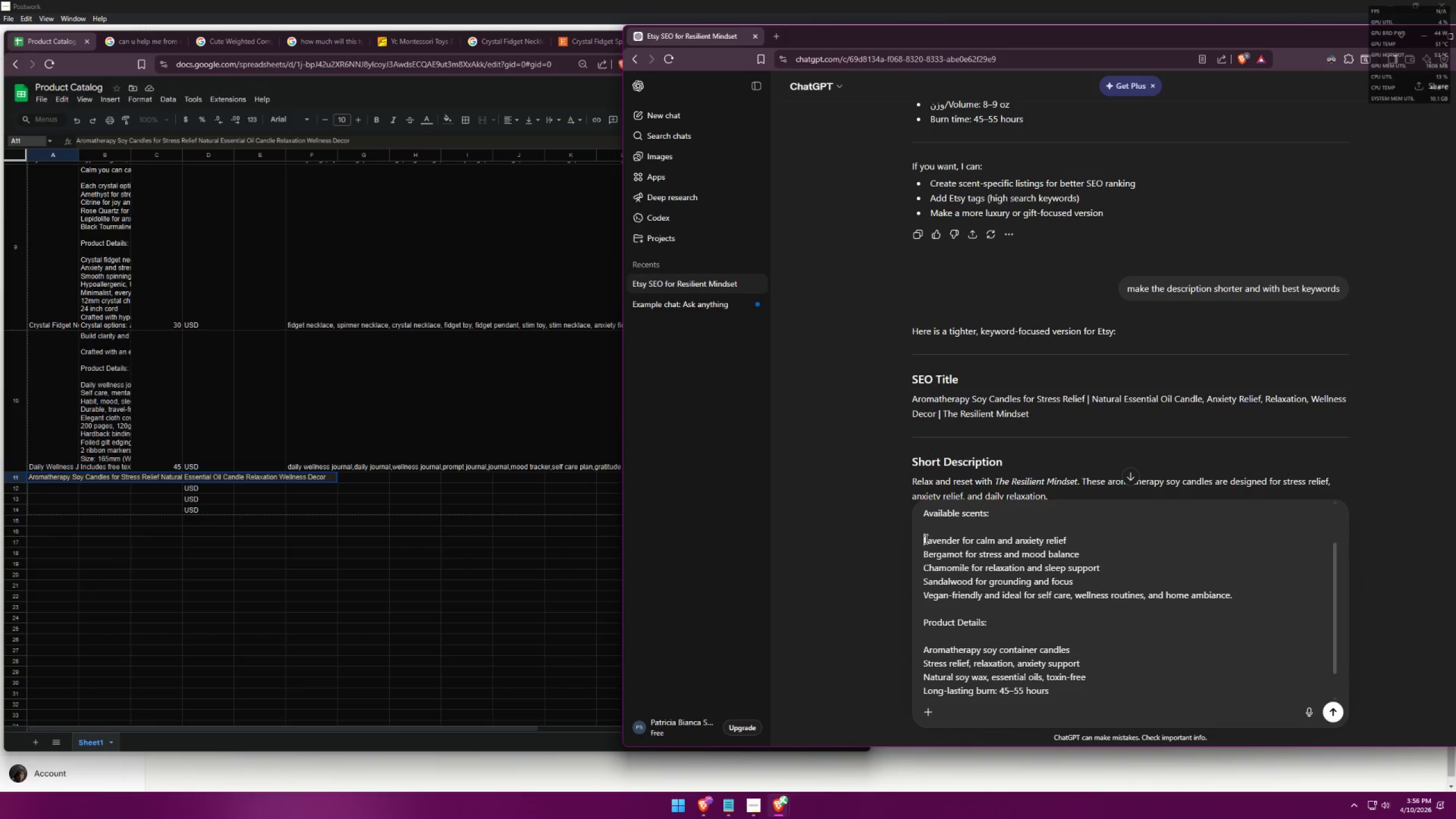 
key(Backspace)
 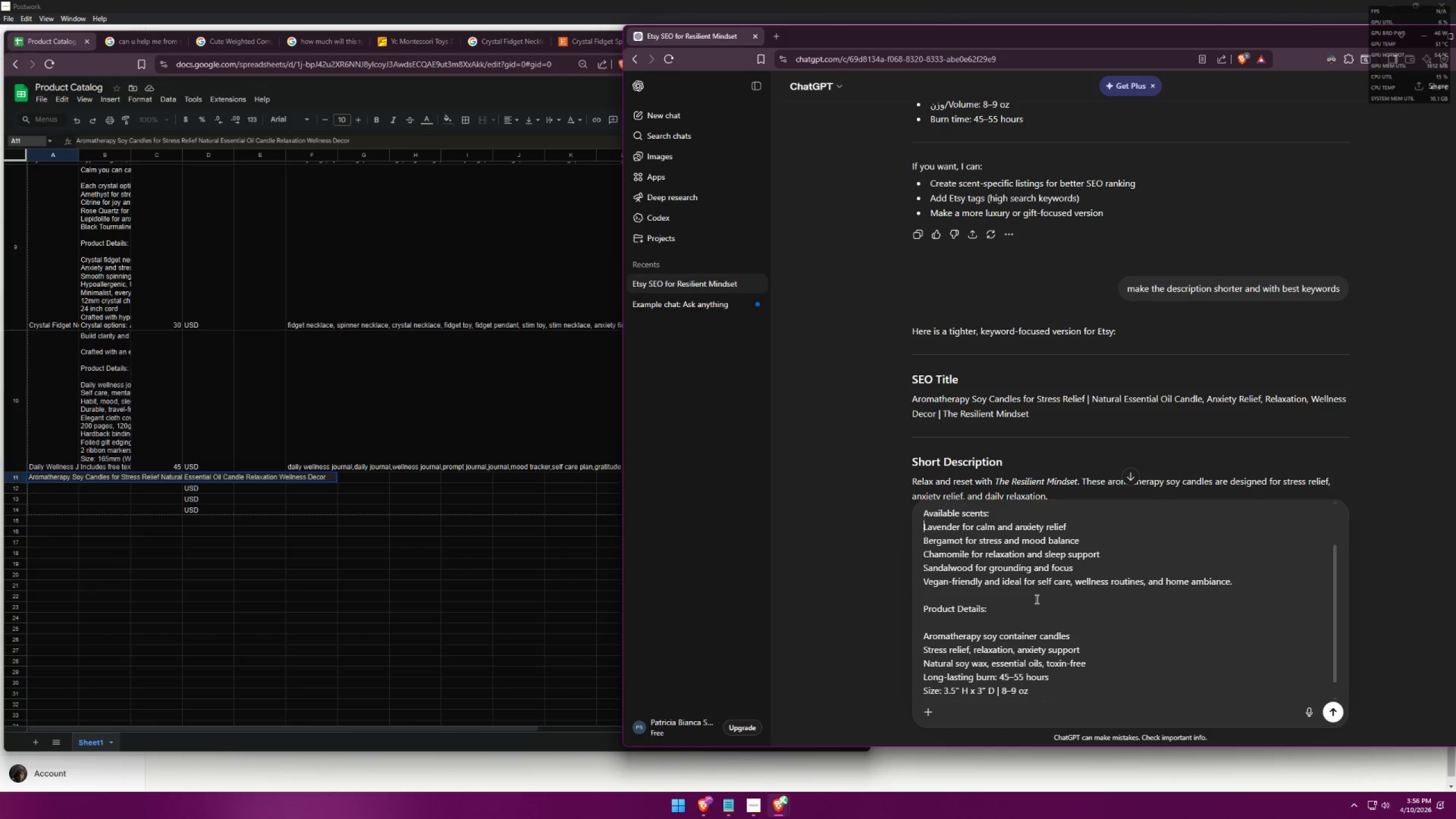 
scroll: coordinate [979, 619], scroll_direction: down, amount: 4.0
 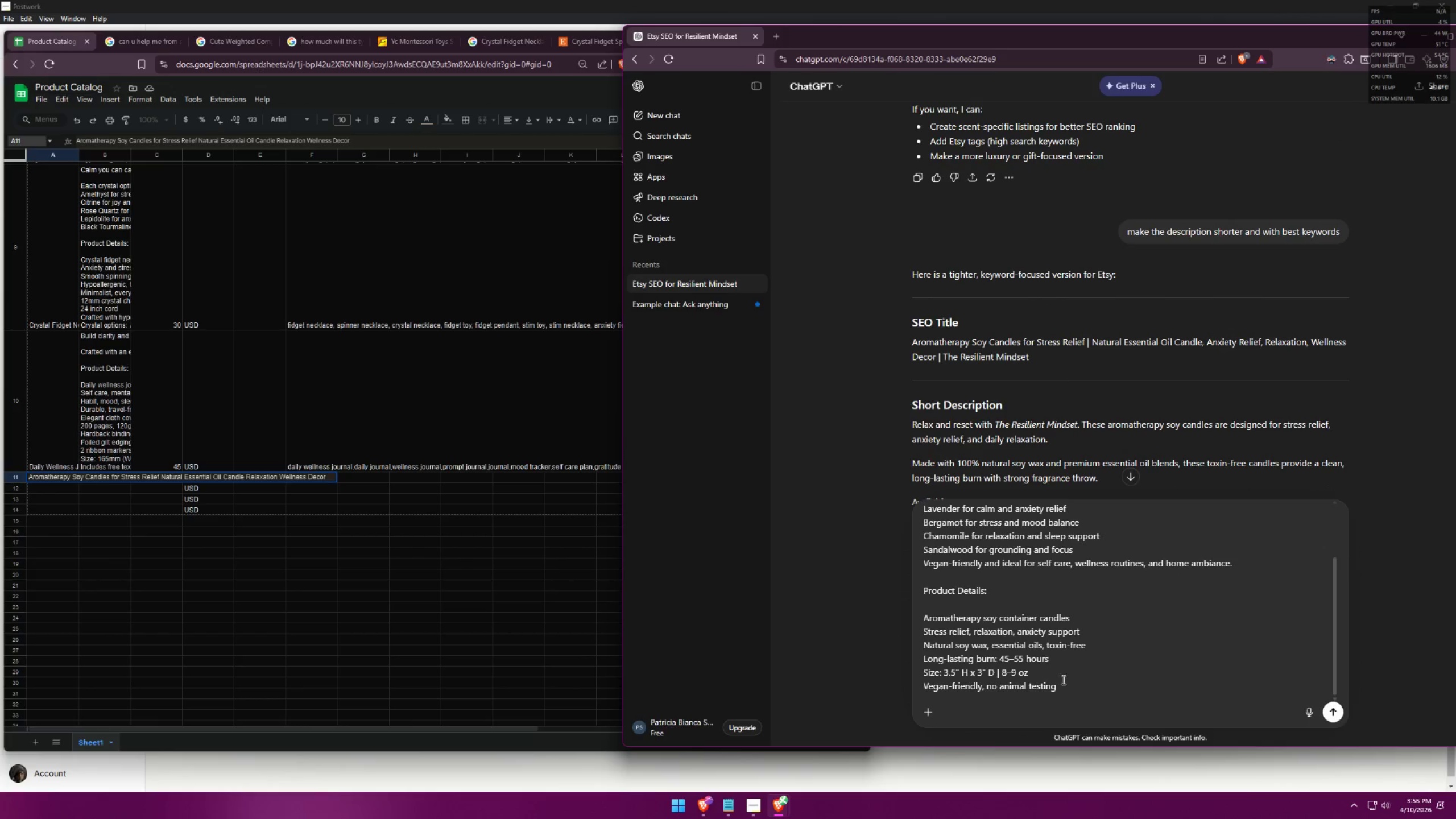 
left_click_drag(start_coordinate=[1070, 689], to_coordinate=[891, 509])
 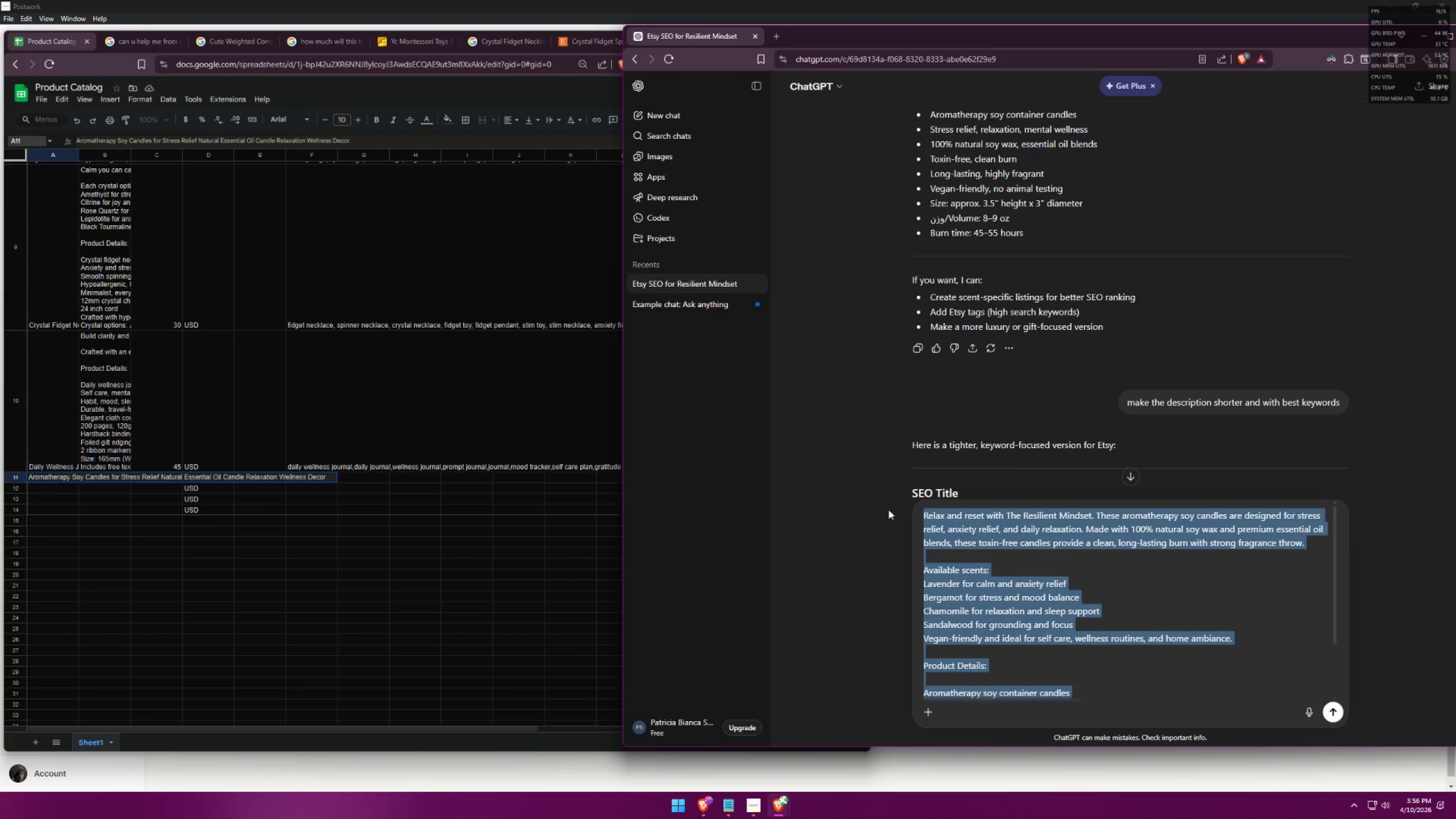 
scroll: coordinate [942, 500], scroll_direction: up, amount: 3.0
 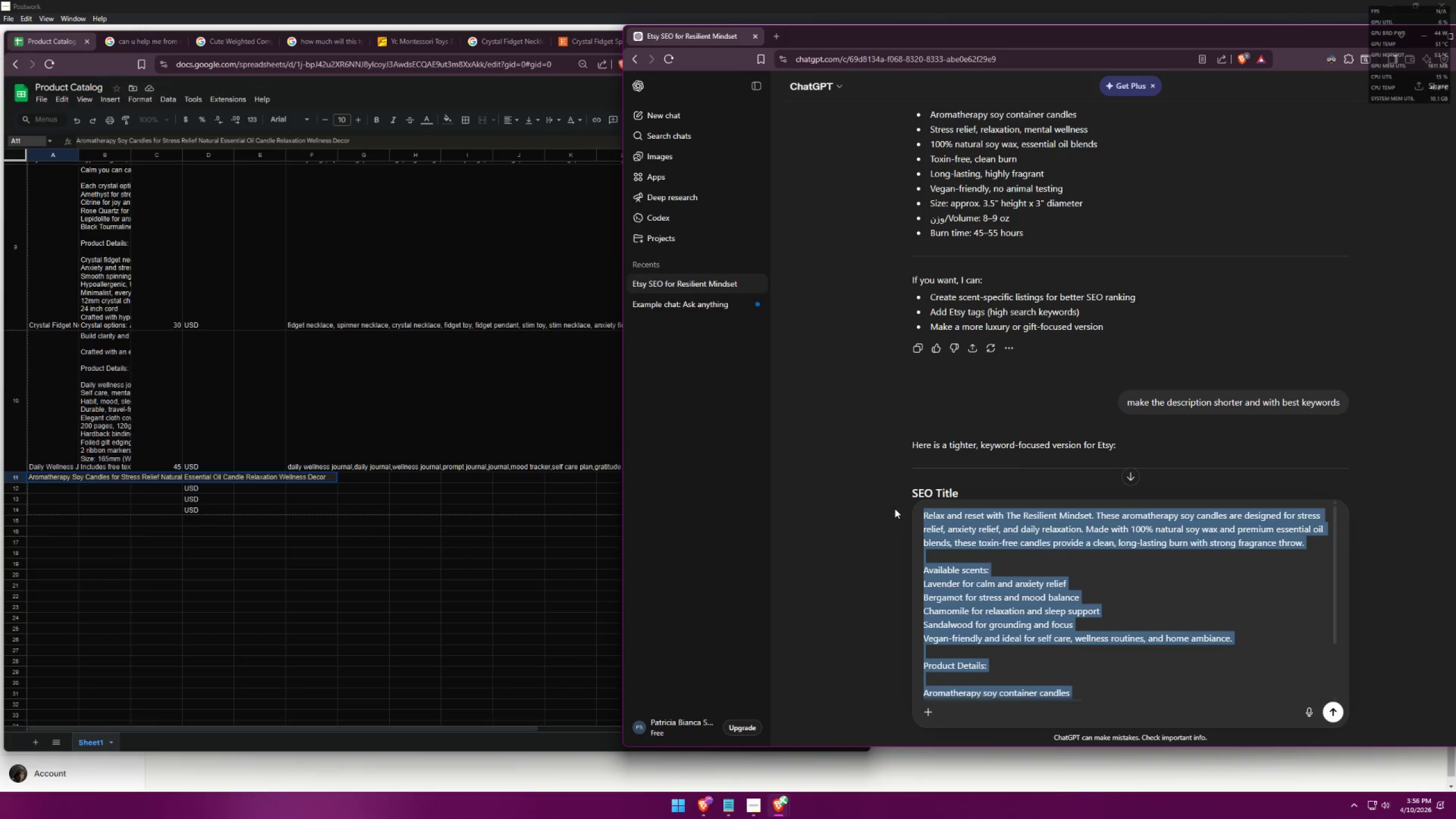 
key(Control+C)
 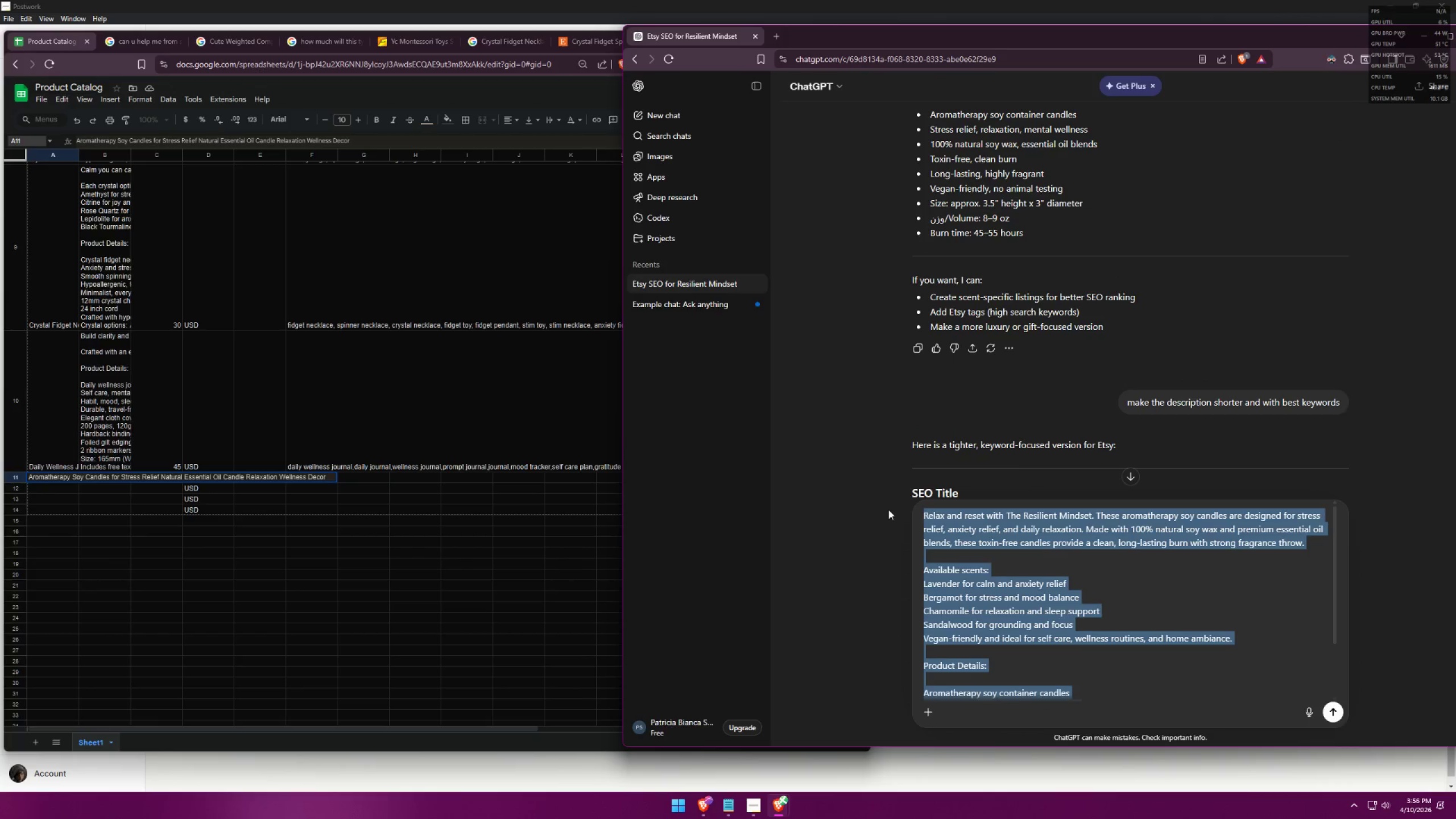 
key(Control+C)
 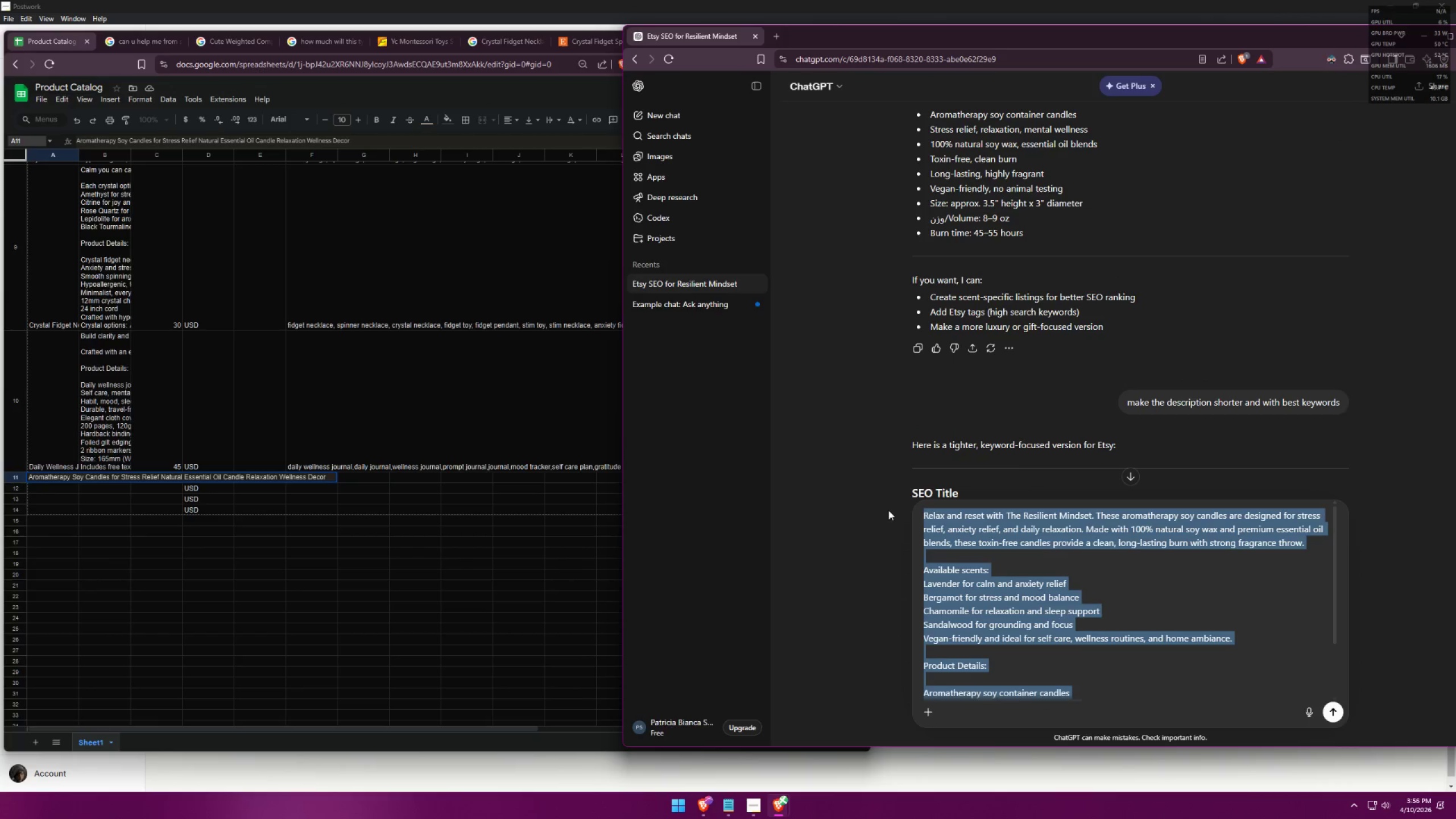 
left_click([855, 526])
 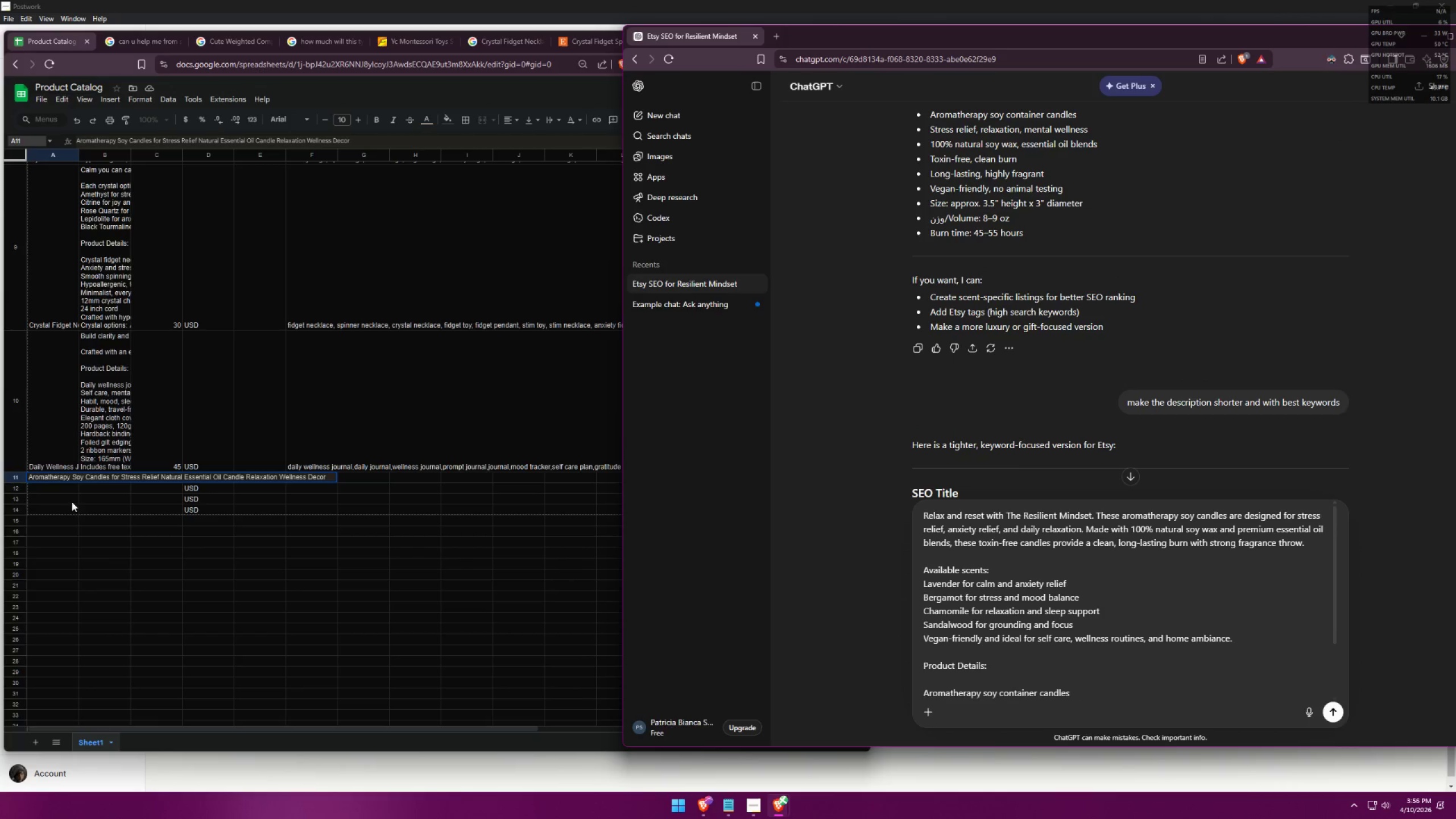 
left_click([38, 490])
 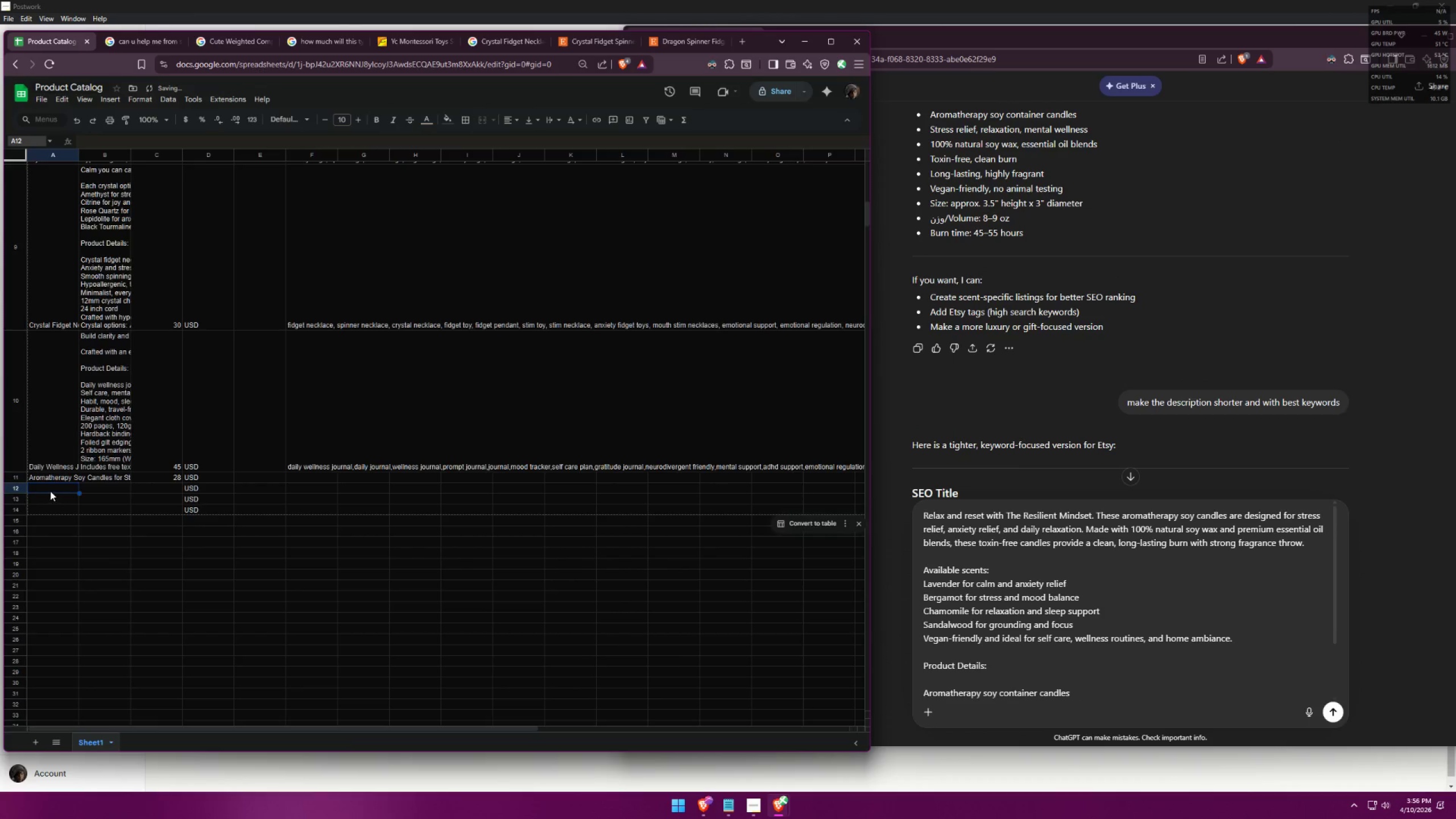 
double_click([50, 491])
 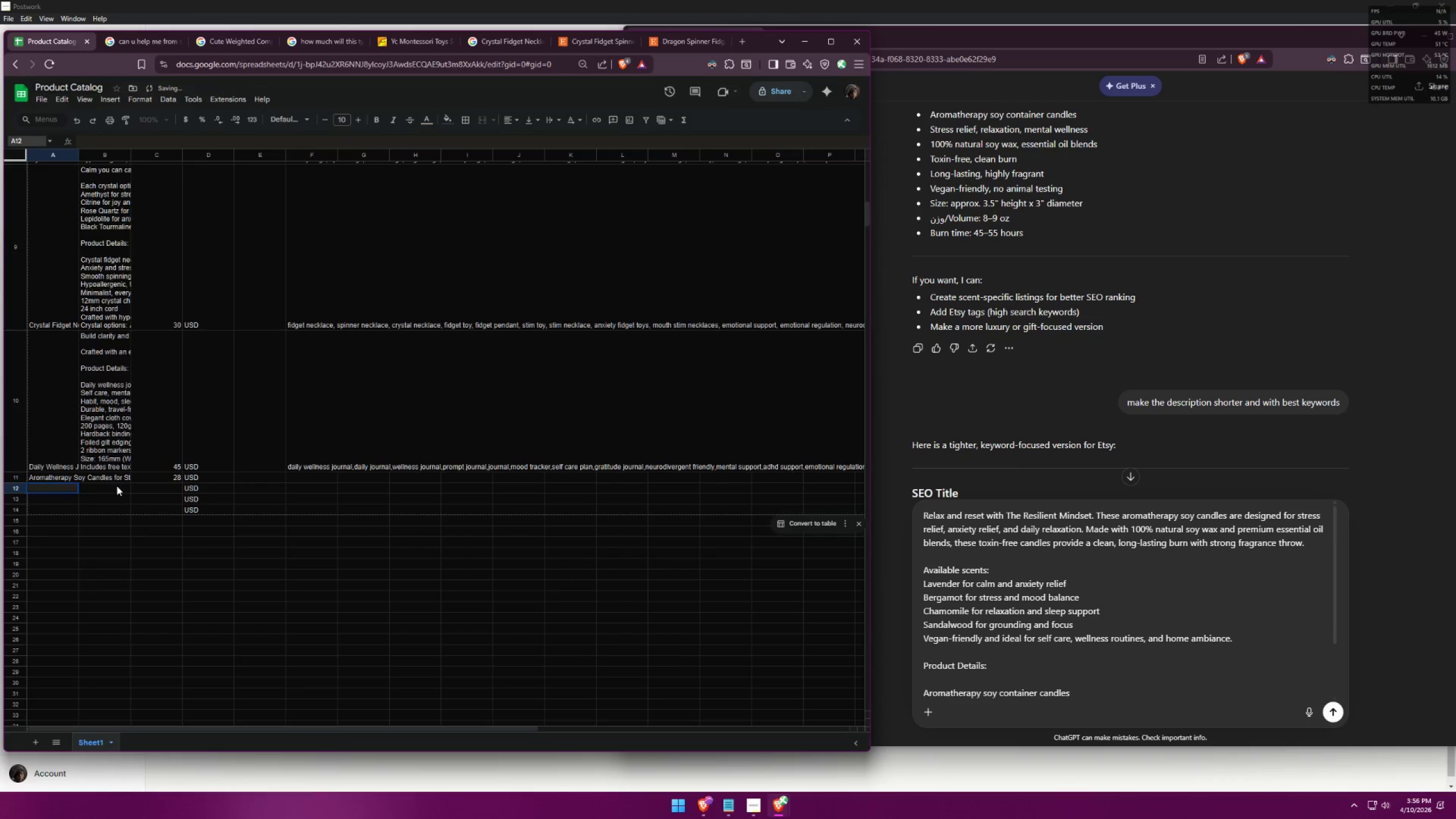 
double_click([113, 480])
 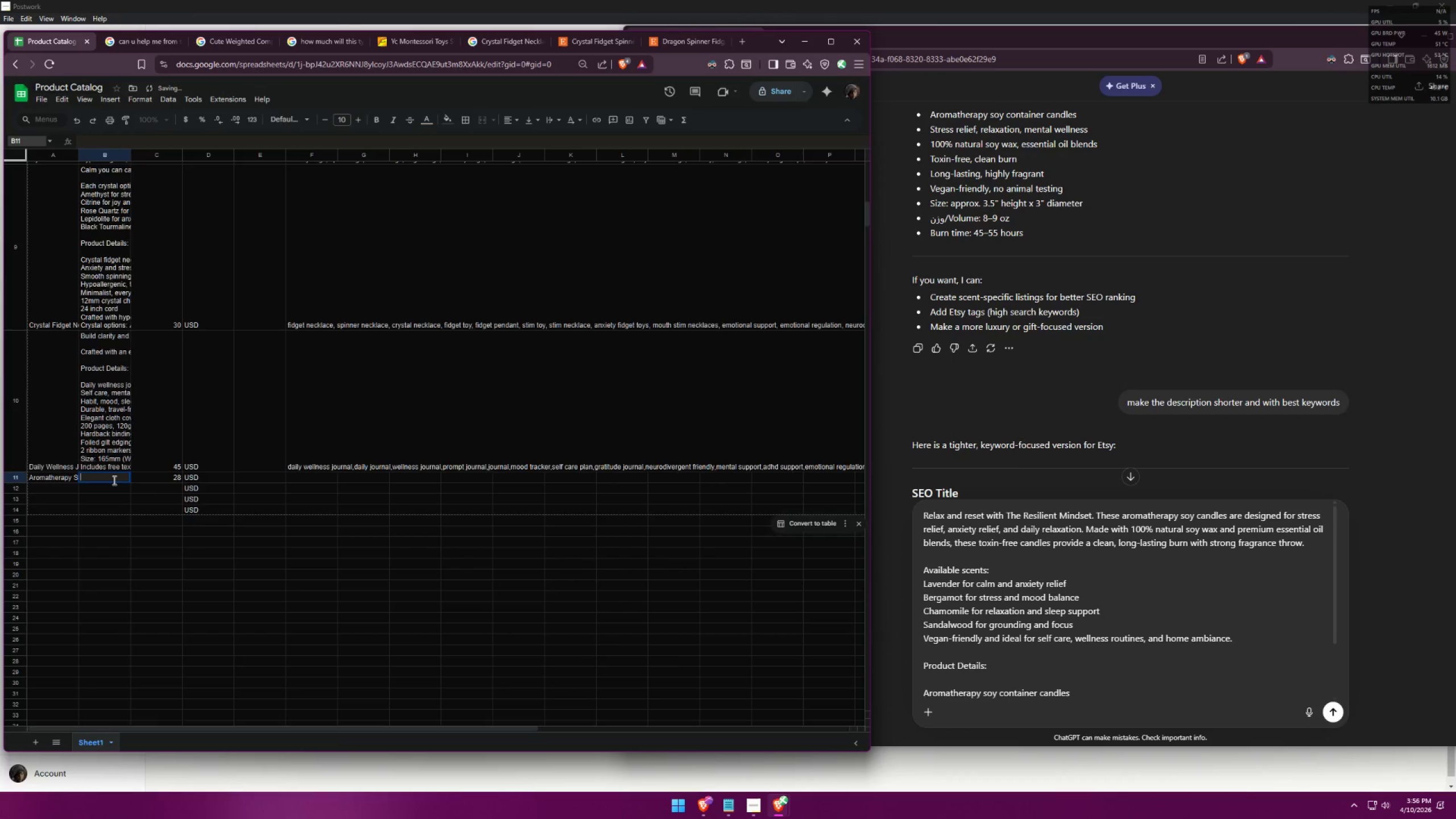 
key(Control+ControlLeft)
 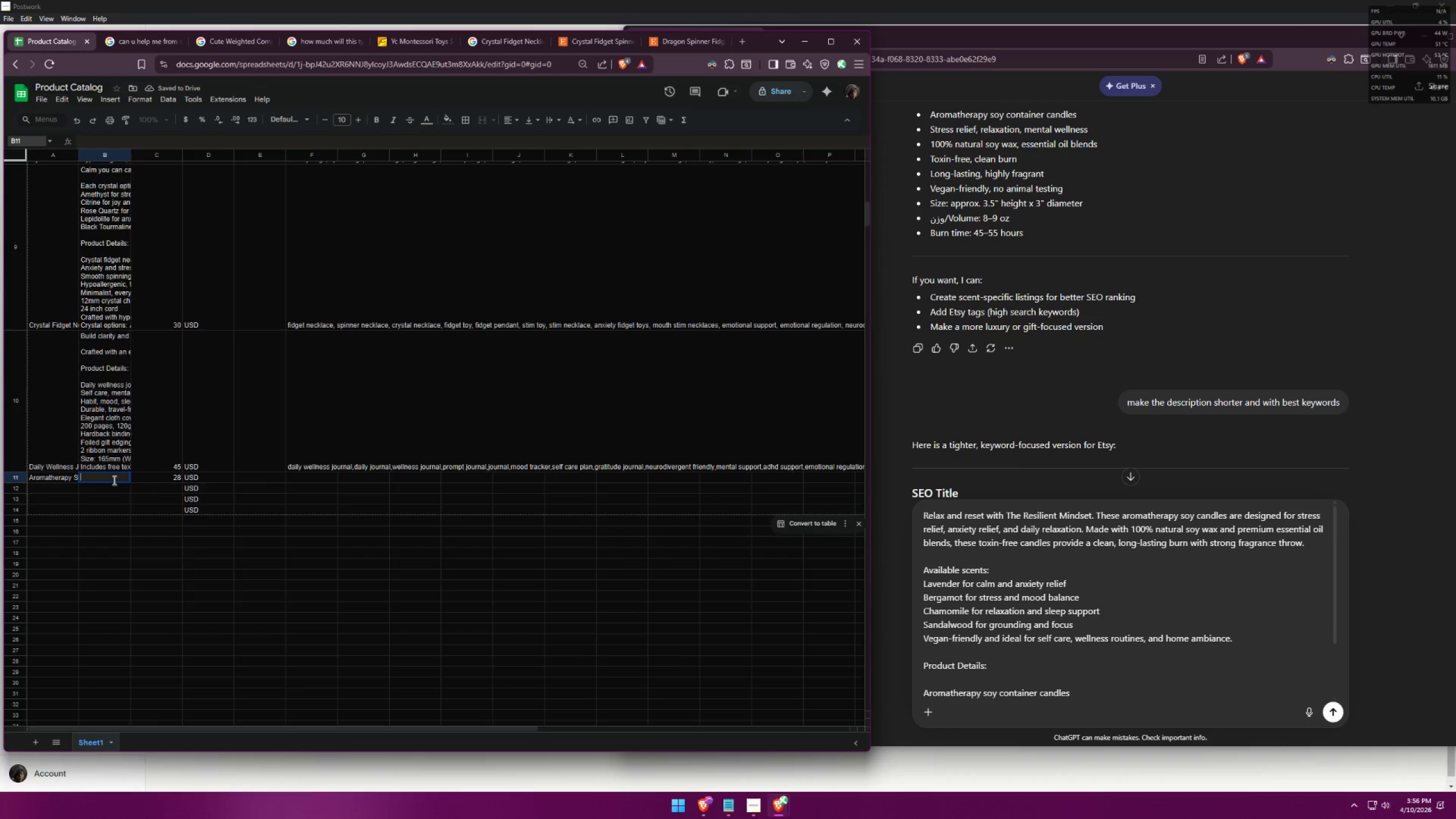 
key(Control+V)
 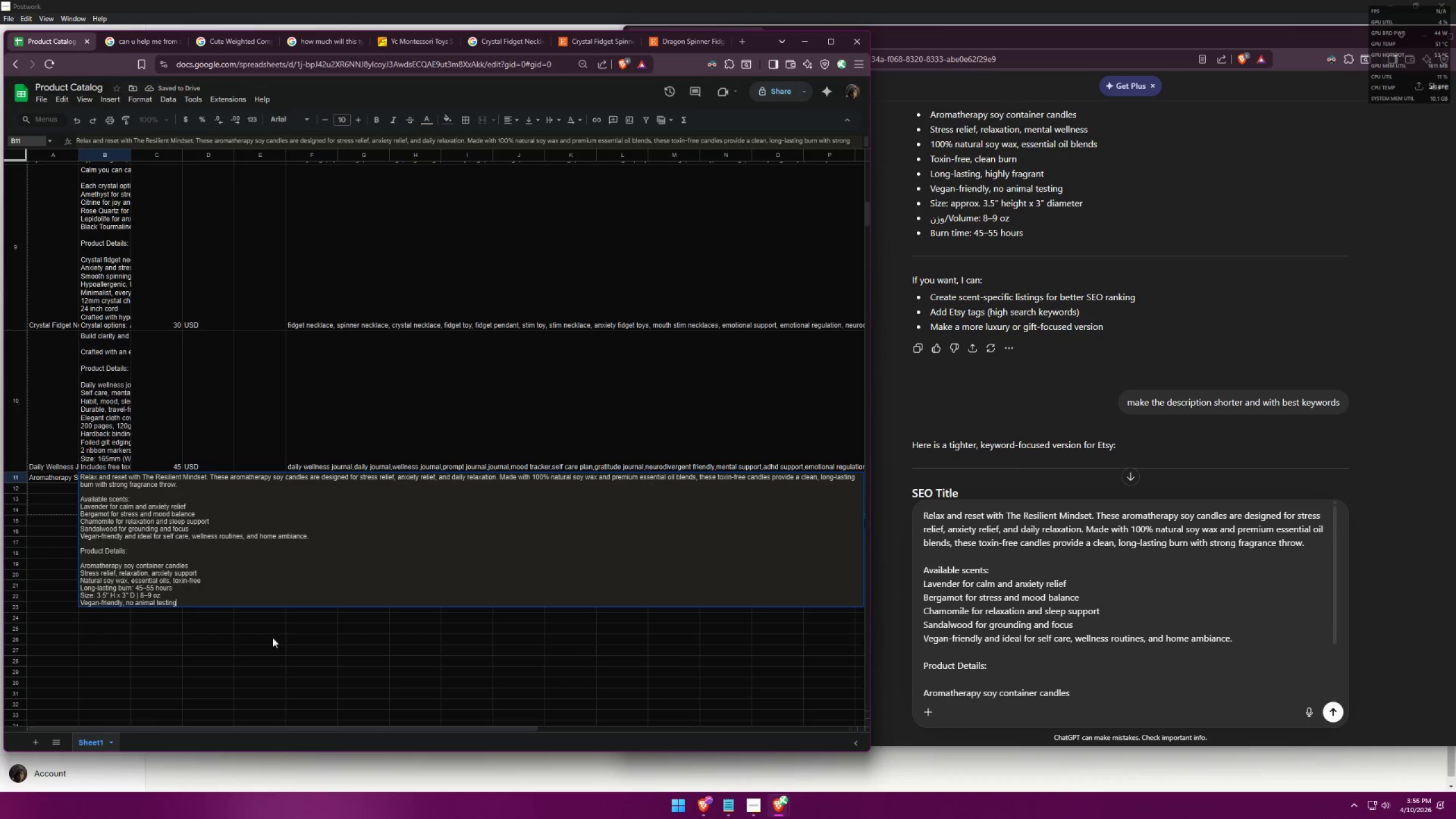 
left_click([269, 642])
 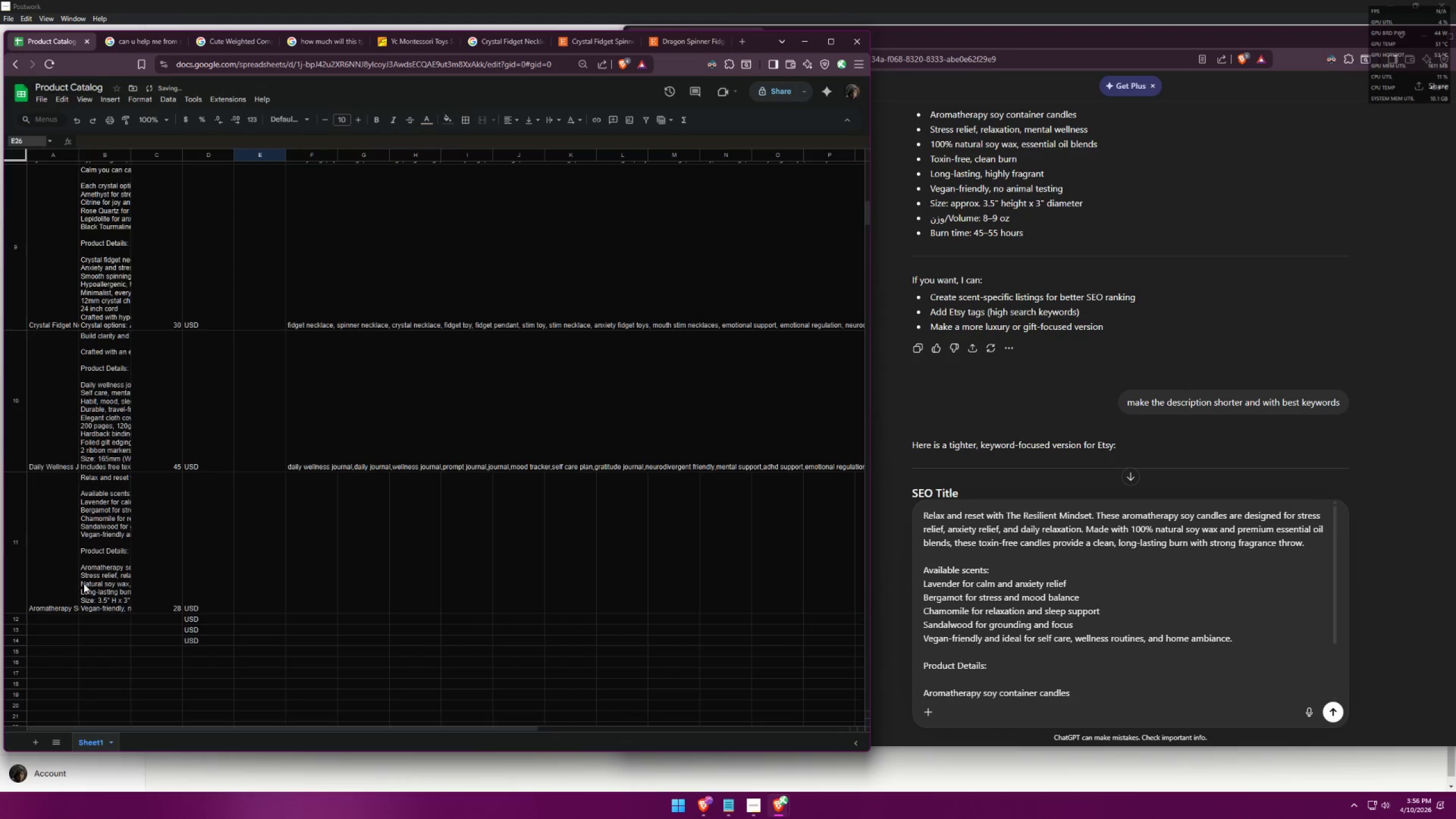 
double_click([98, 559])
 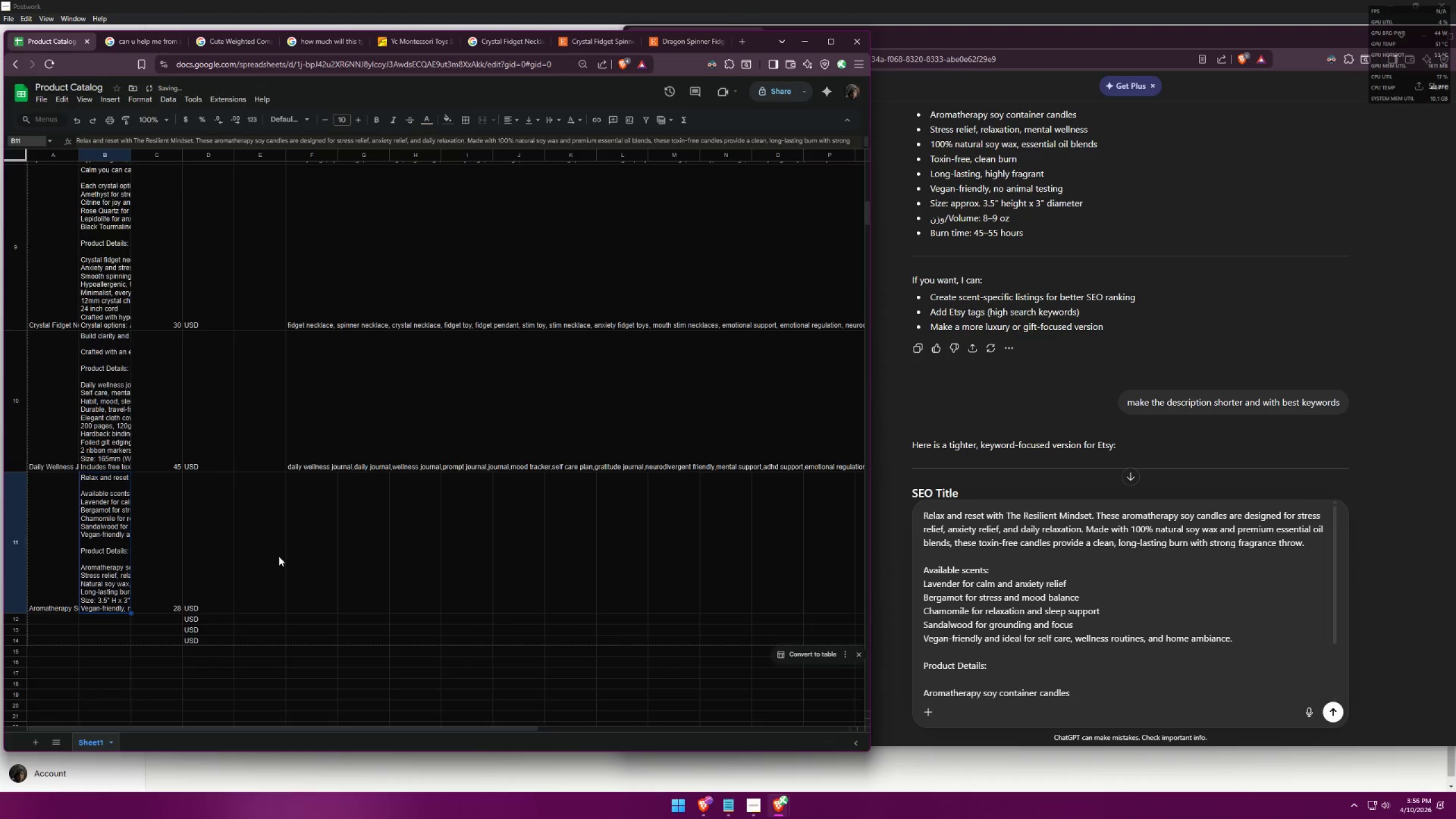 
triple_click([282, 556])
 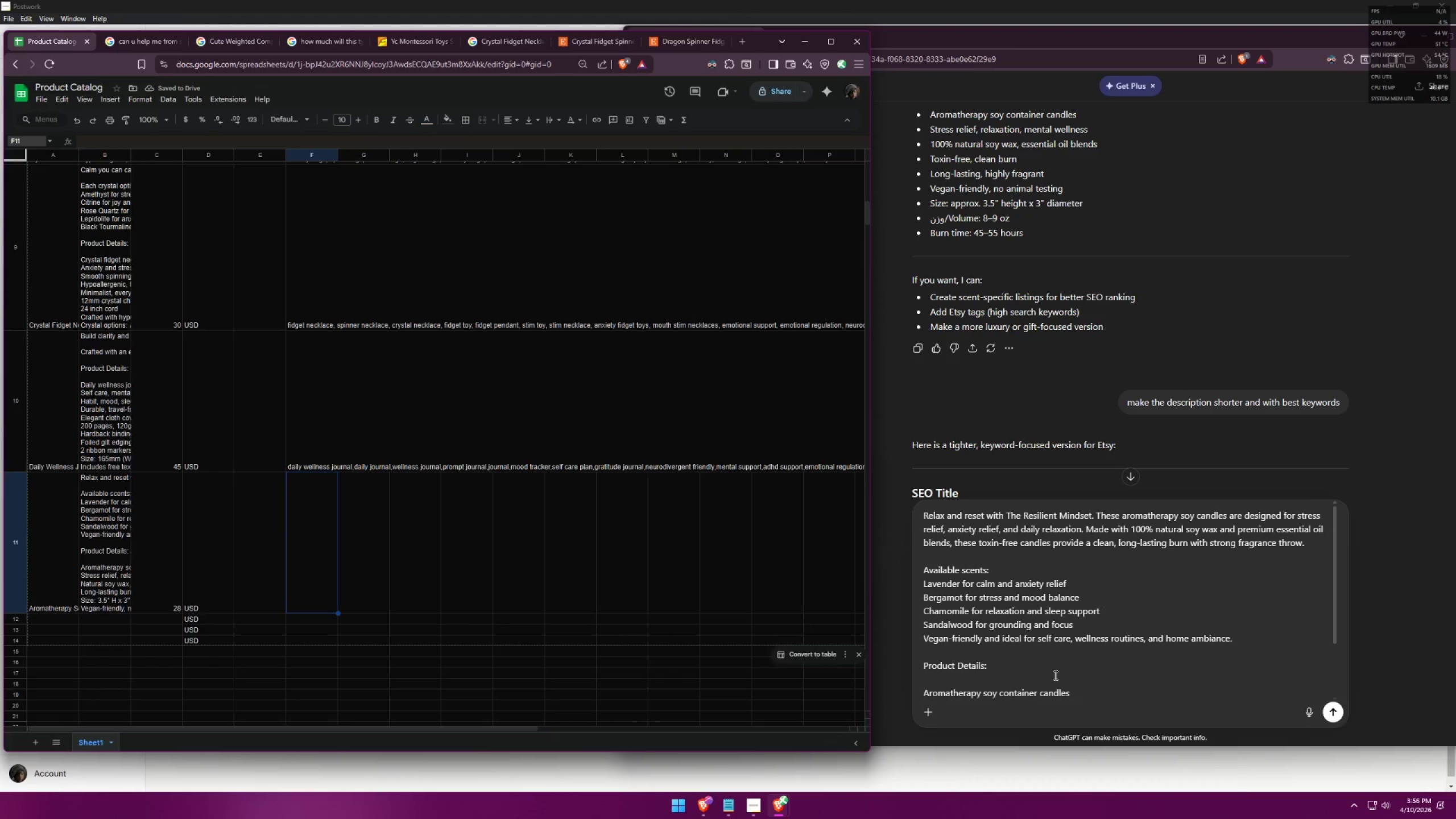 
left_click([733, 800])
 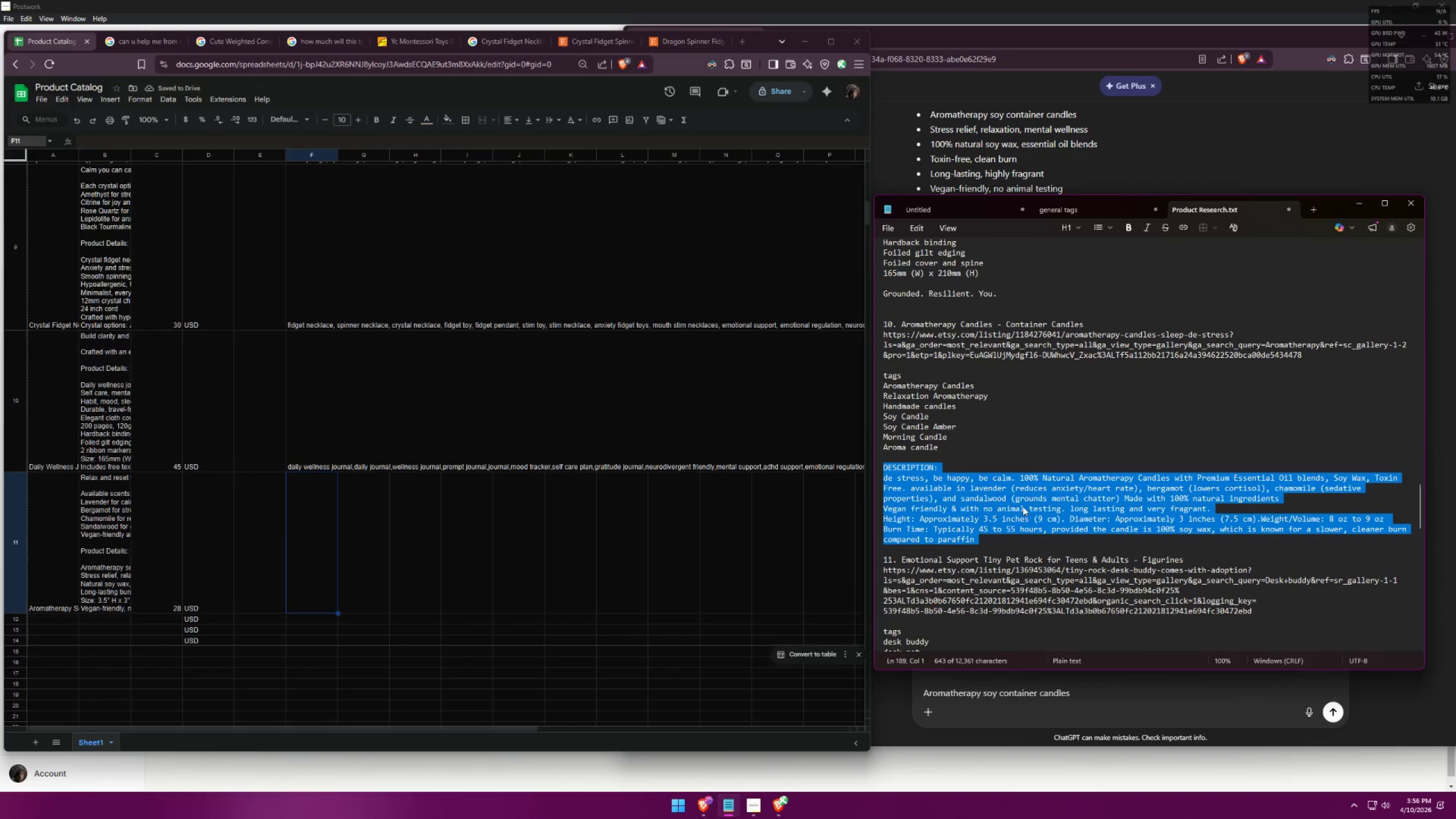 
left_click([1026, 446])
 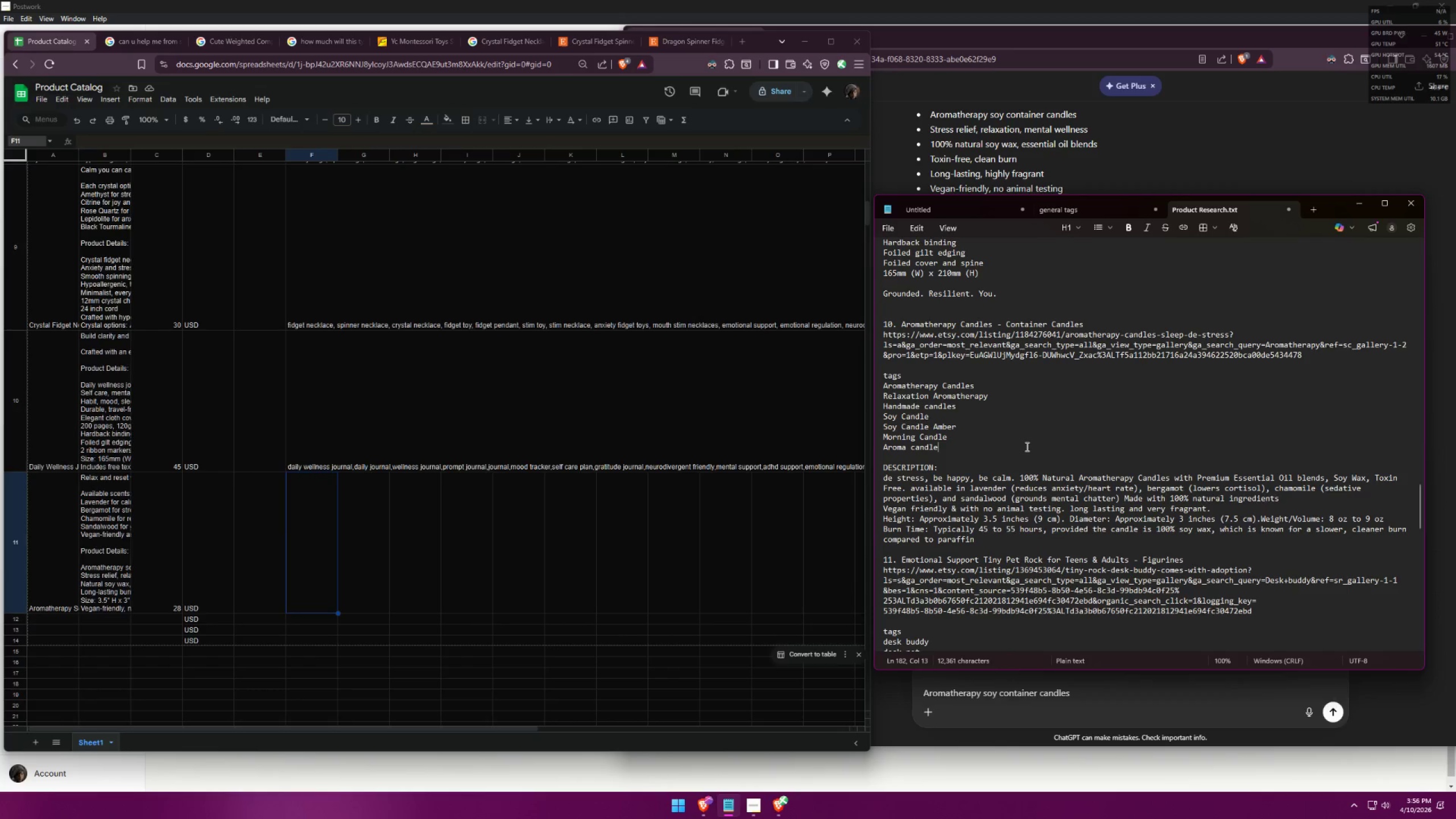 
scroll: coordinate [1026, 446], scroll_direction: up, amount: 1.0
 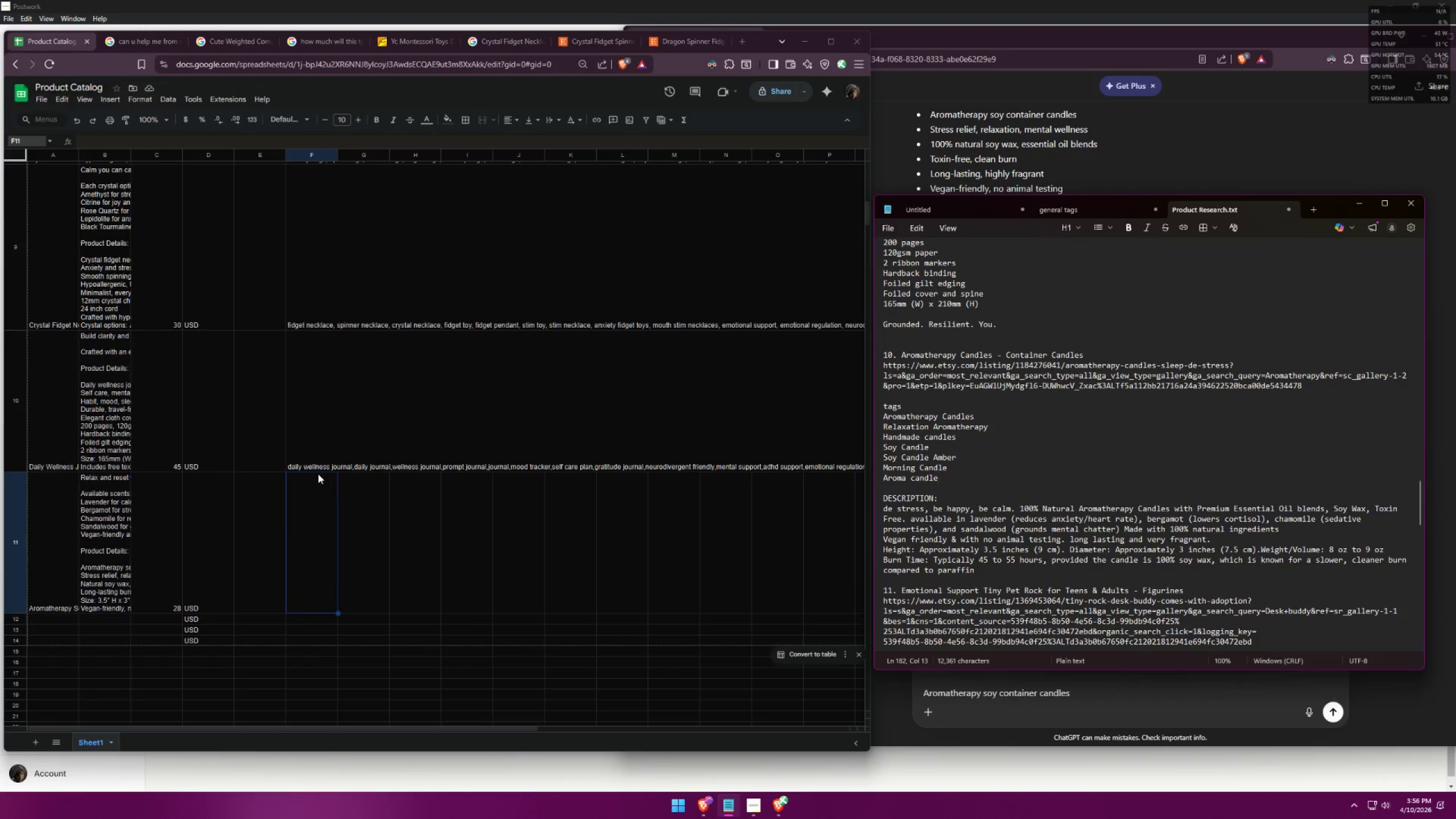 
double_click([307, 475])
 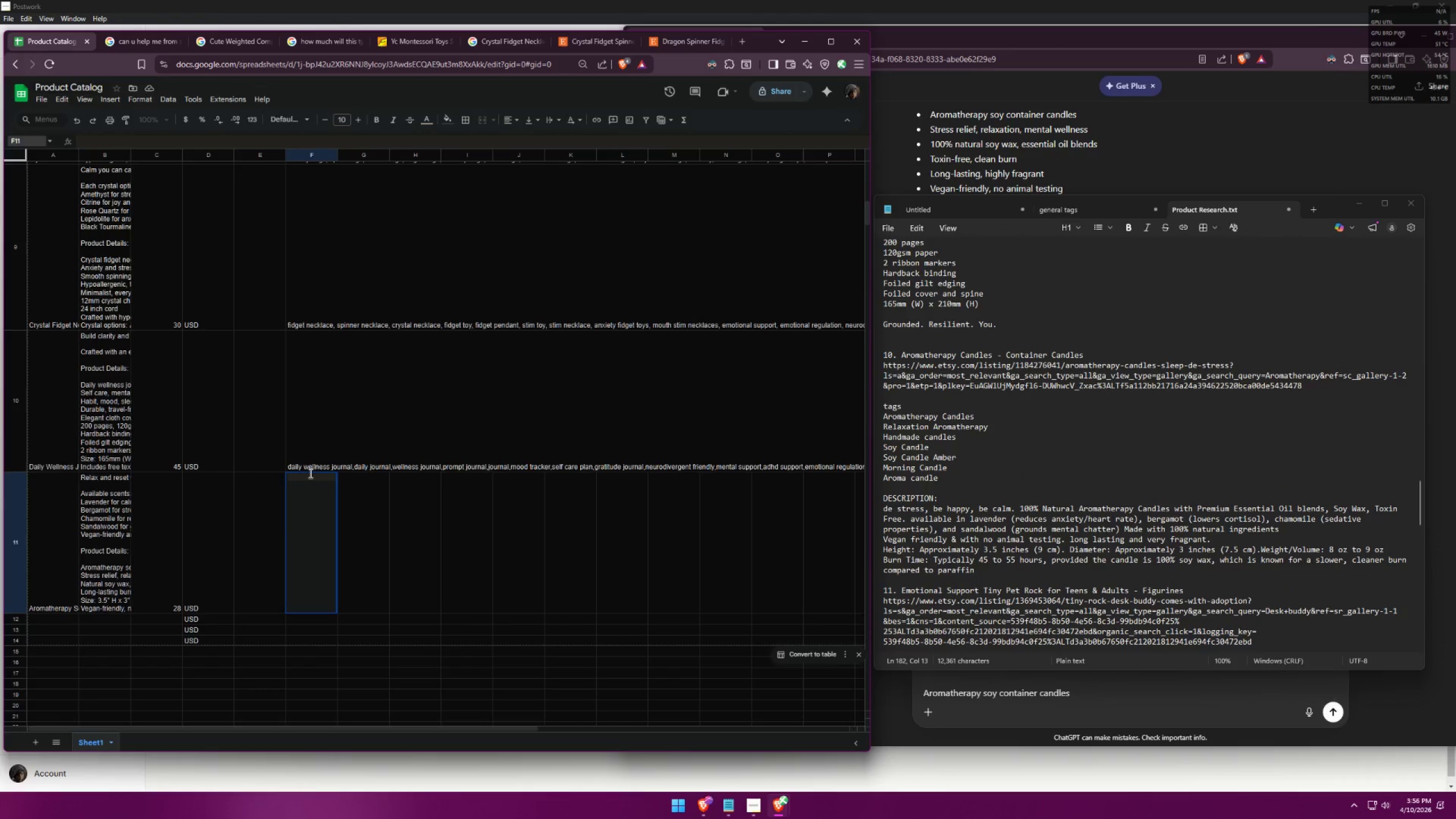 
type(aronma)
 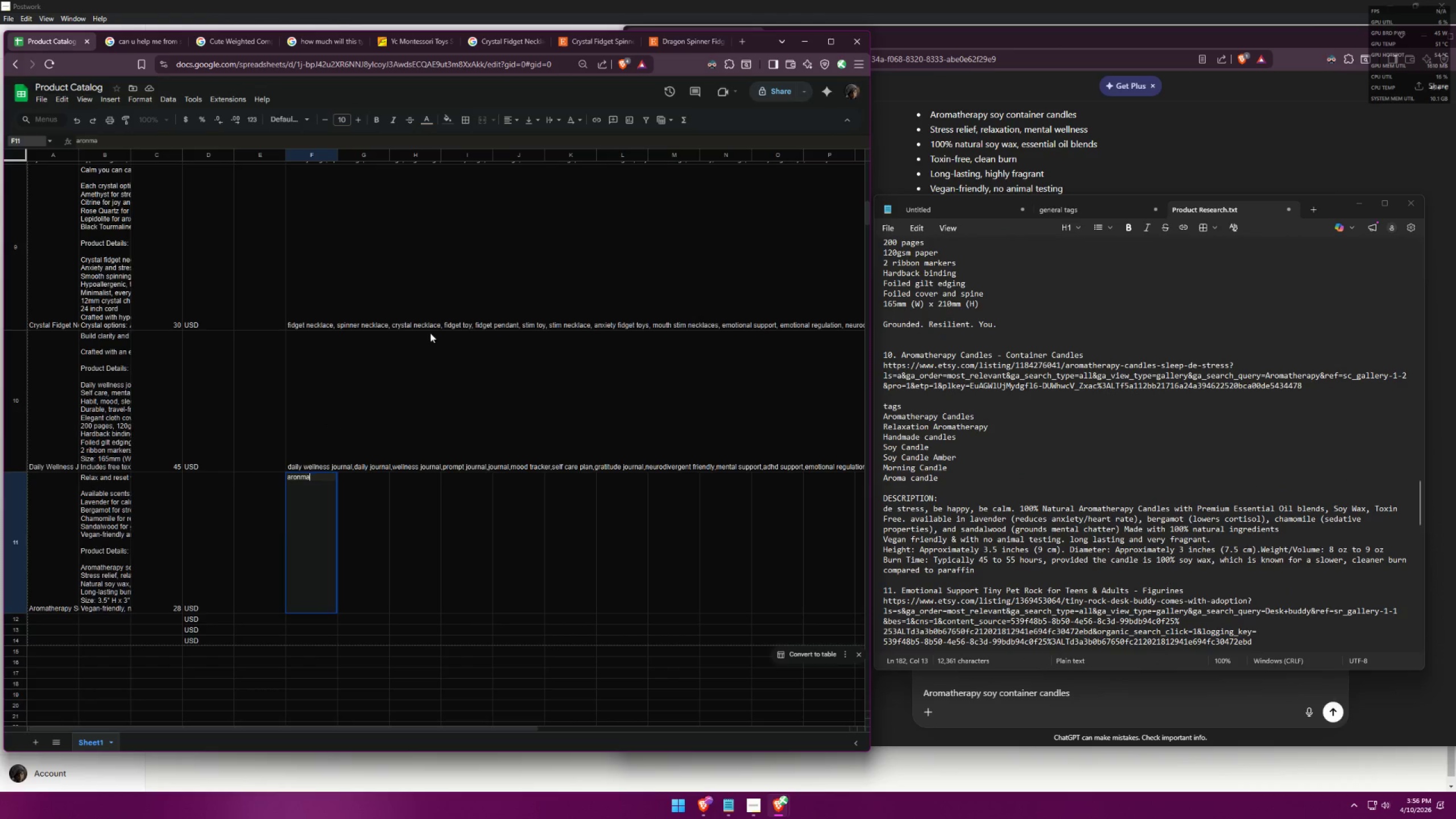 
key(Control+ControlLeft)
 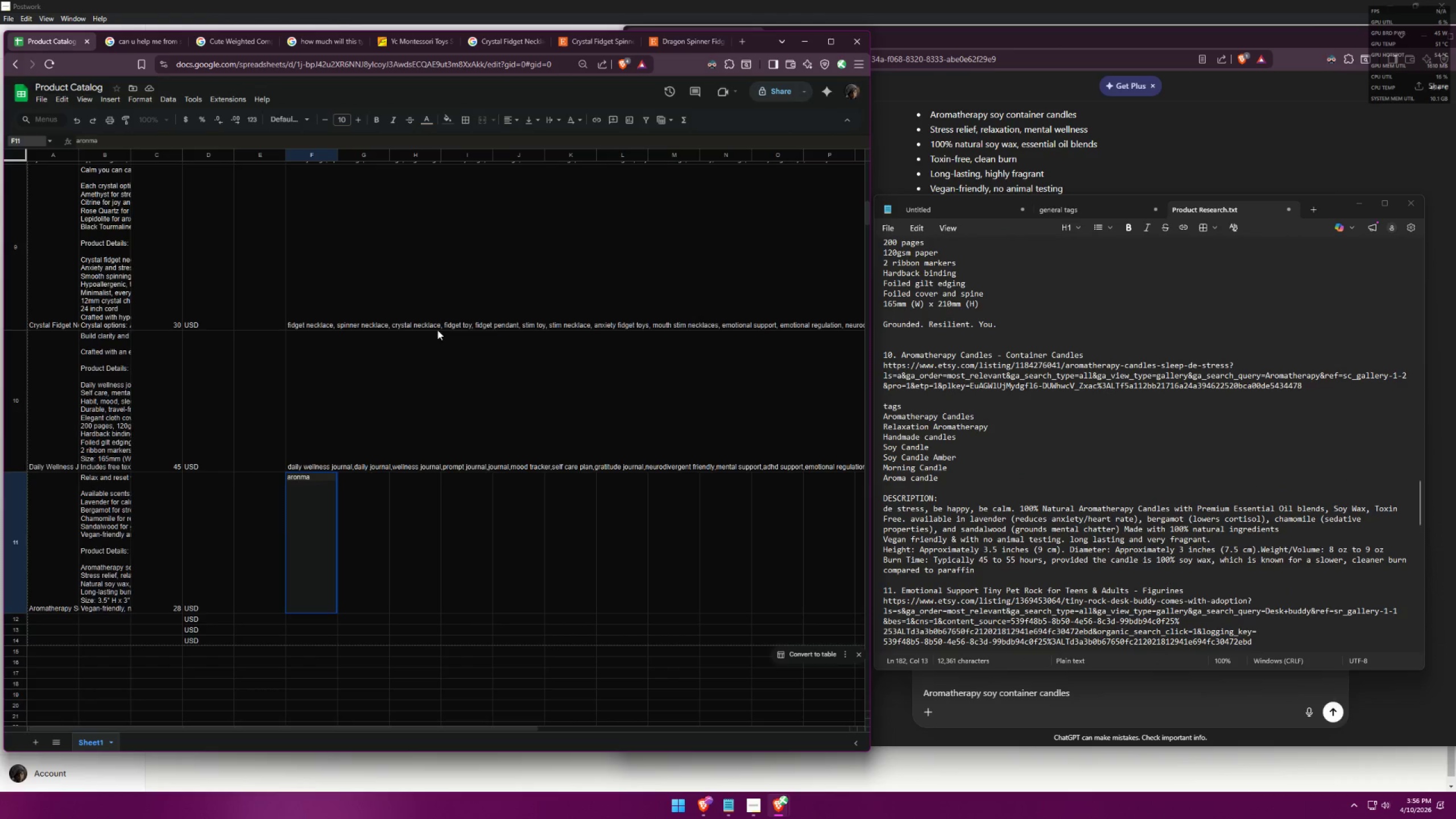 
key(Control+A)
 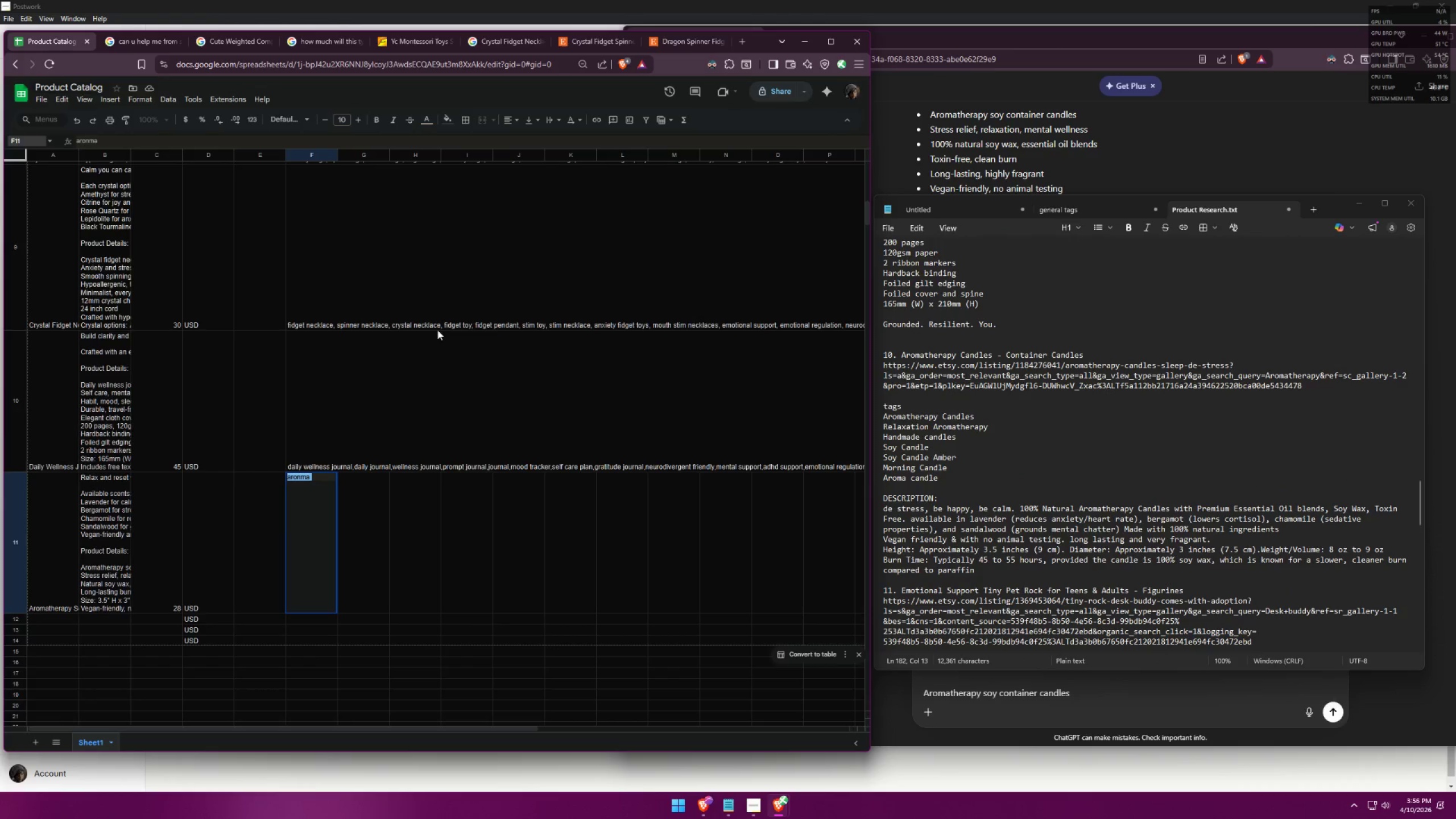 
type(aromatherapy candles, )
 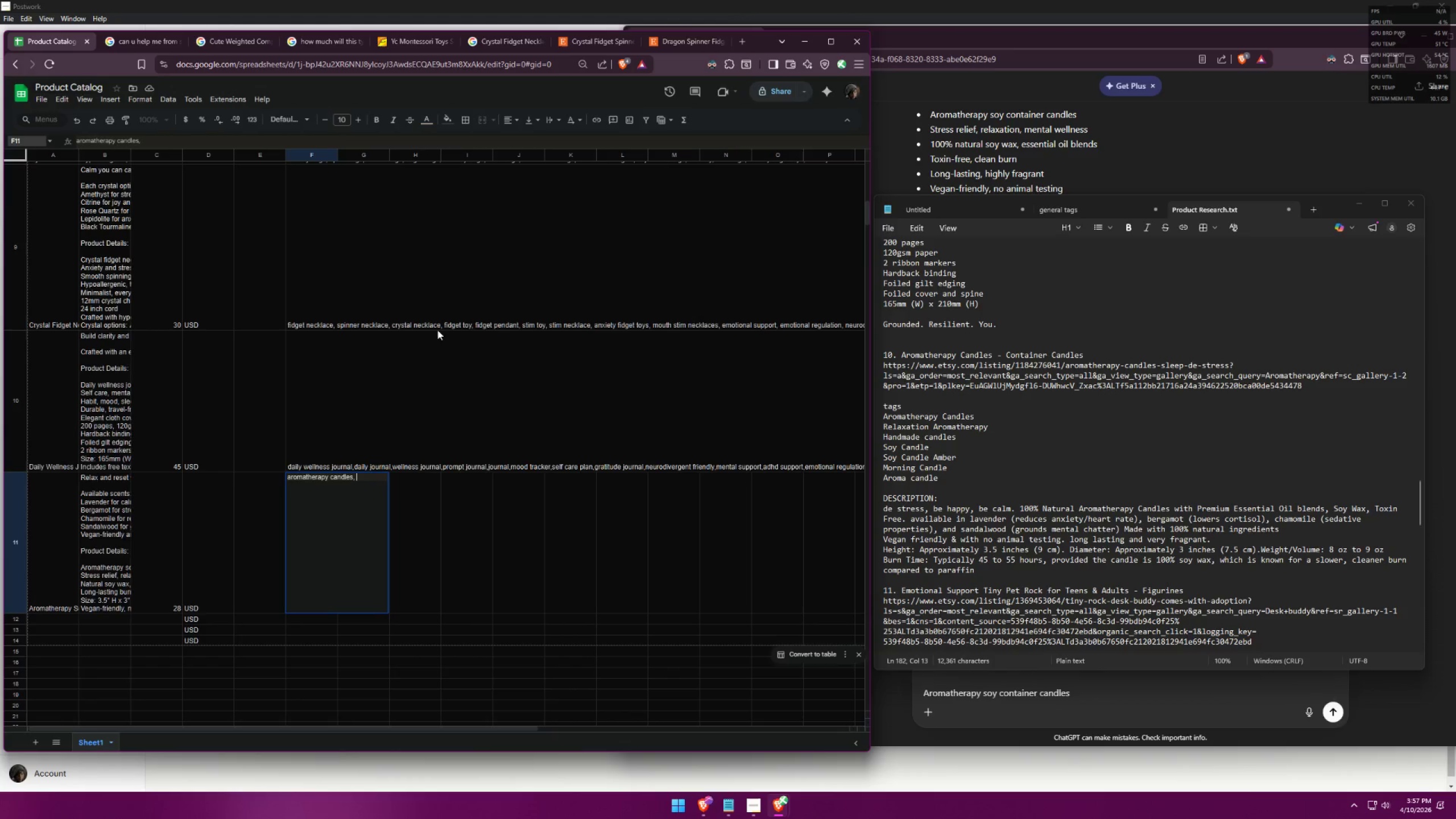 
key(Backspace)
type(relaxation aromatherapy,handmade candles,soy candles,soy candle amber,morning candle,aroma a)
key(Backspace)
type(candle,wellness deoc)
key(Backspace)
key(Backspace)
type(cor,)
 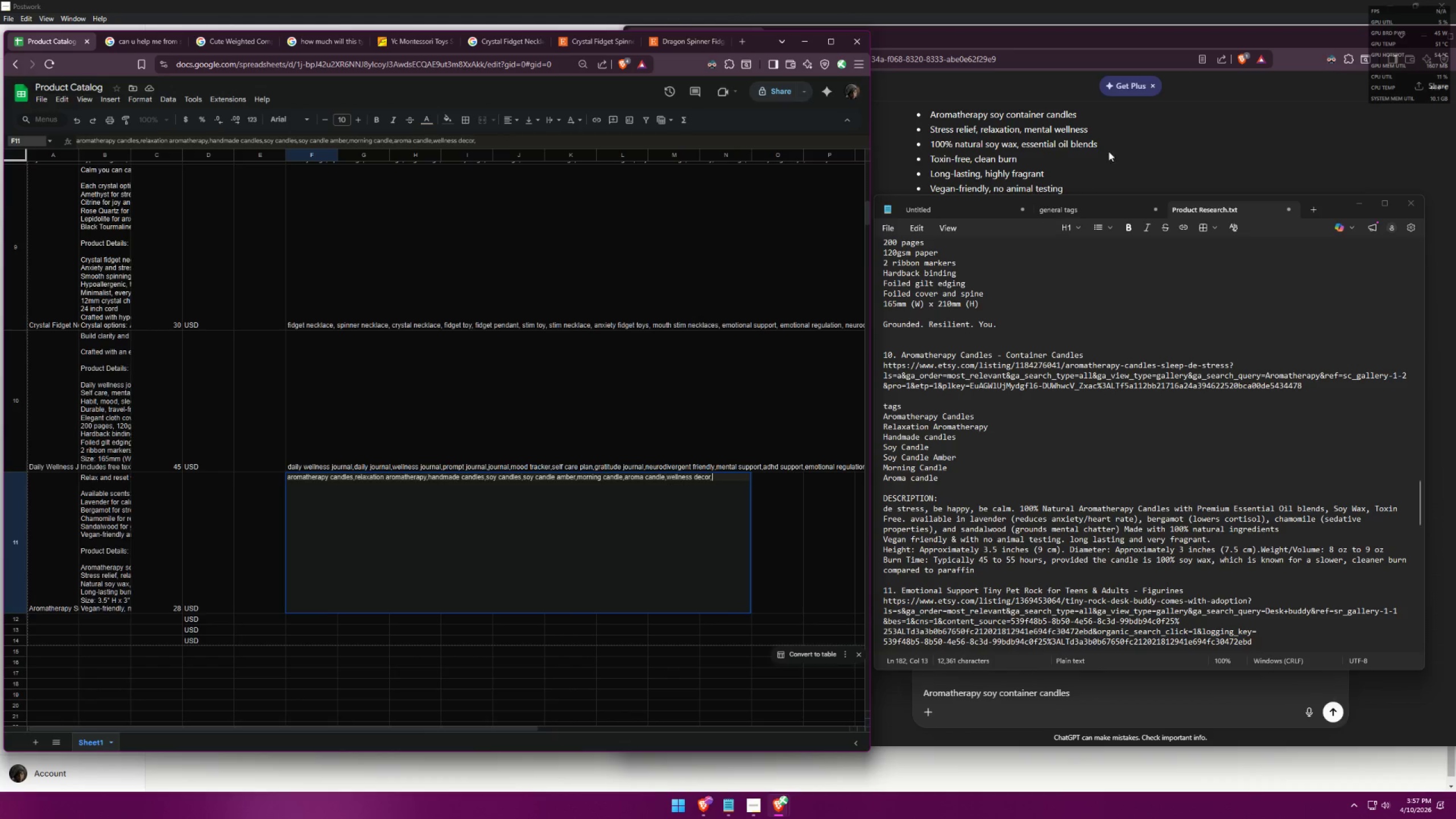 
left_click([1105, 206])
 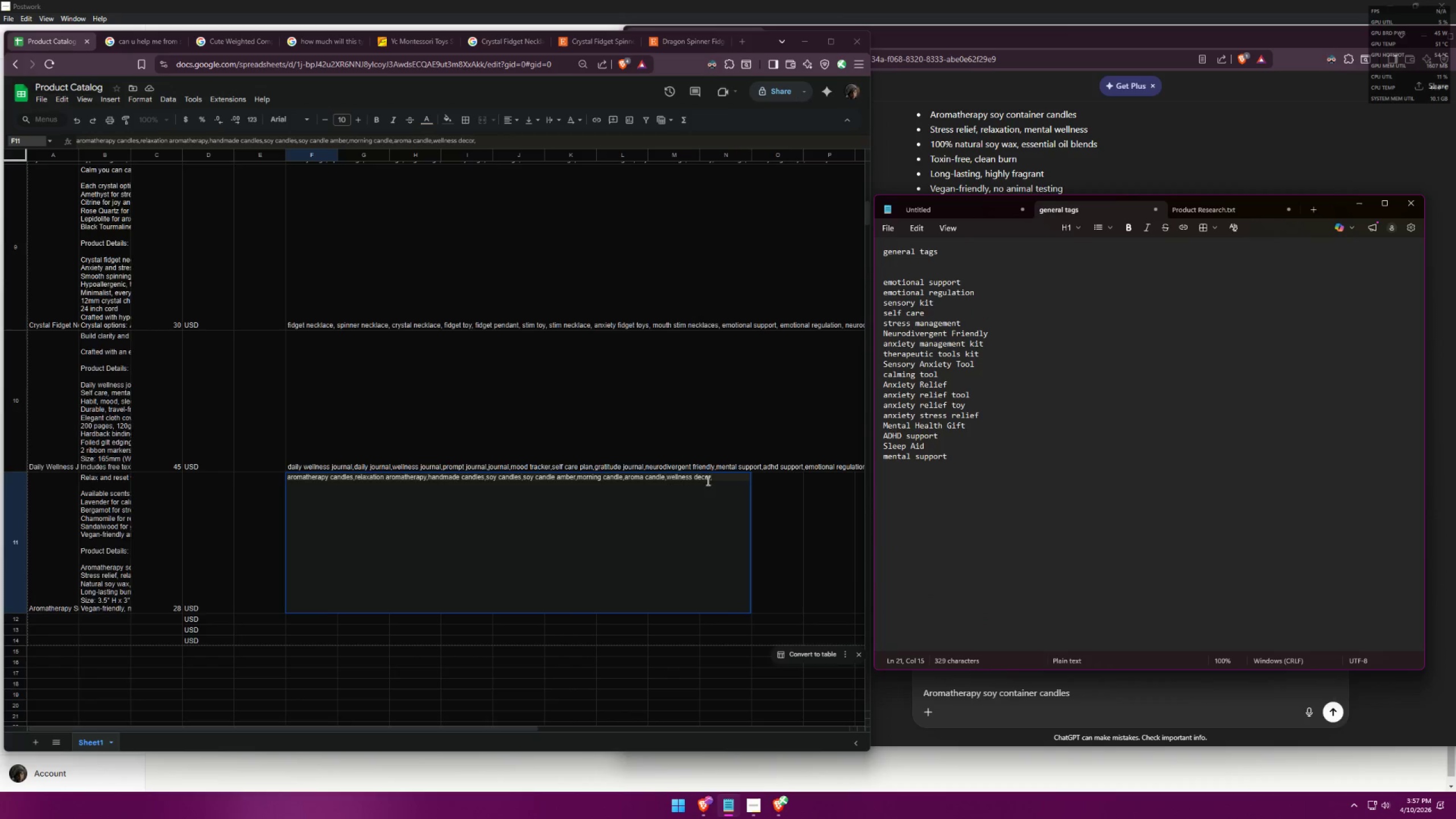 
left_click([718, 479])
 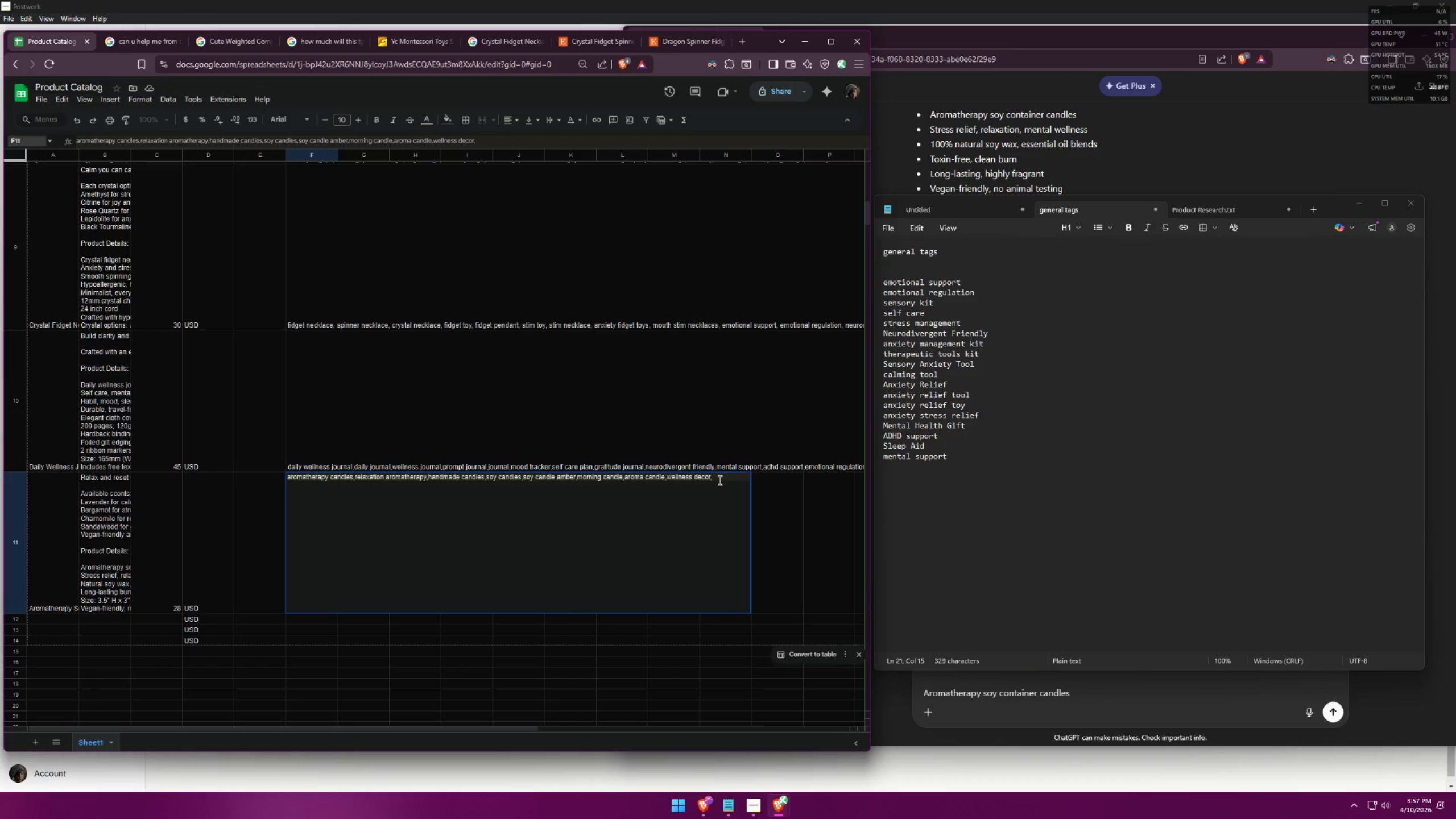 
type(emotin)
key(Backspace)
type(onal support,emotional regulation,mental health gify)
key(Backspace)
type(y)
key(Backspace)
type(t)
 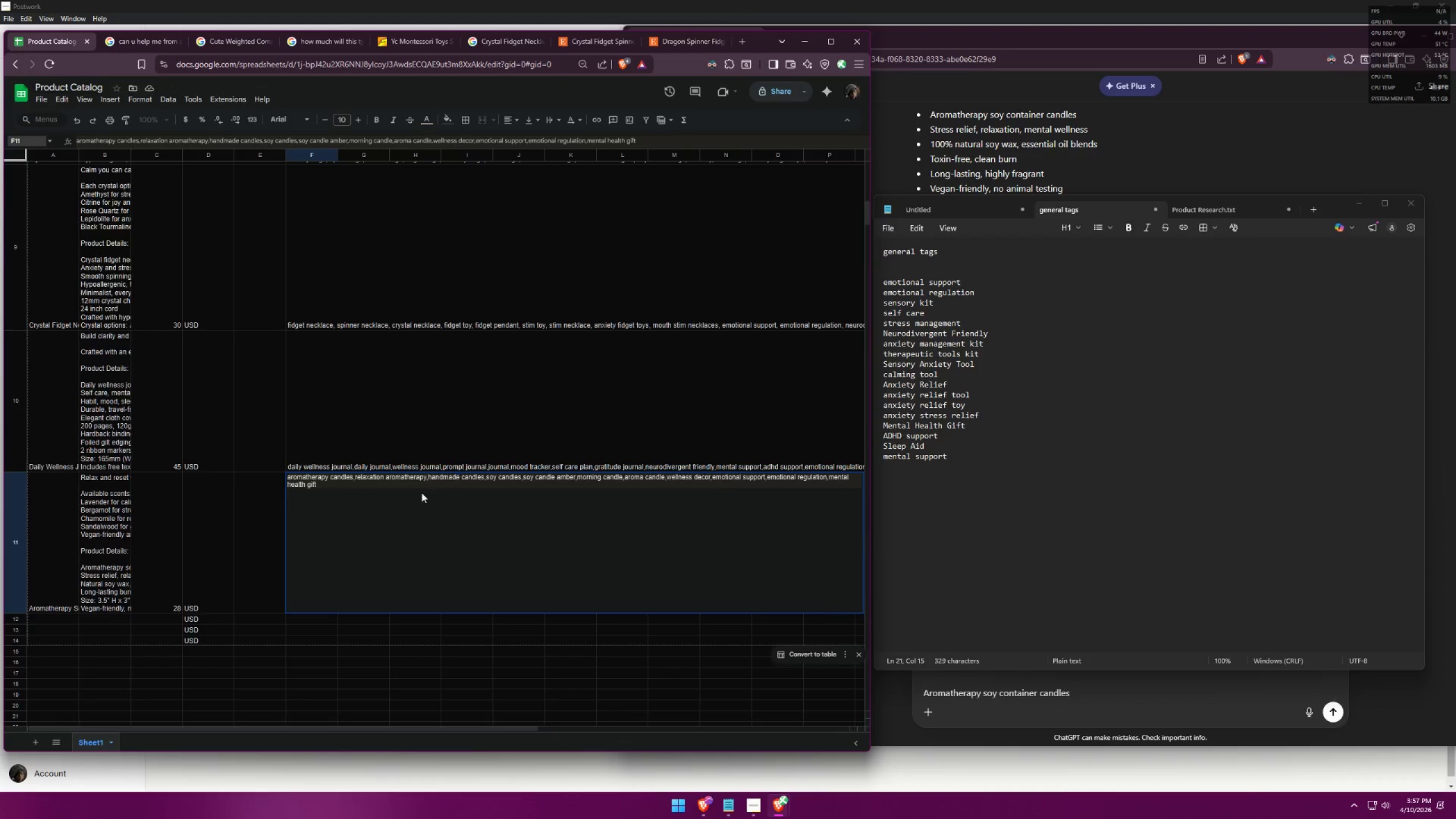 
left_click([391, 504])
 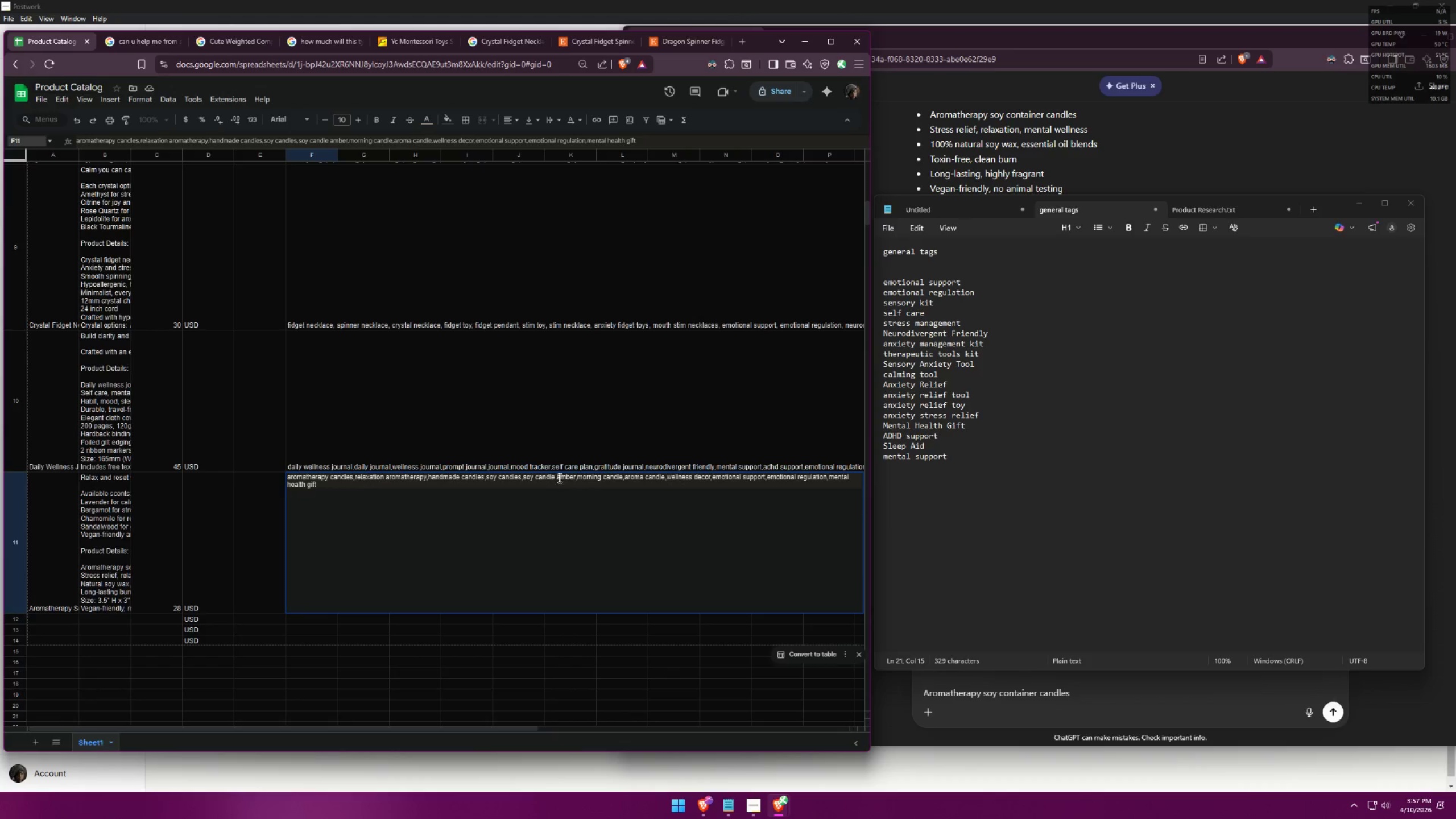 
wait(9.38)
 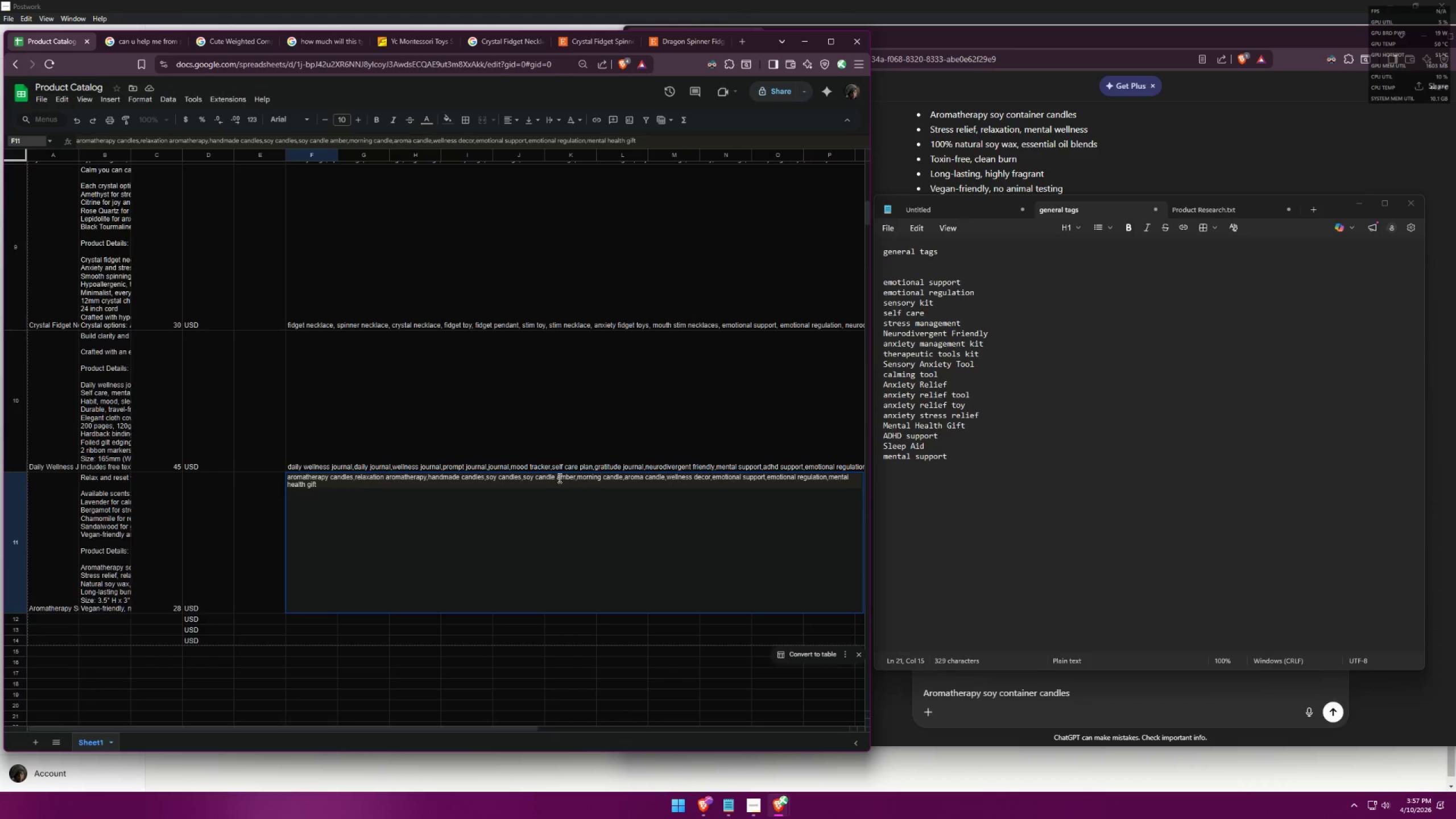 
left_click([353, 485])
 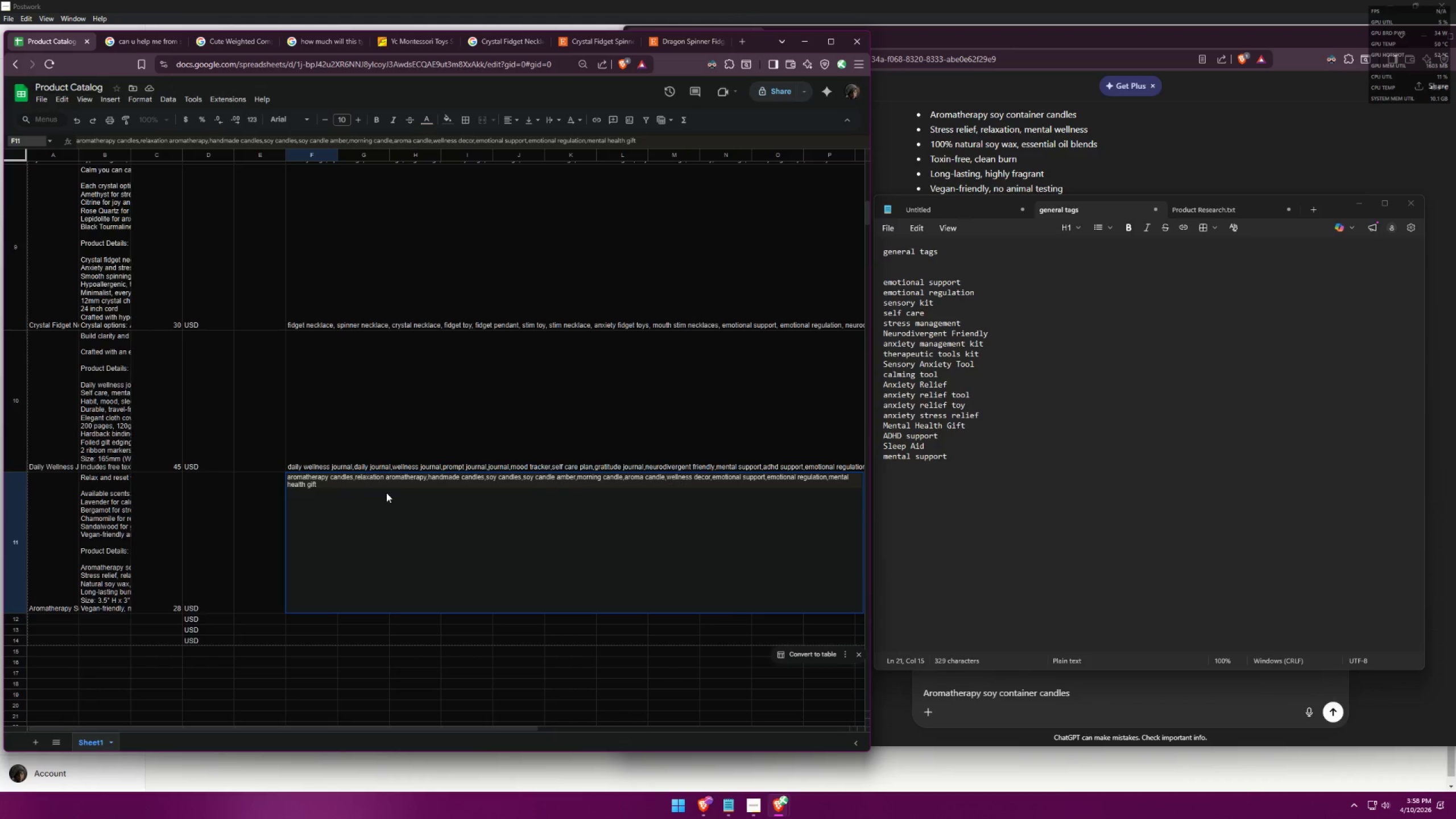 
key(Comma)
 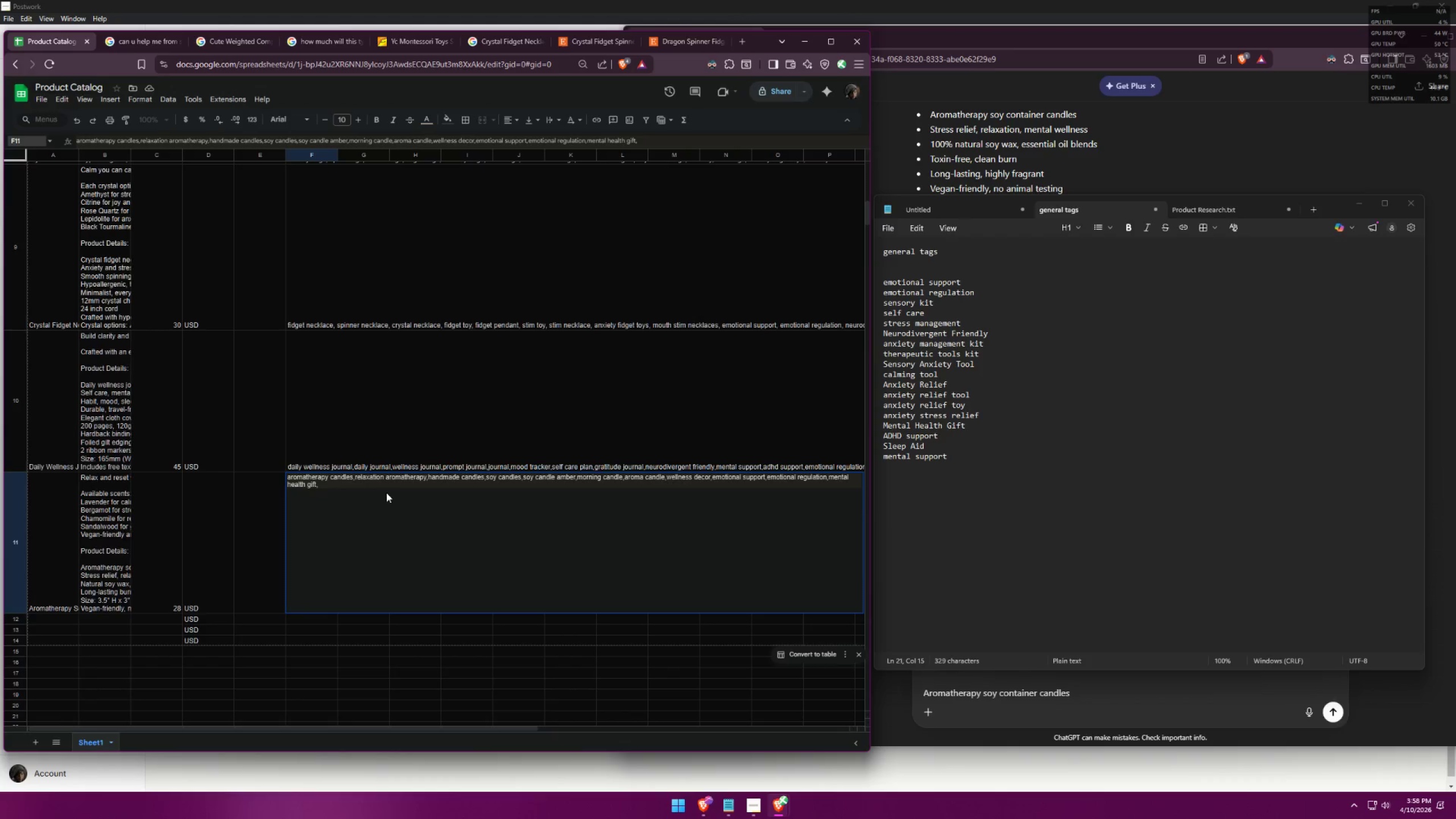 
type(emotional )
key(Backspace)
key(Backspace)
key(Backspace)
key(Backspace)
key(Backspace)
key(Backspace)
key(Backspace)
key(Backspace)
key(Backspace)
key(Backspace)
type(calming tool, )
key(Backspace)
type(neurodivergent friendly)
 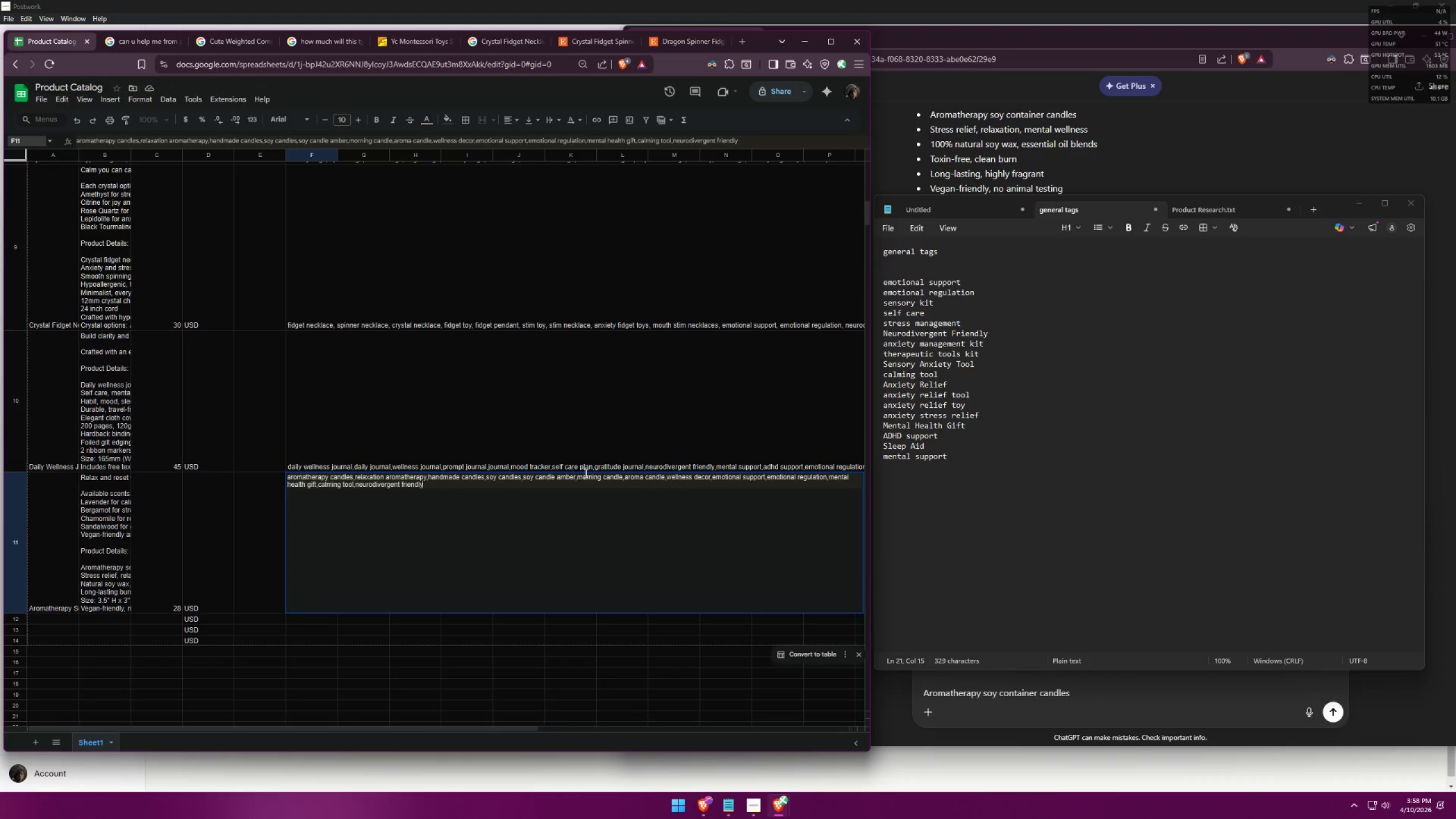 
wait(10.38)
 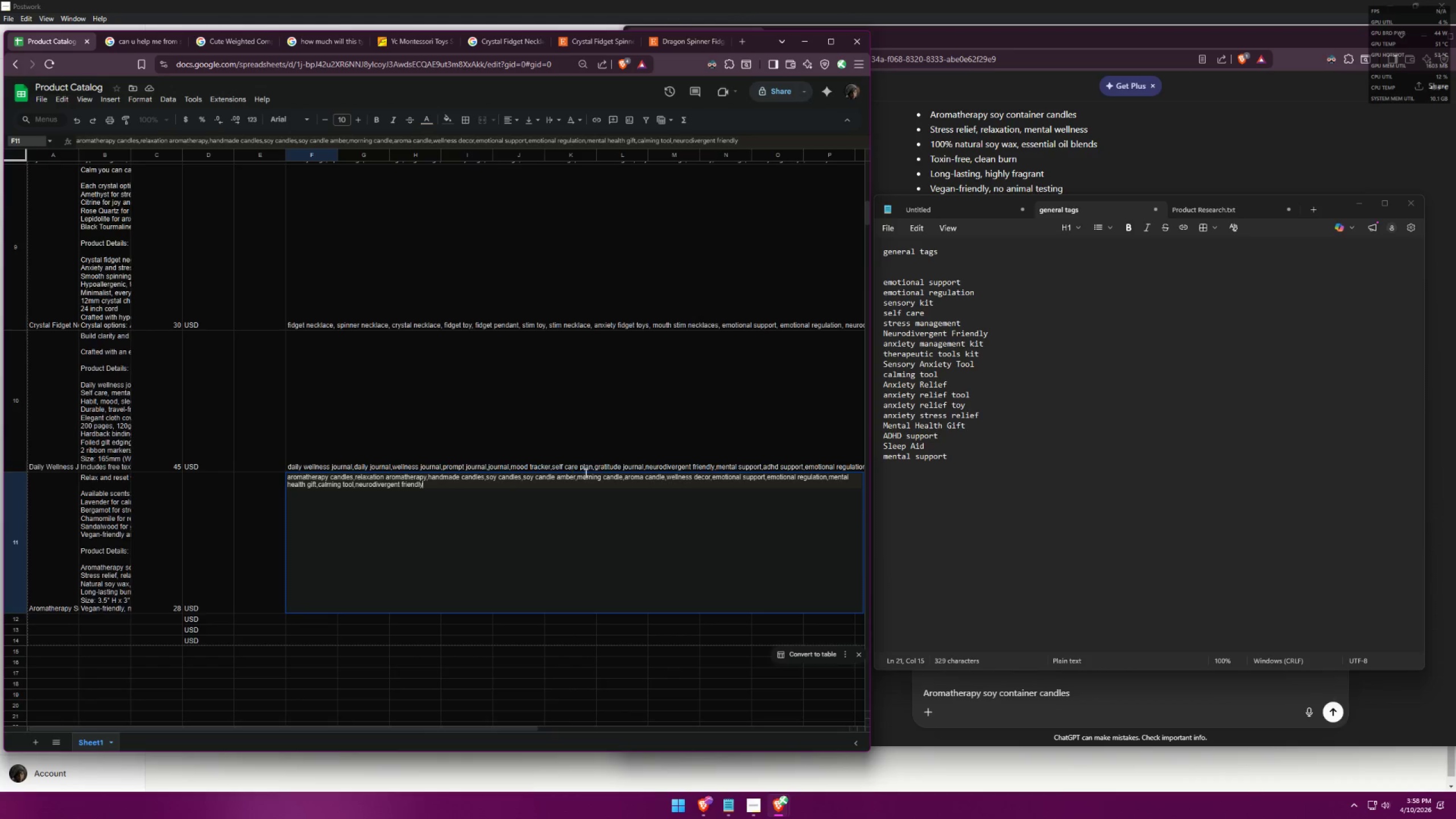 
left_click([572, 423])
 